 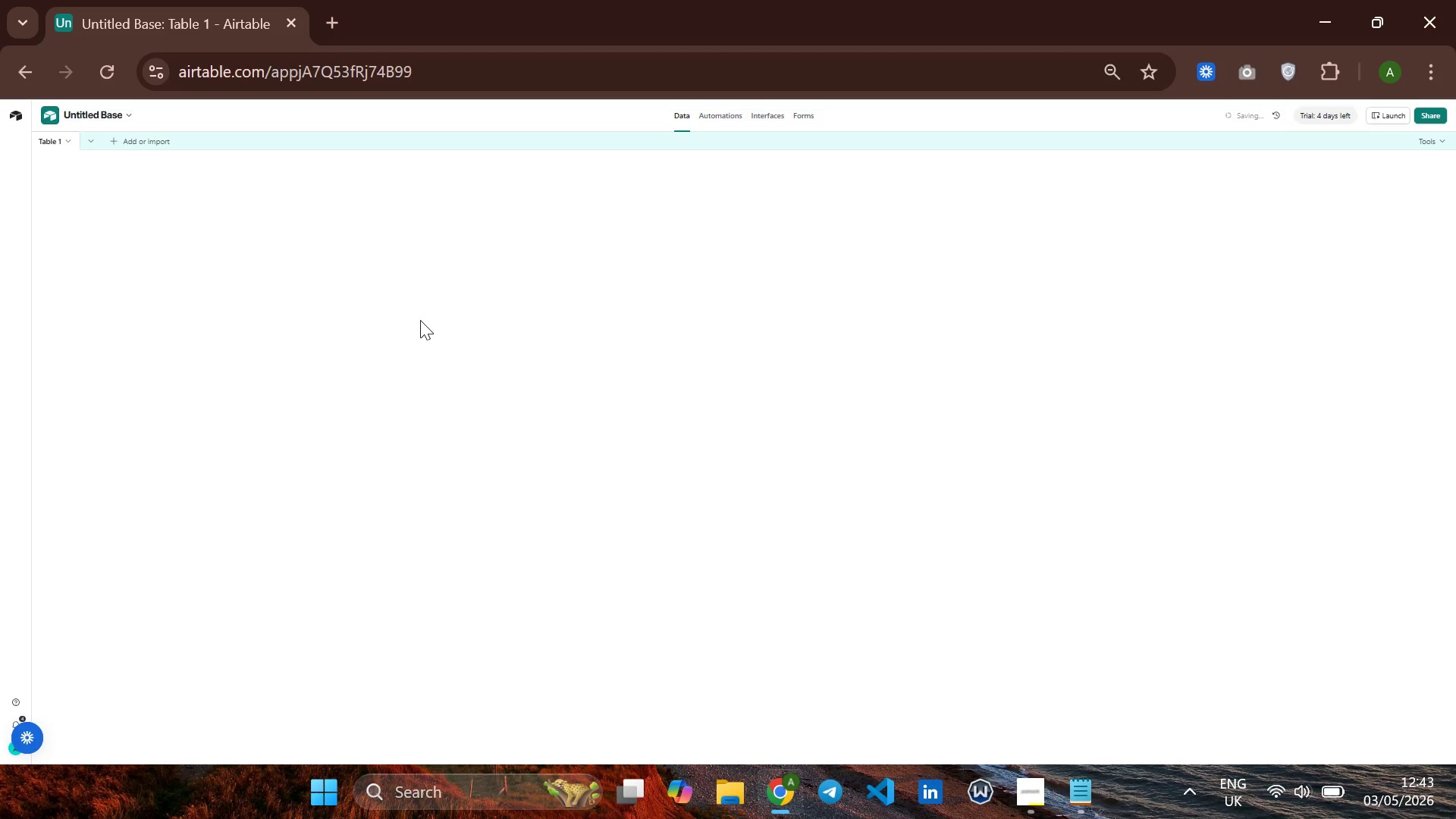 
key(Control+Equal)
 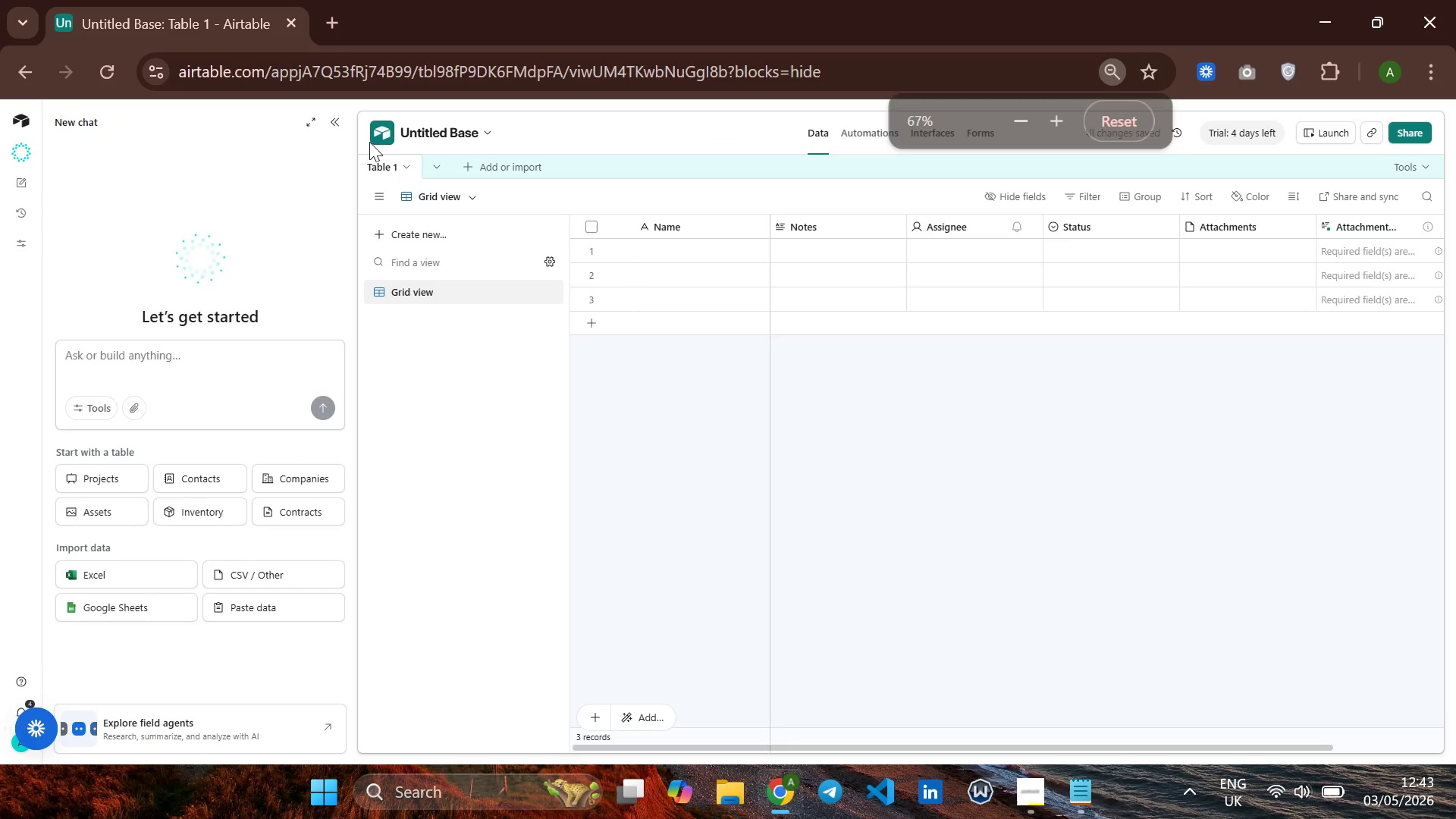 
left_click([337, 121])
 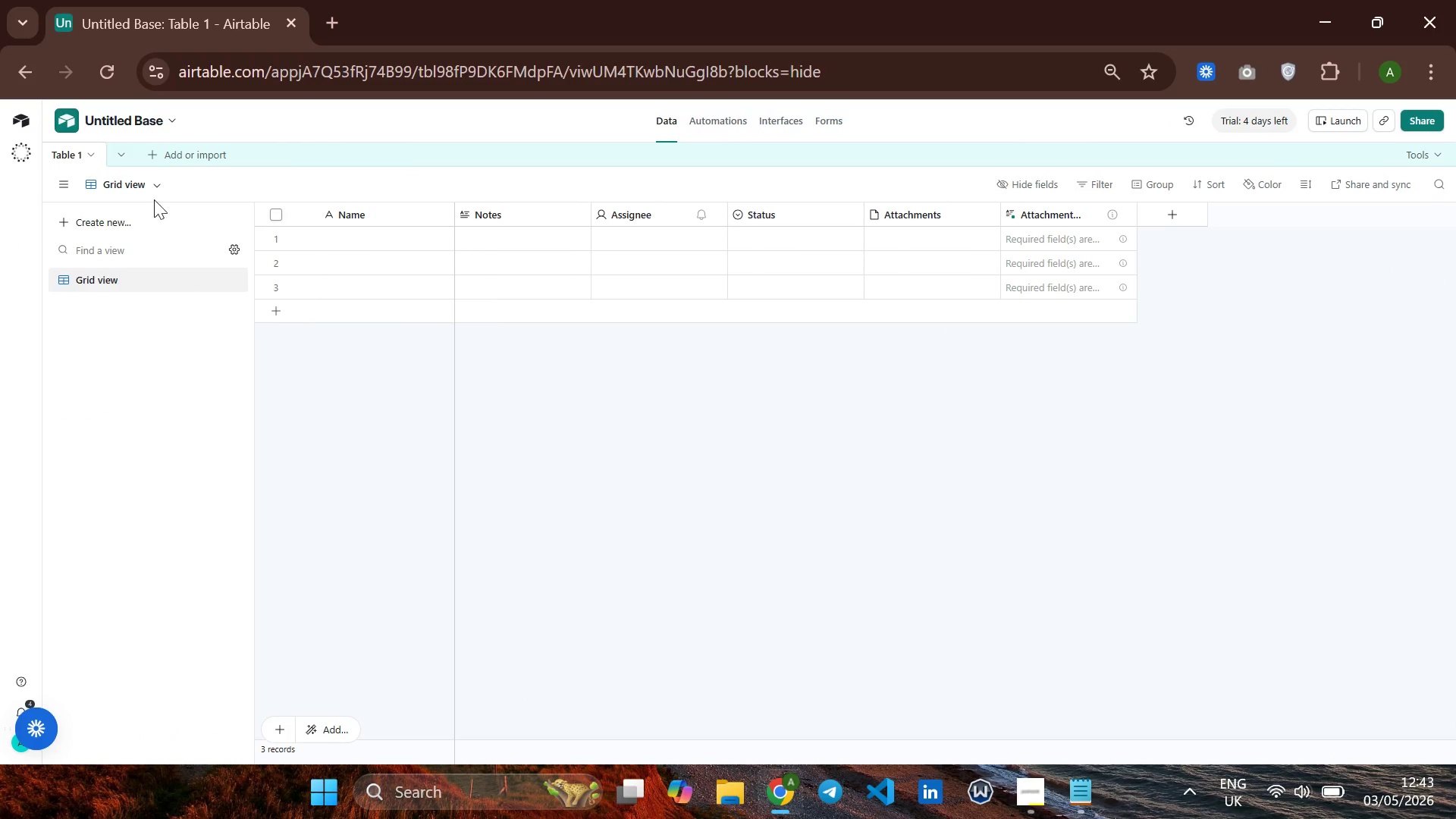 
left_click([181, 152])
 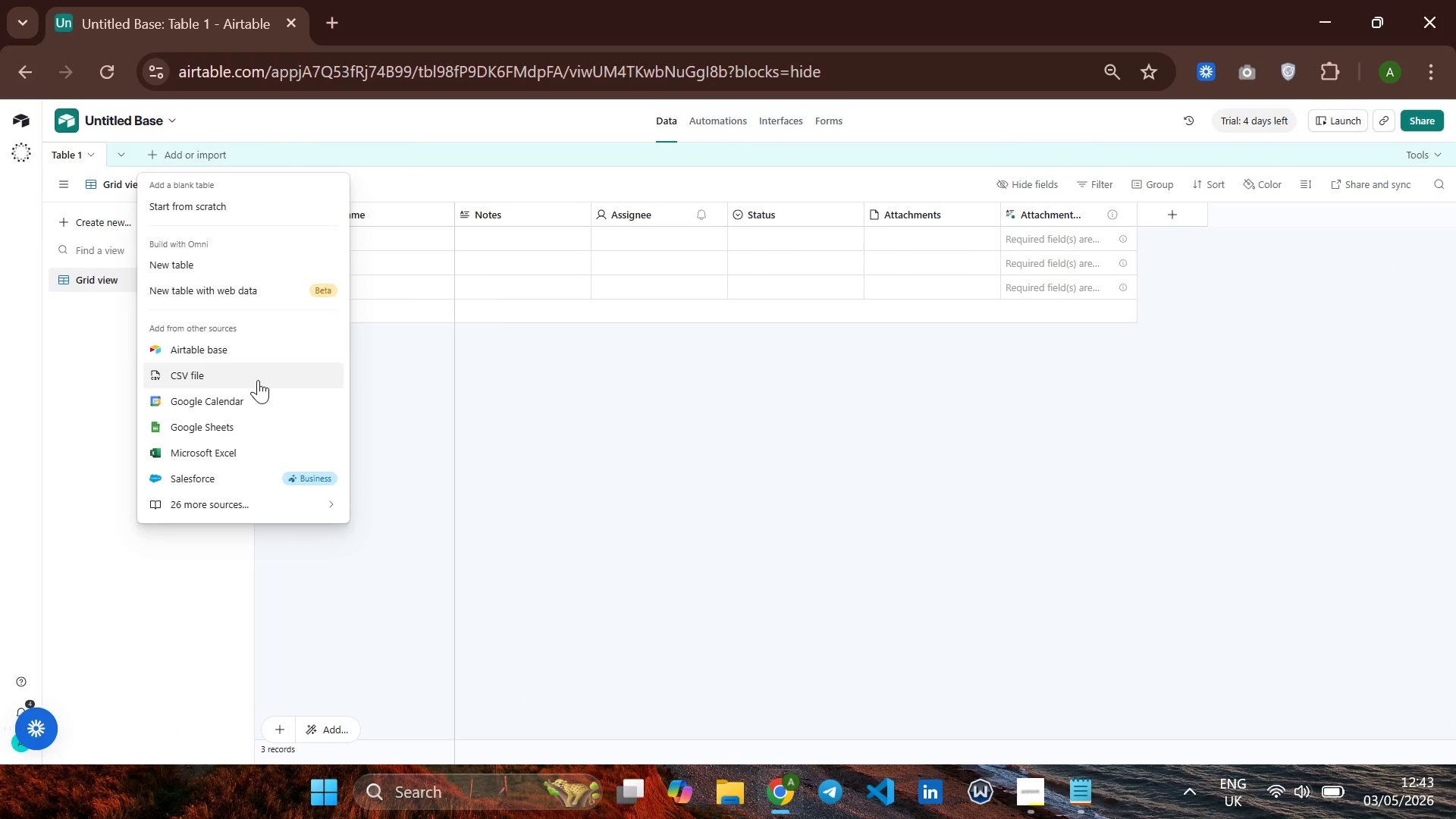 
left_click([257, 380])
 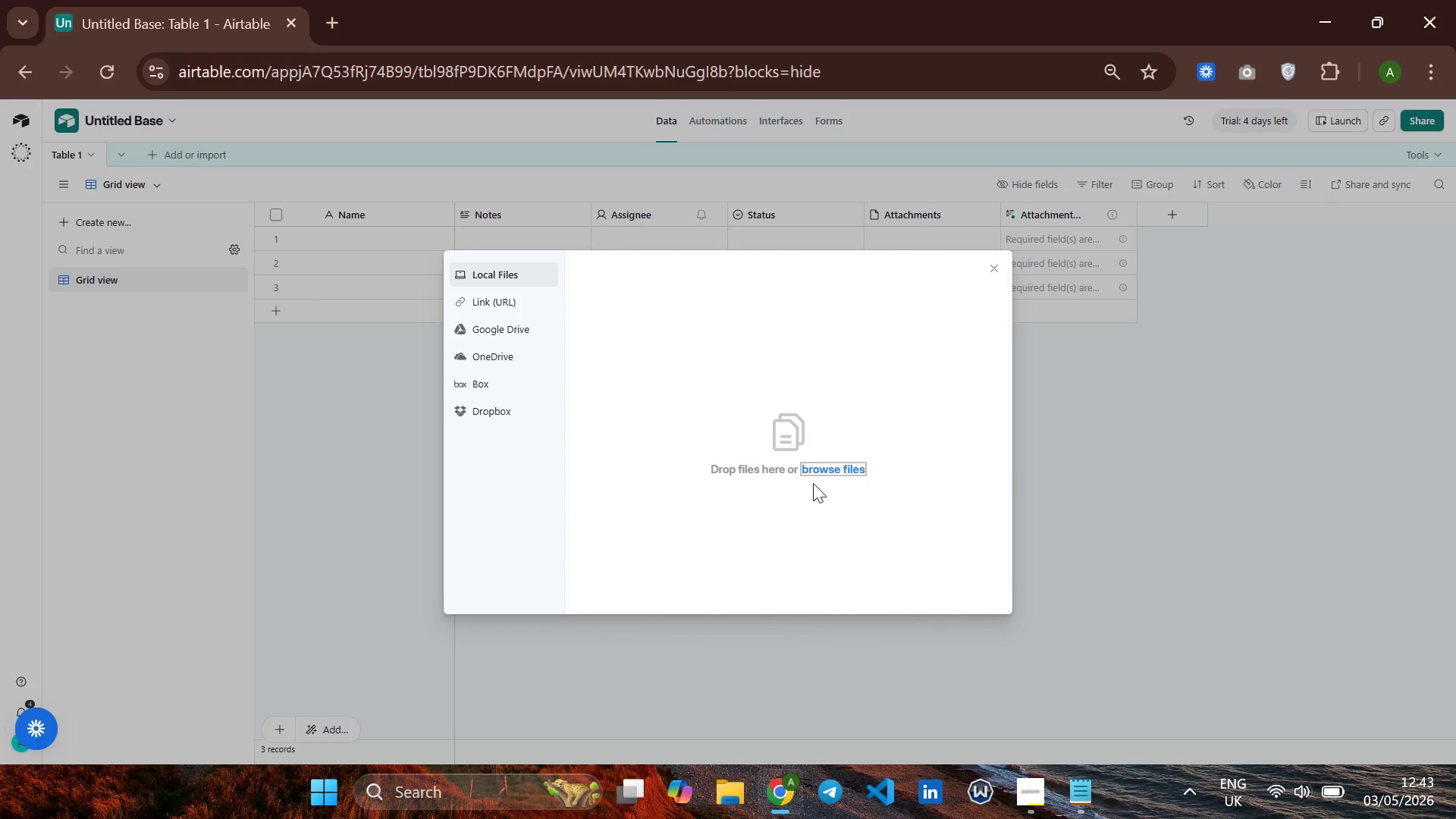 
left_click([827, 463])
 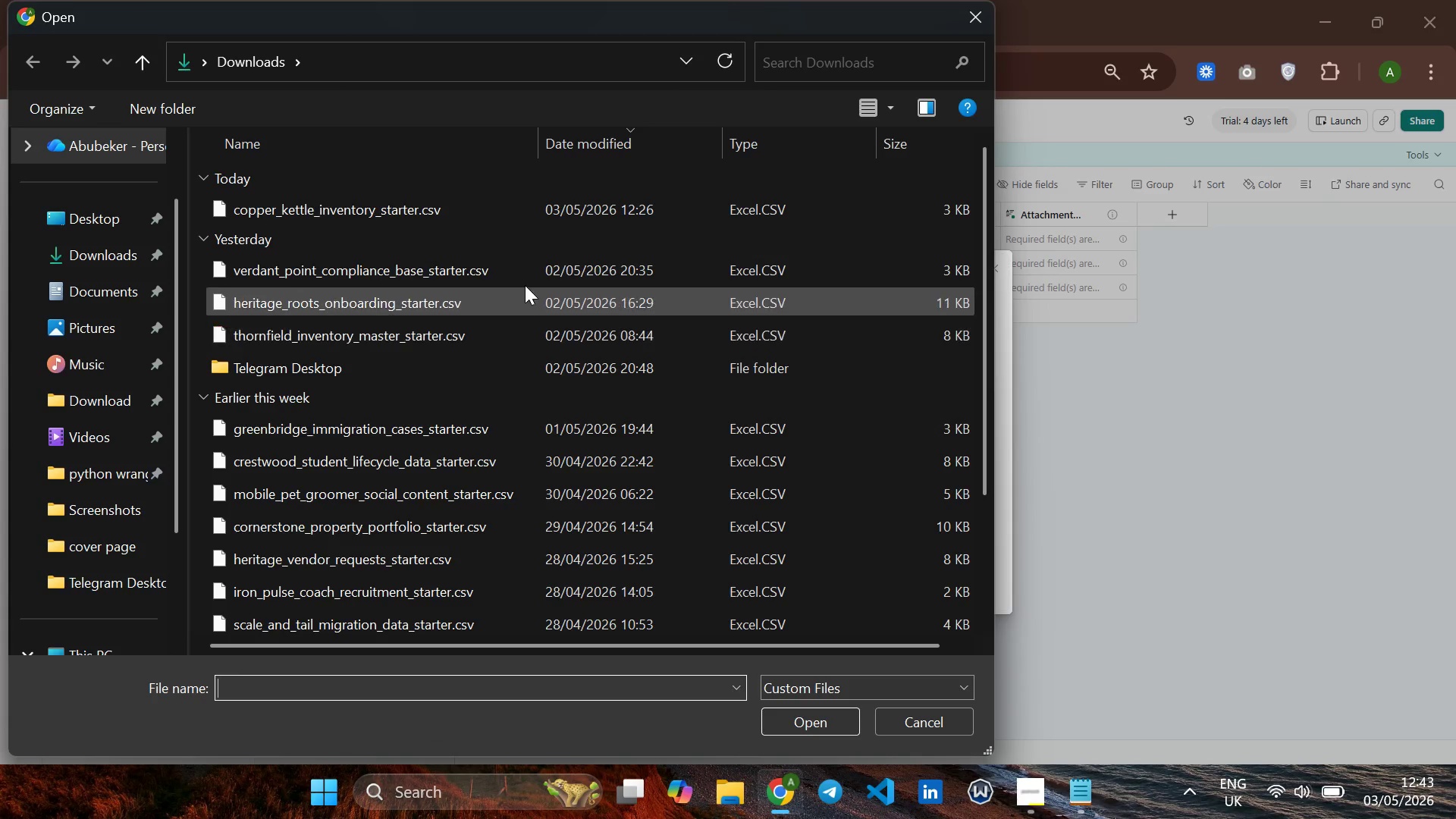 
left_click([596, 207])
 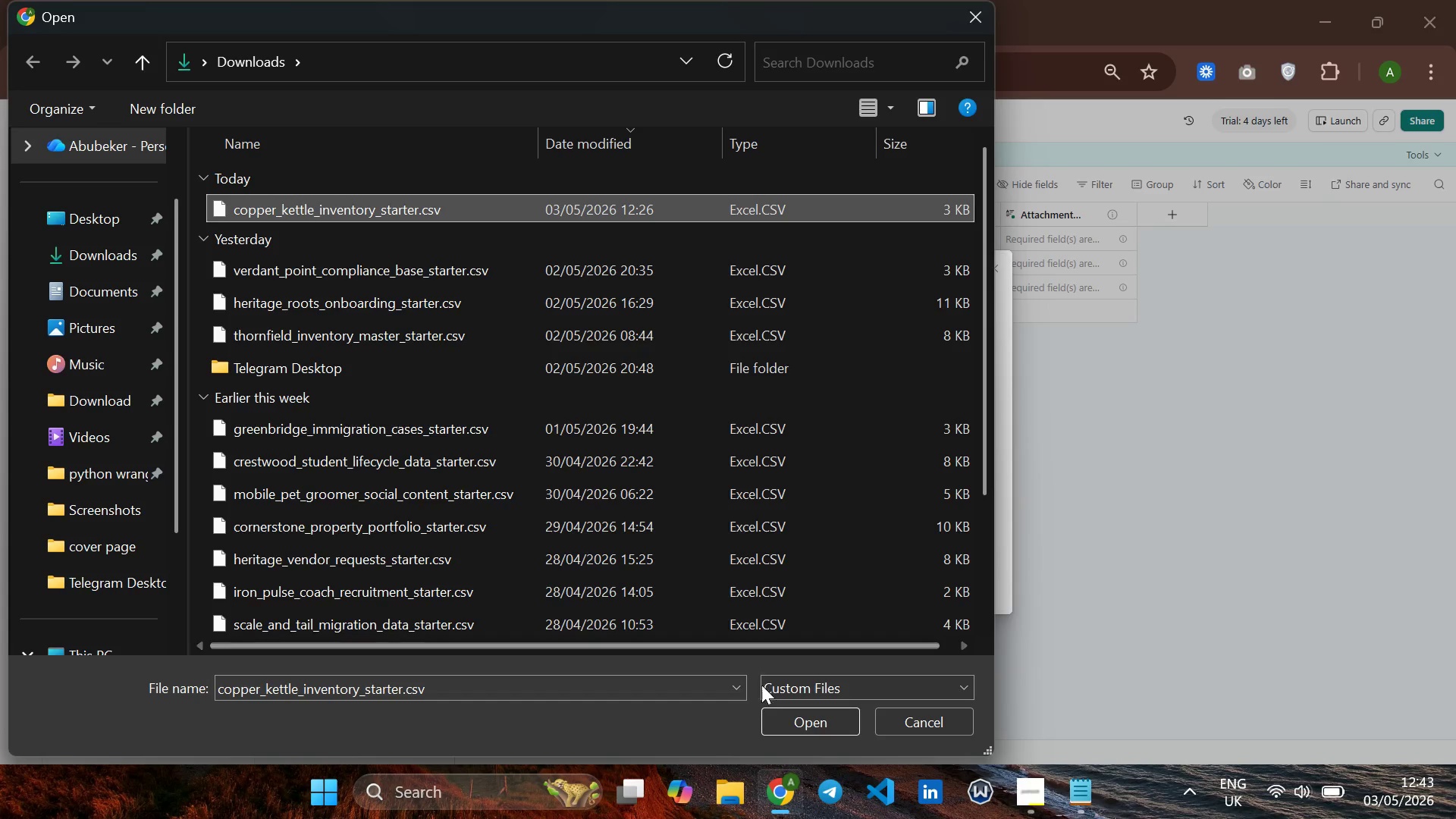 
left_click([779, 719])
 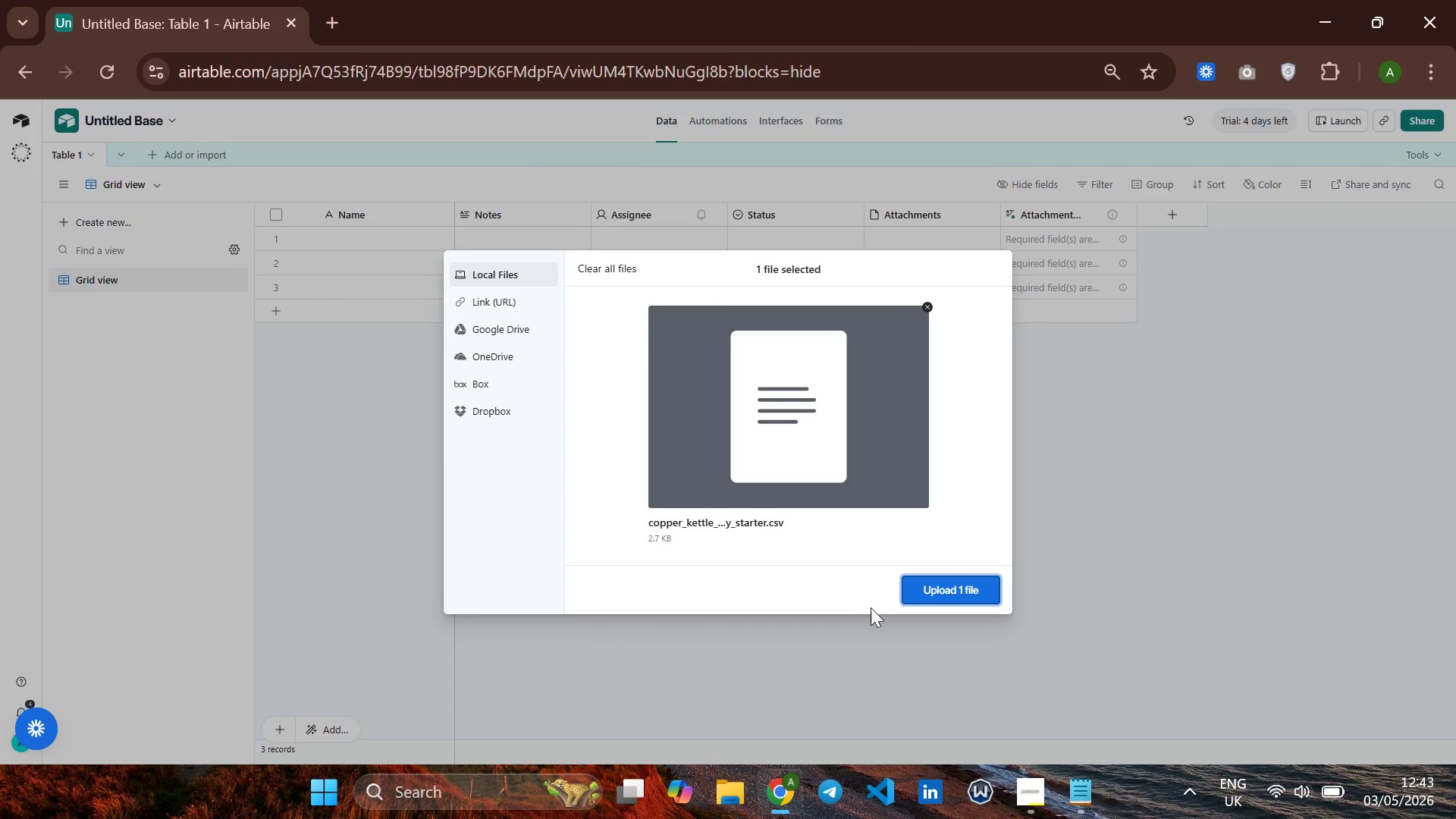 
left_click([983, 574])
 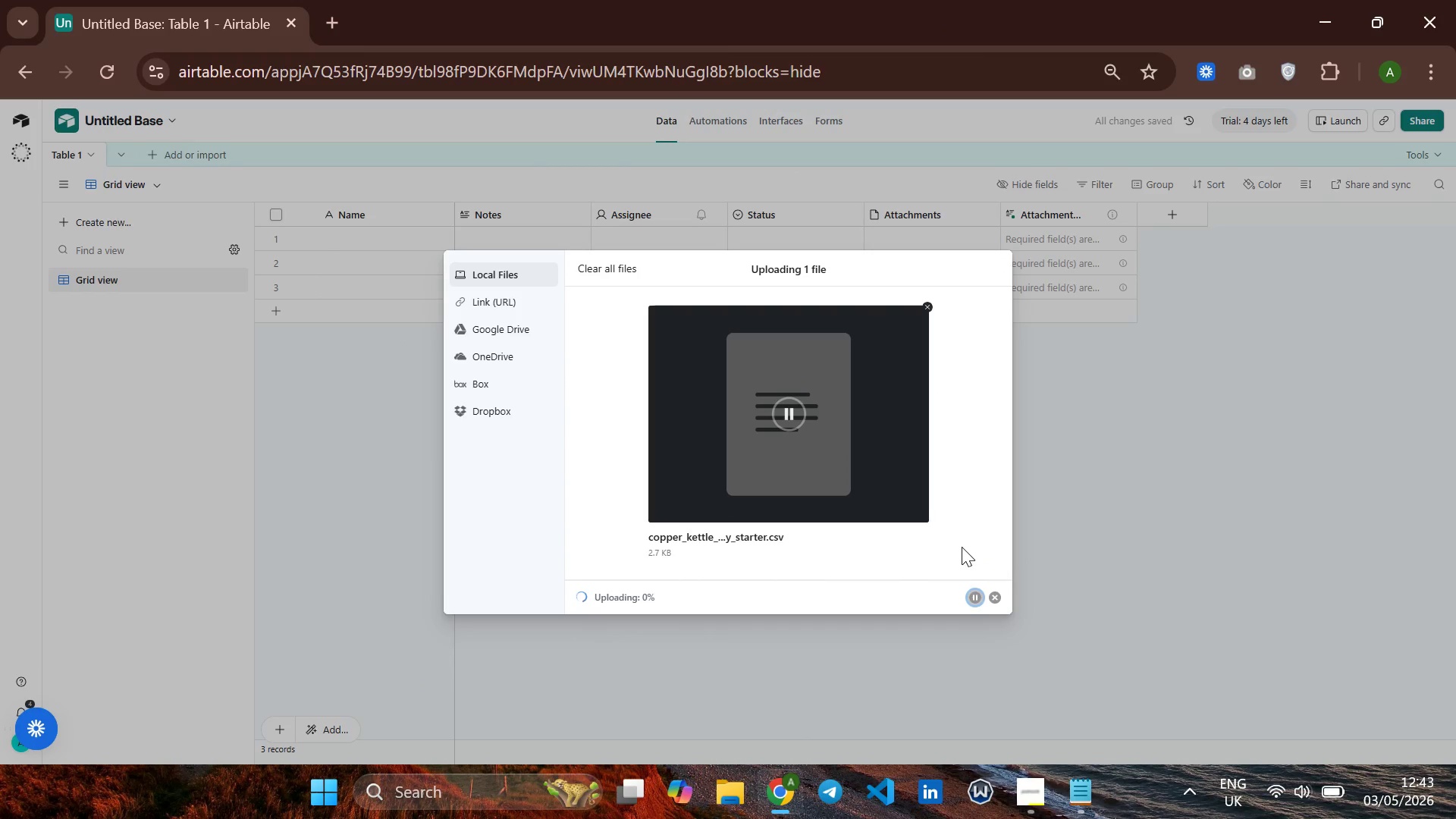 
wait(10.95)
 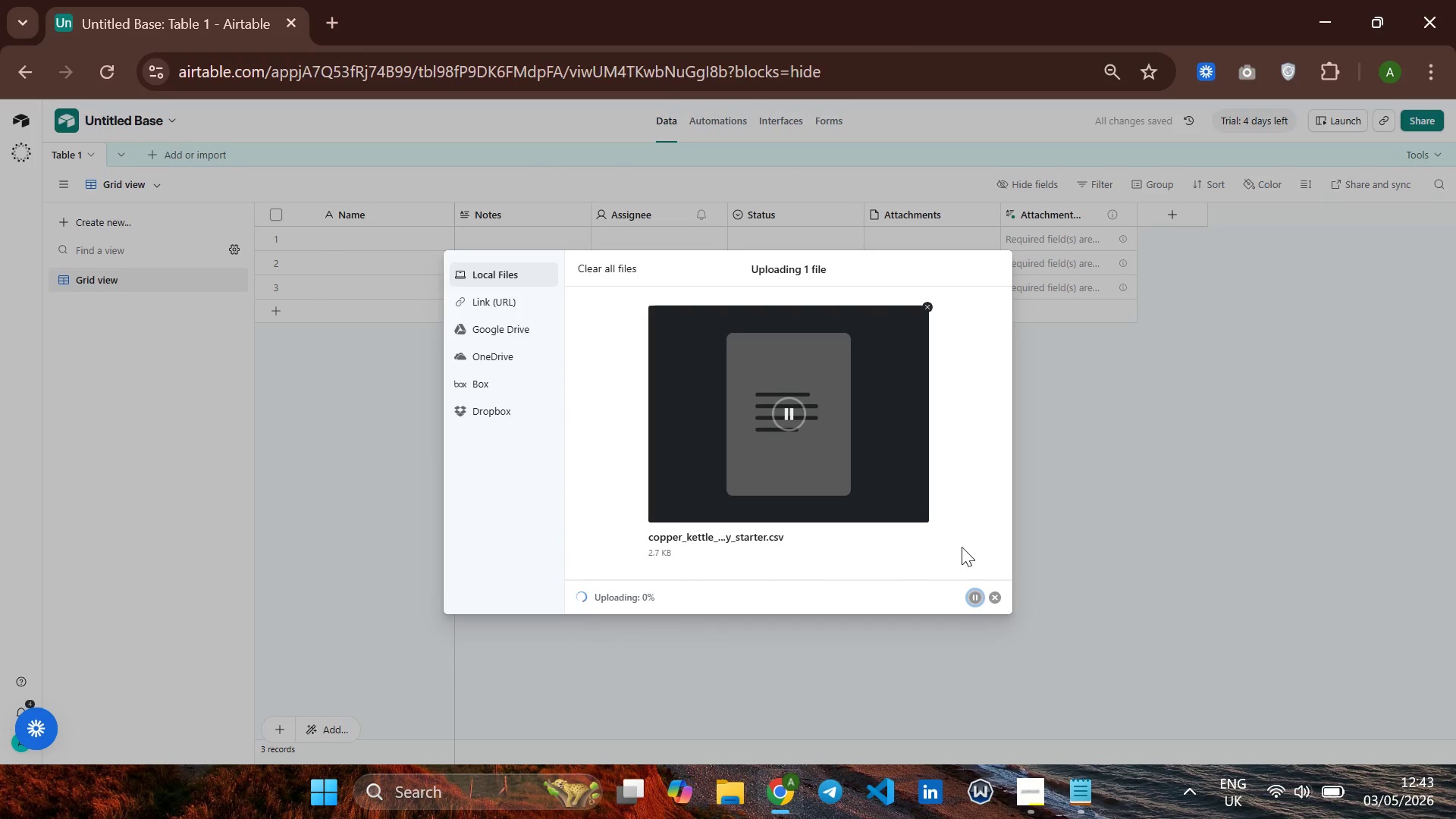 
left_click([1389, 649])
 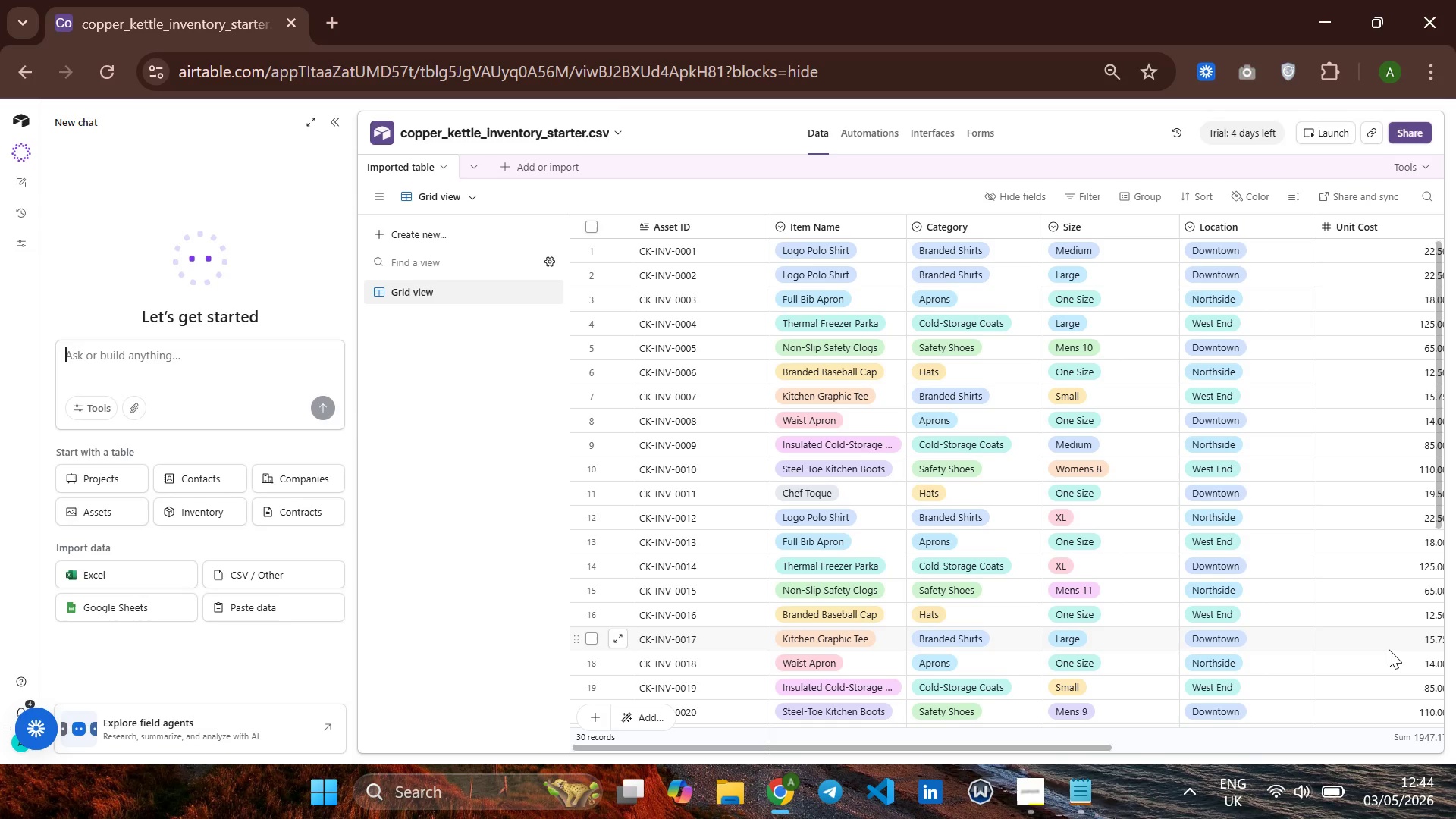 
wait(23.91)
 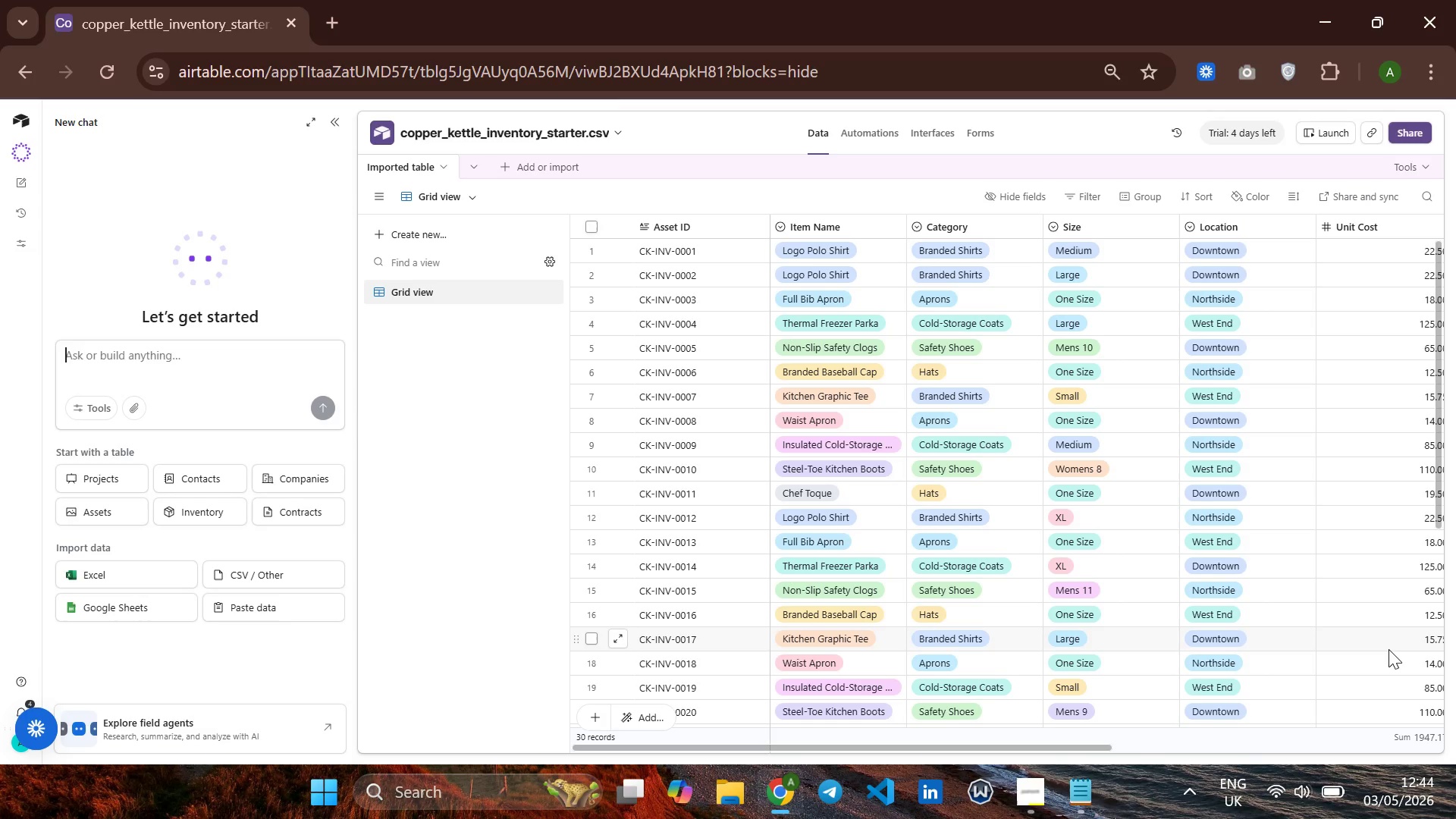 
left_click([342, 115])
 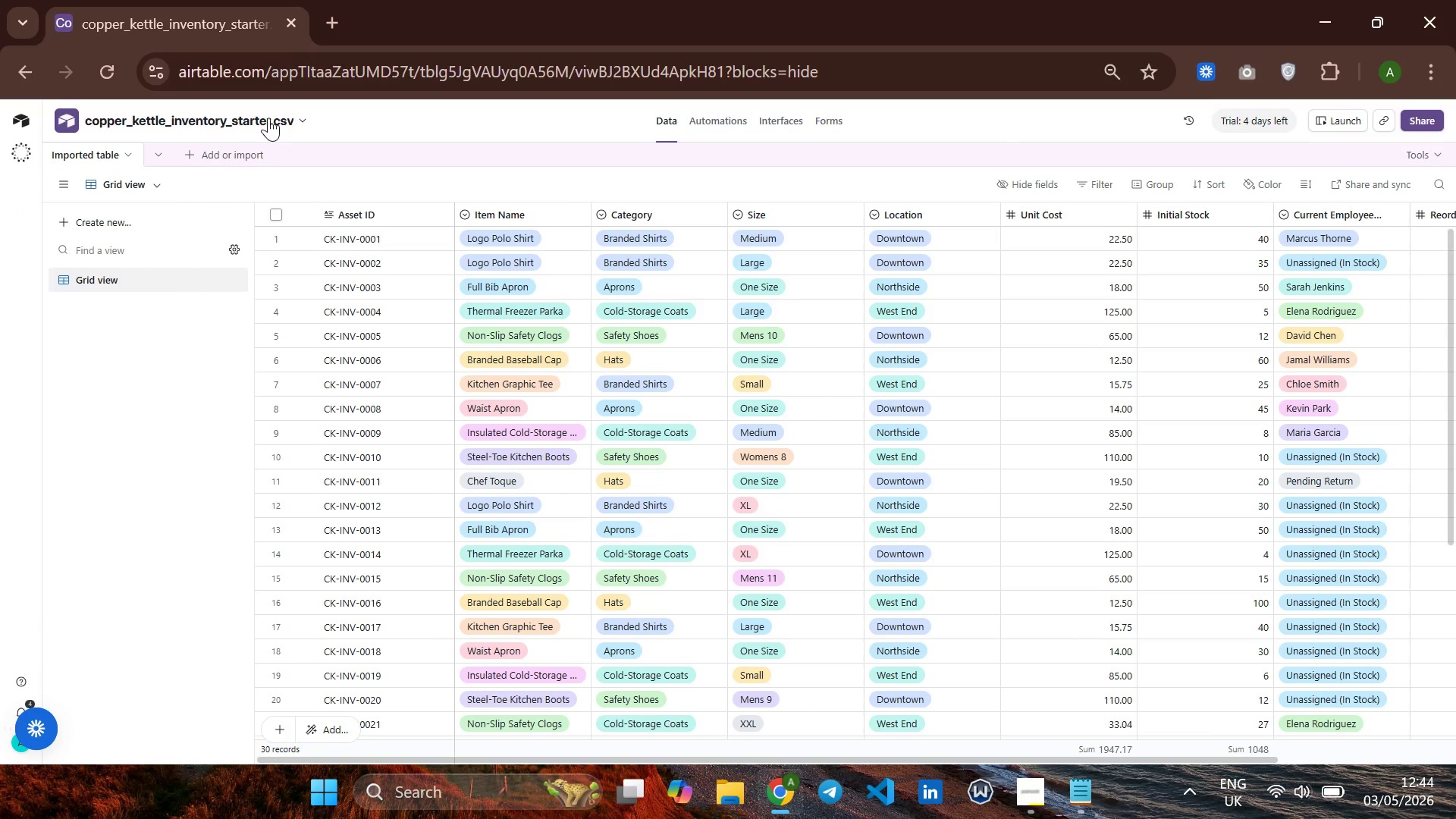 
left_click([268, 116])
 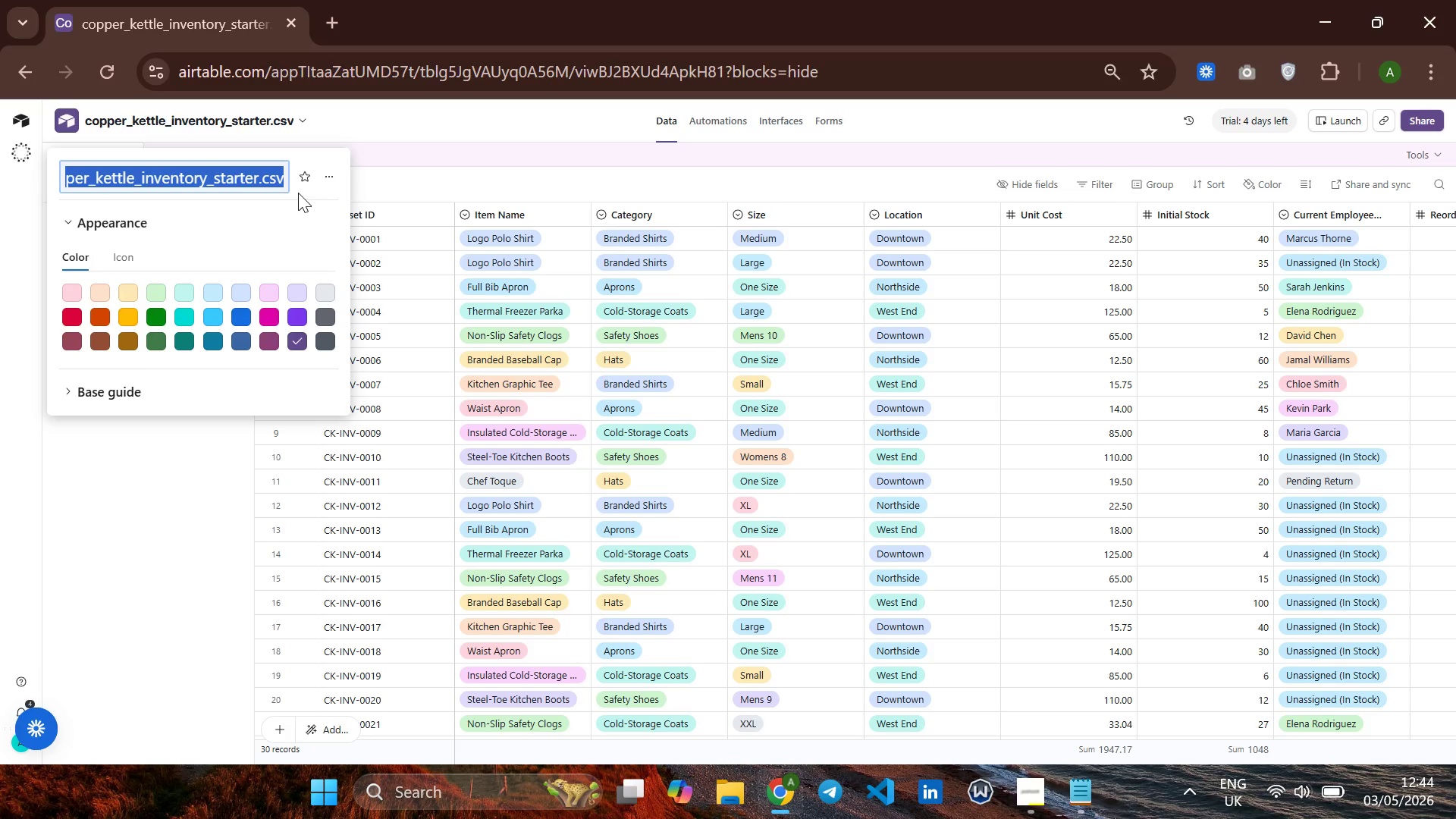 
wait(7.81)
 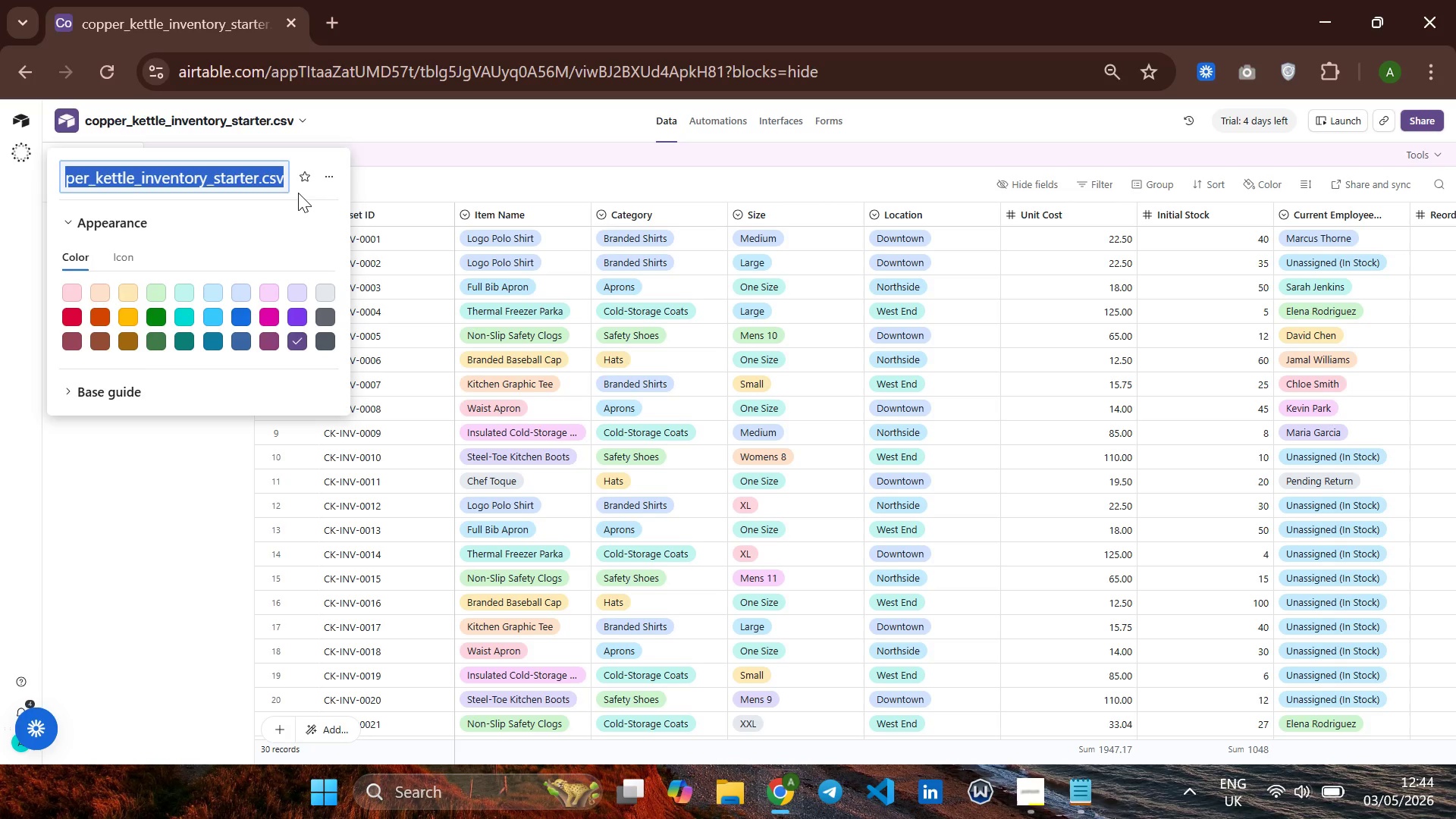 
type(coppr)
key(Backspace)
type(er Kettle Uniform & GEA)
key(Backspace)
key(Backspace)
type(ear System)
 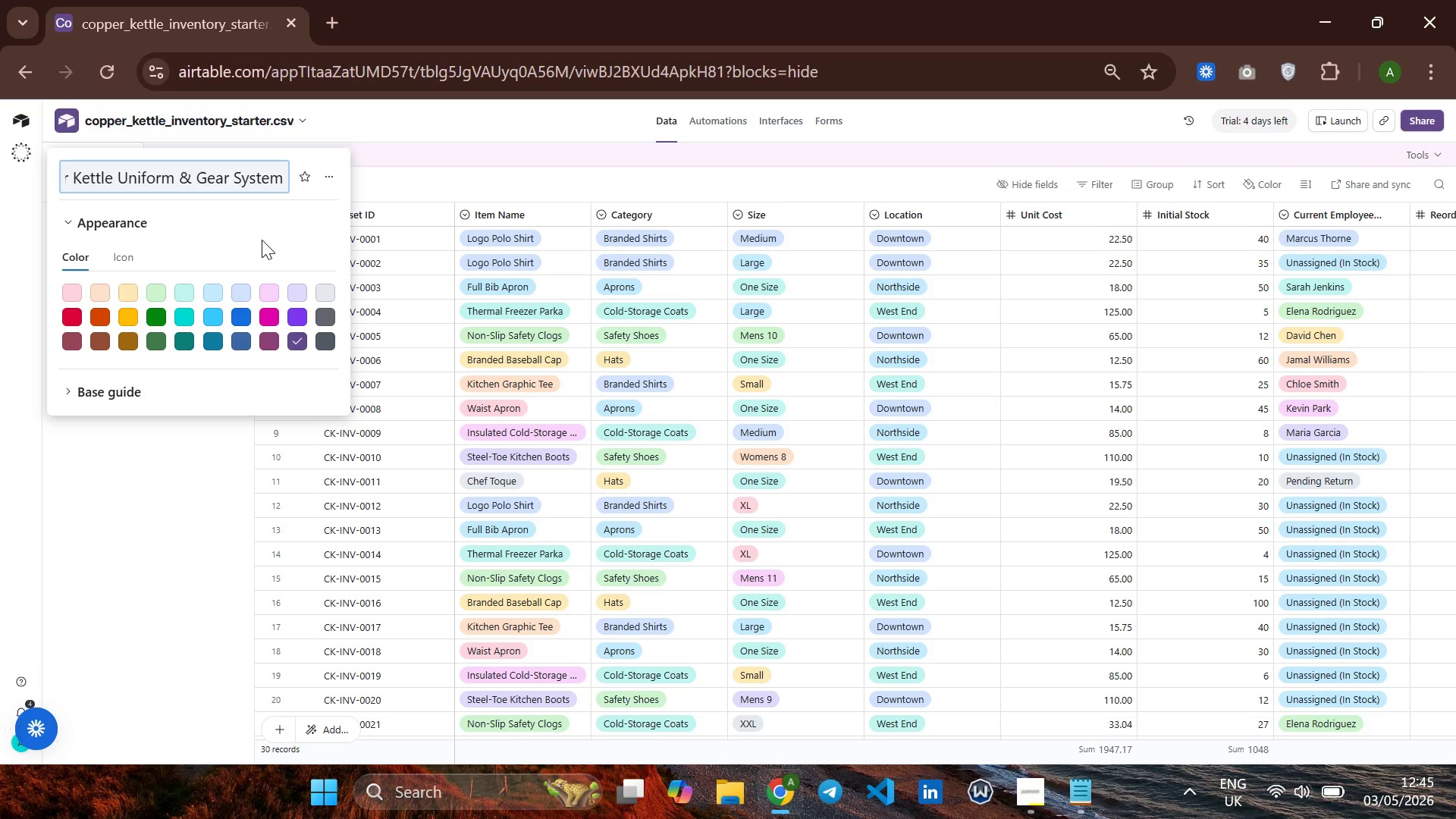 
key(Enter)
 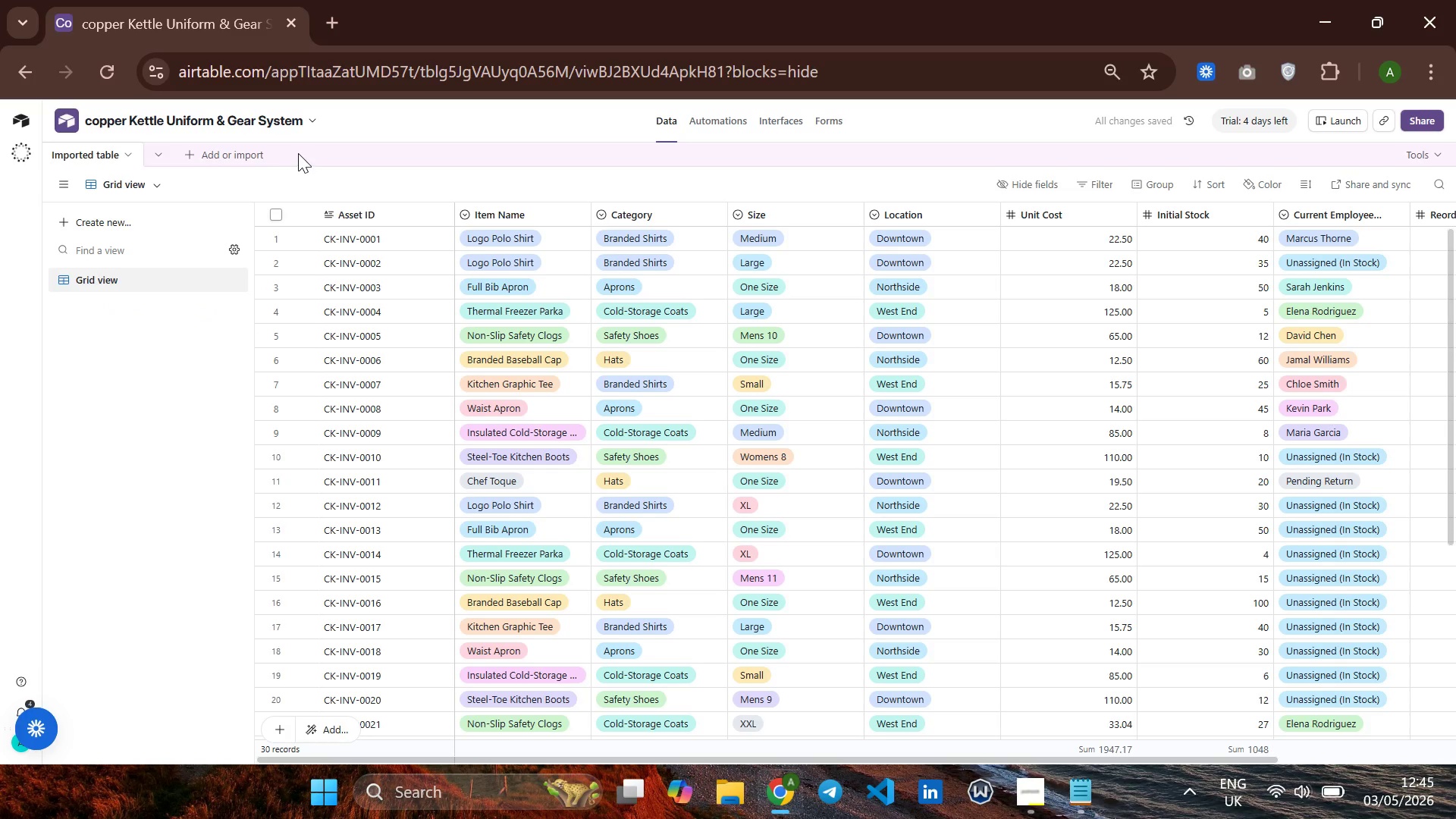 
wait(8.28)
 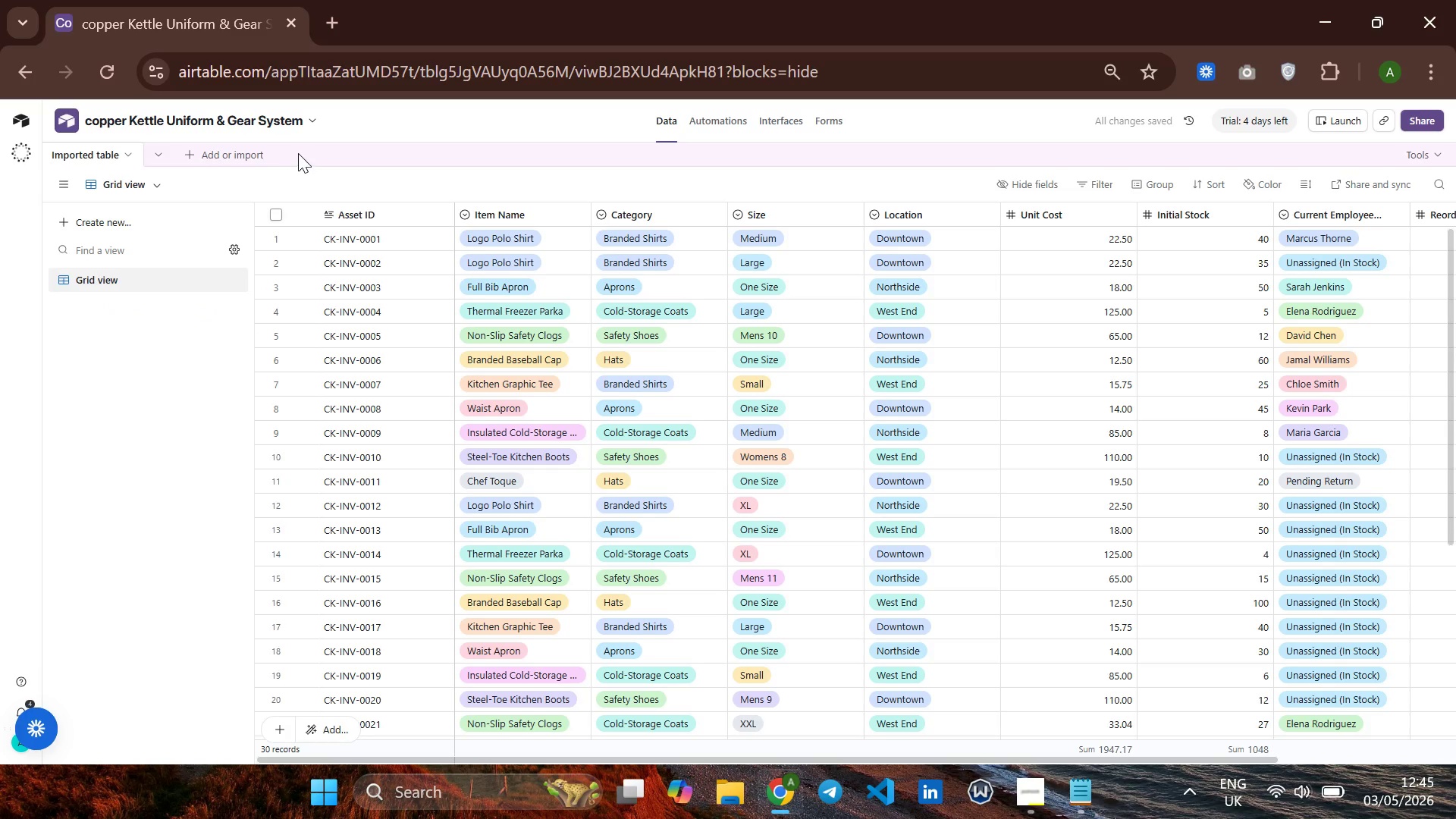 
right_click([105, 150])
 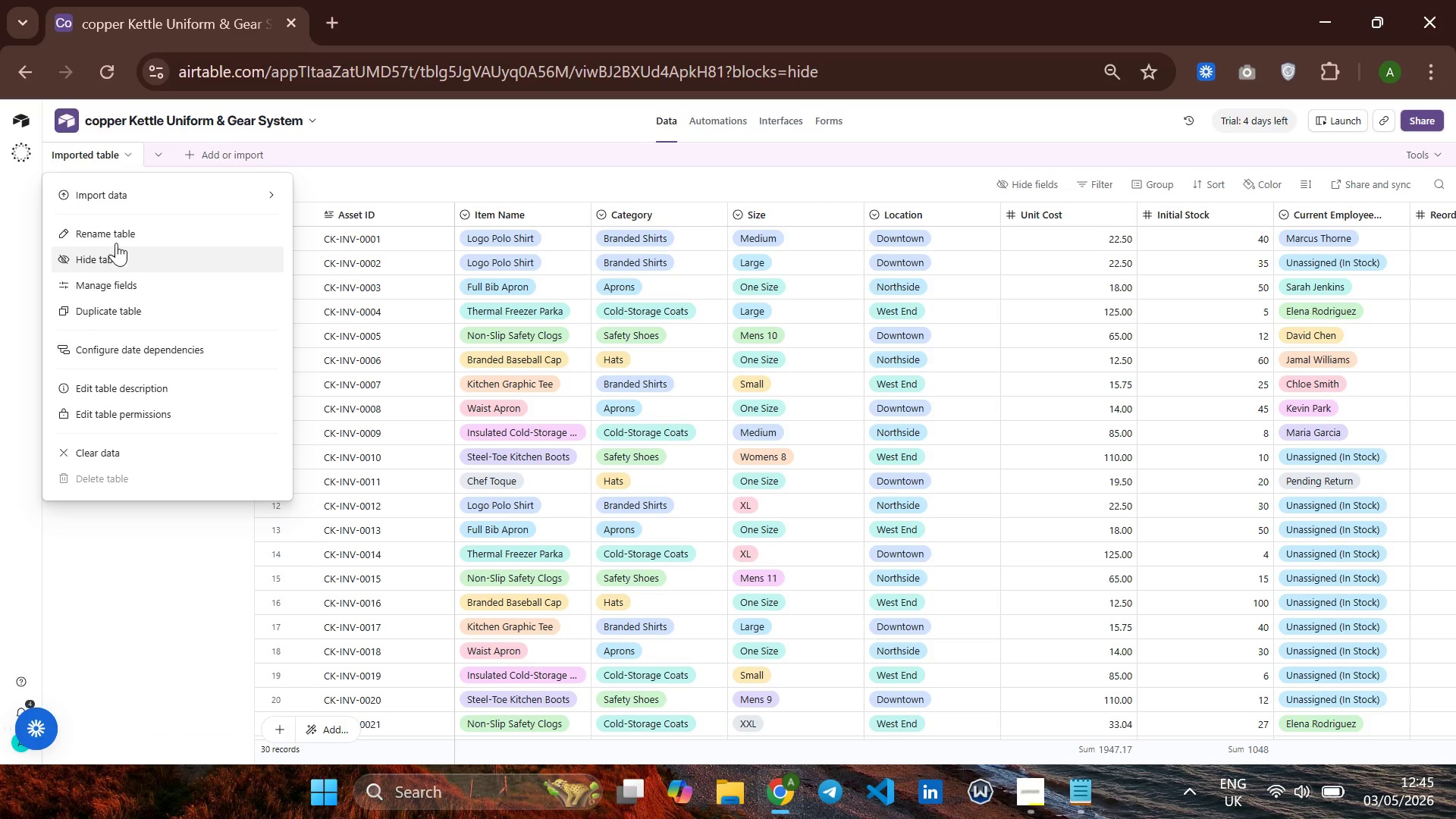 
left_click([121, 230])
 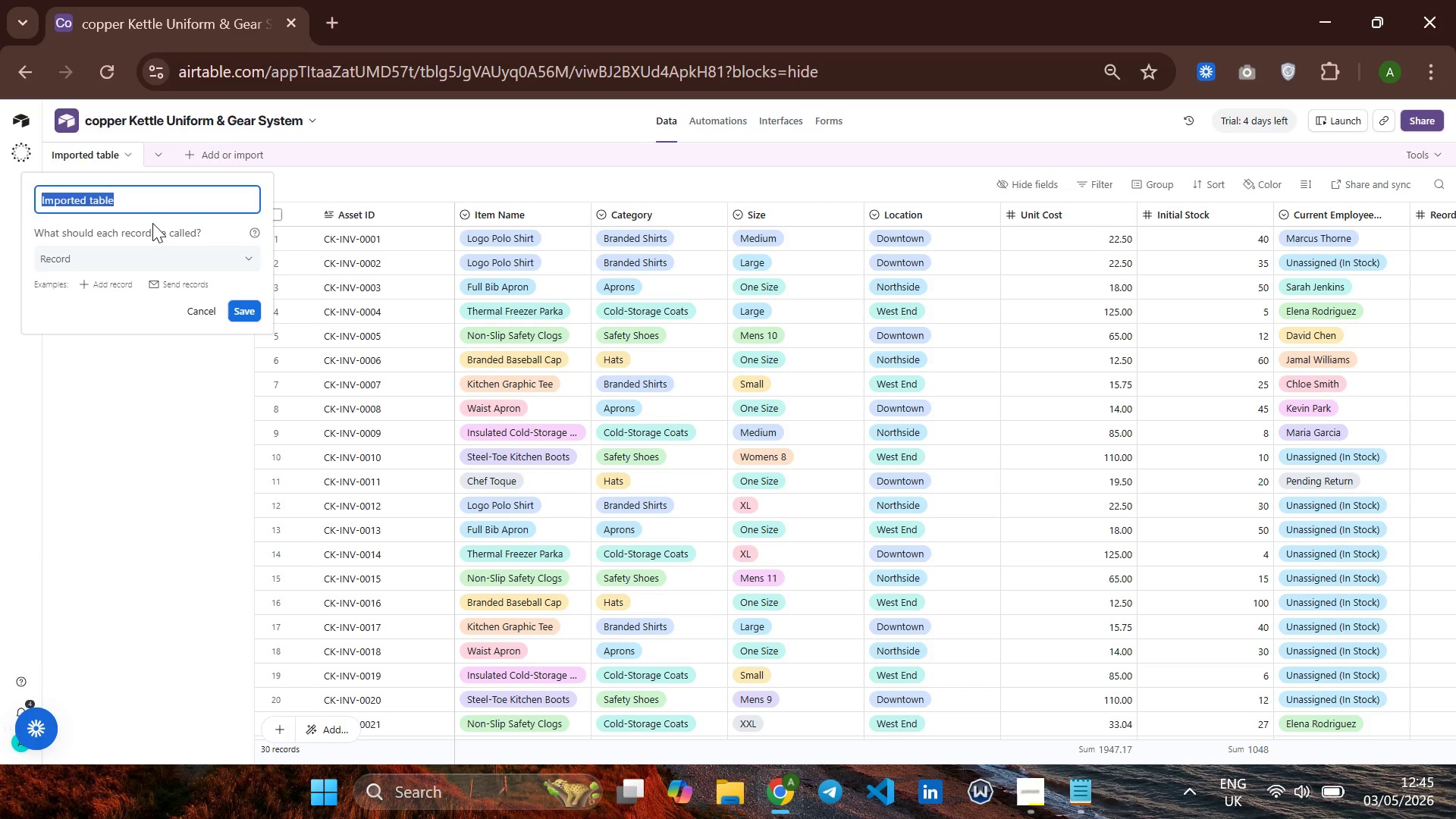 
key(Backspace)
type(Inventory Items)
 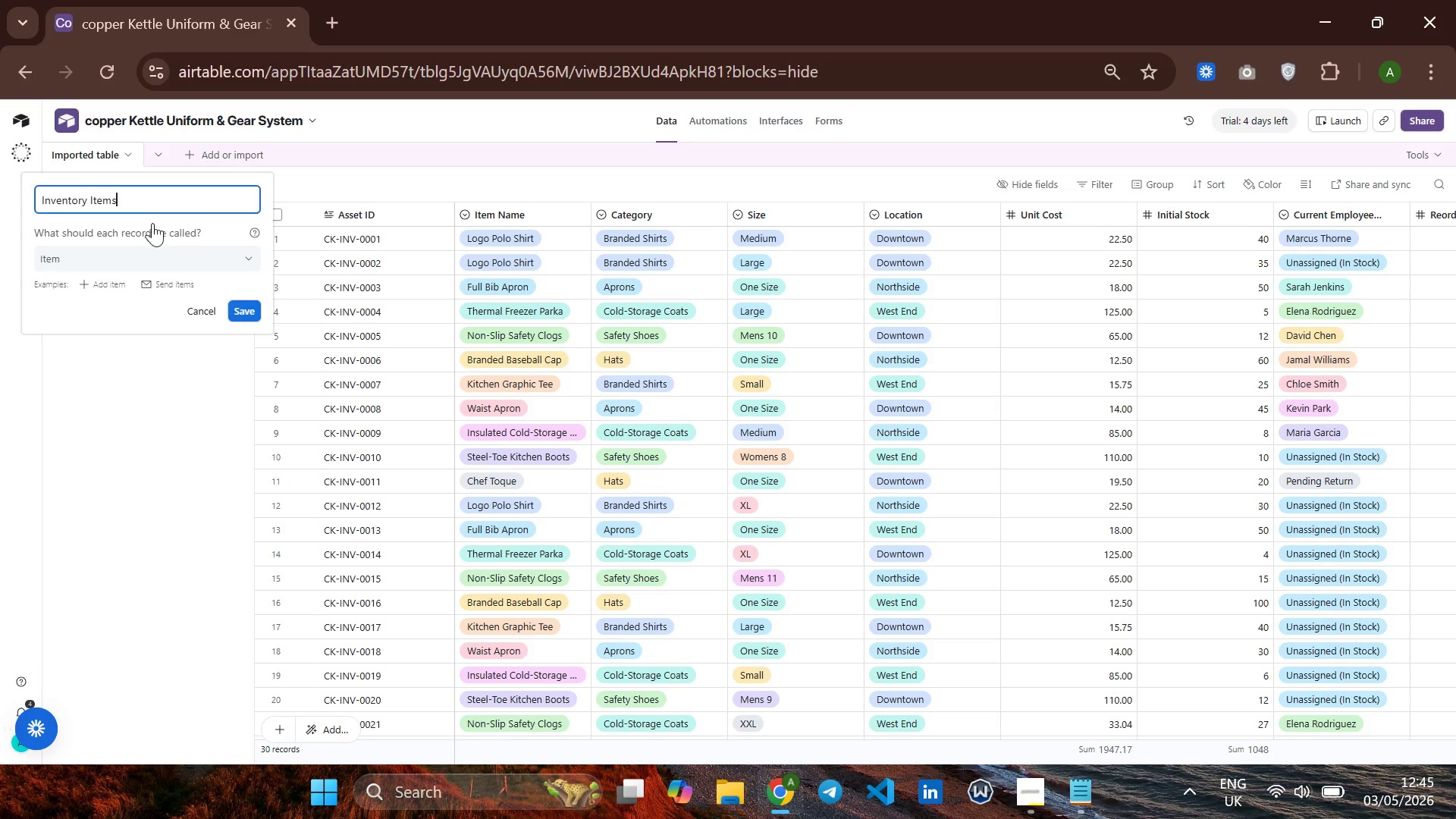 
key(Enter)
 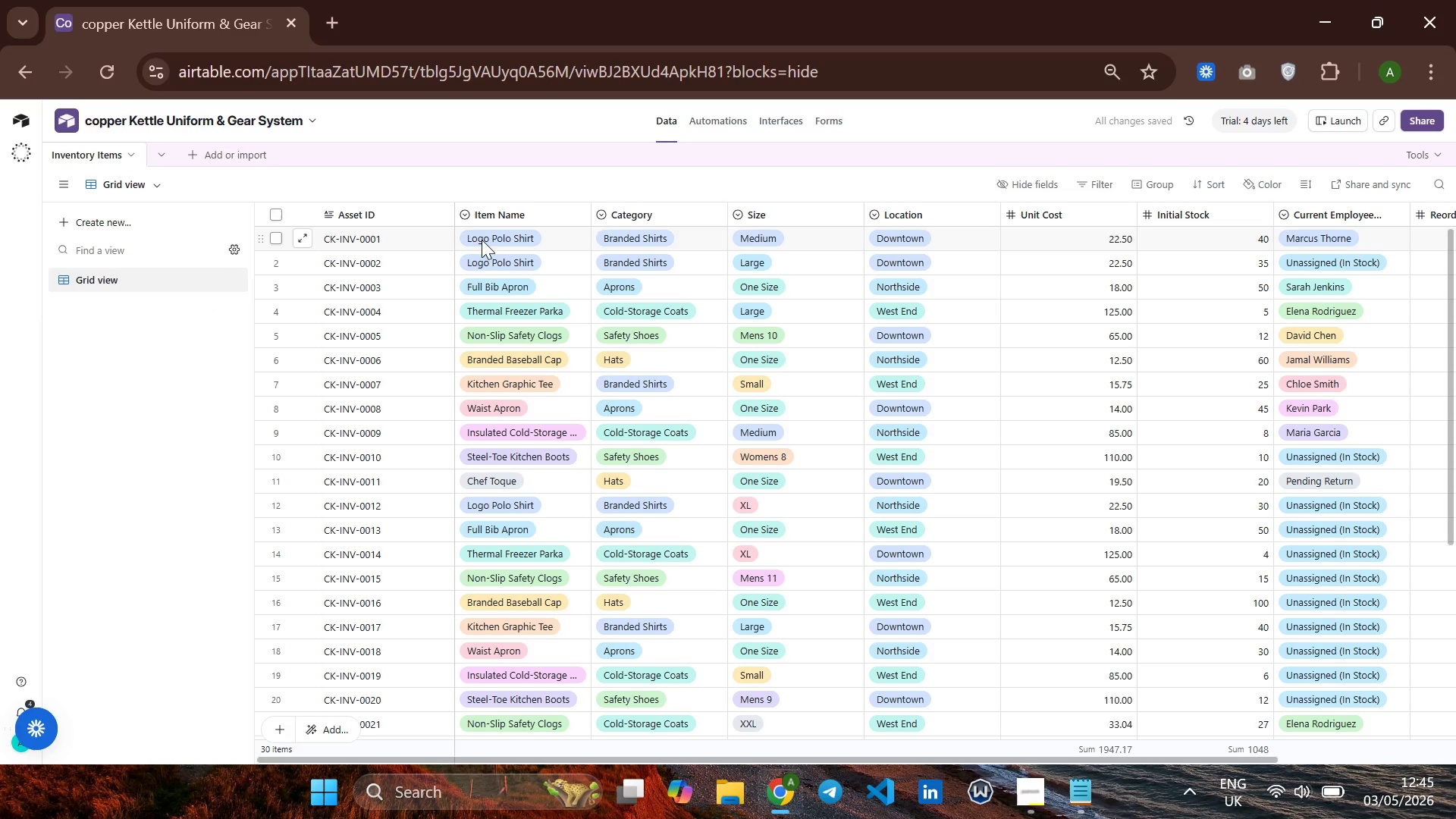 
scroll: coordinate [359, 235], scroll_direction: up, amount: 2.0
 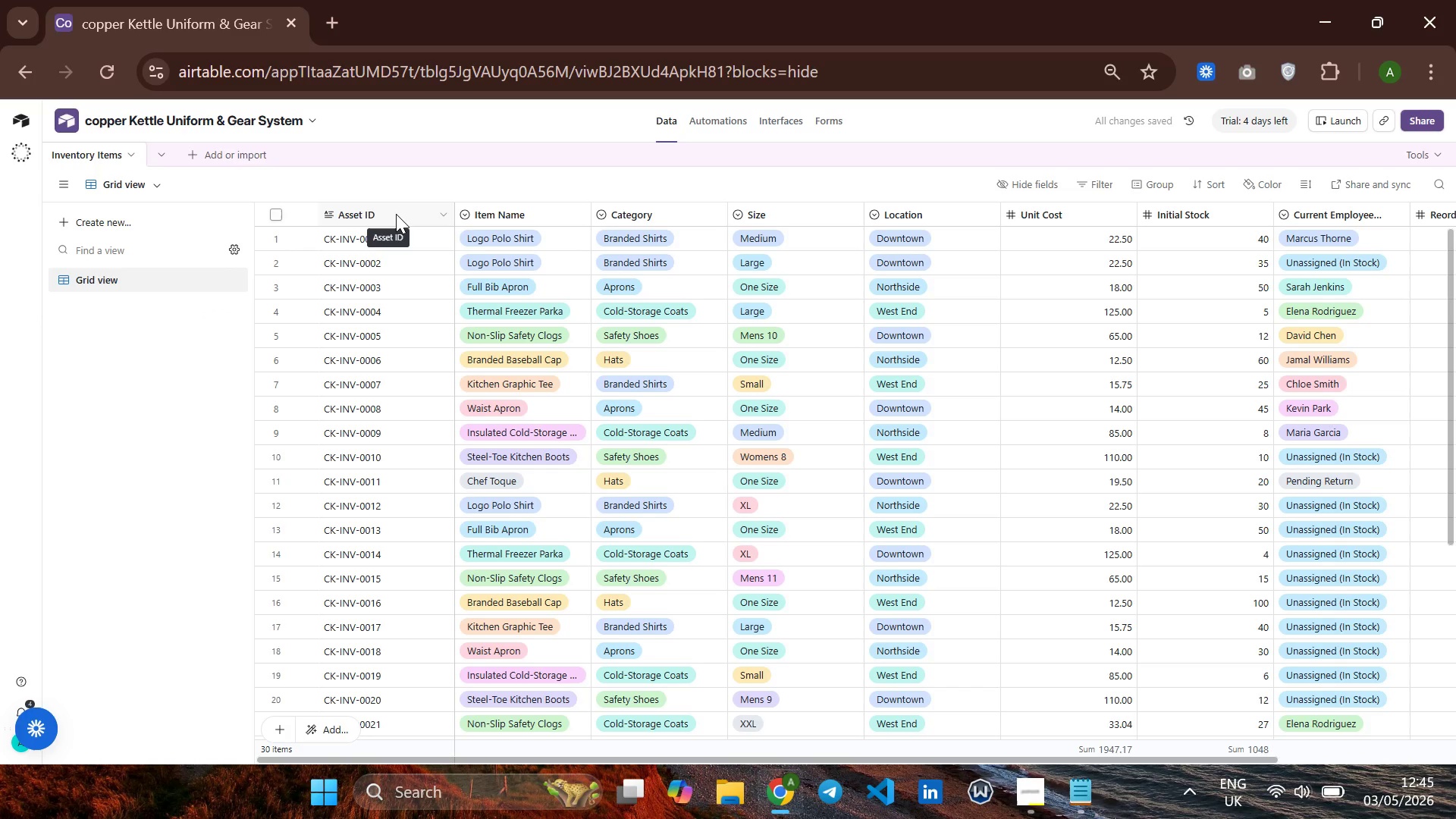 
right_click([396, 214])
 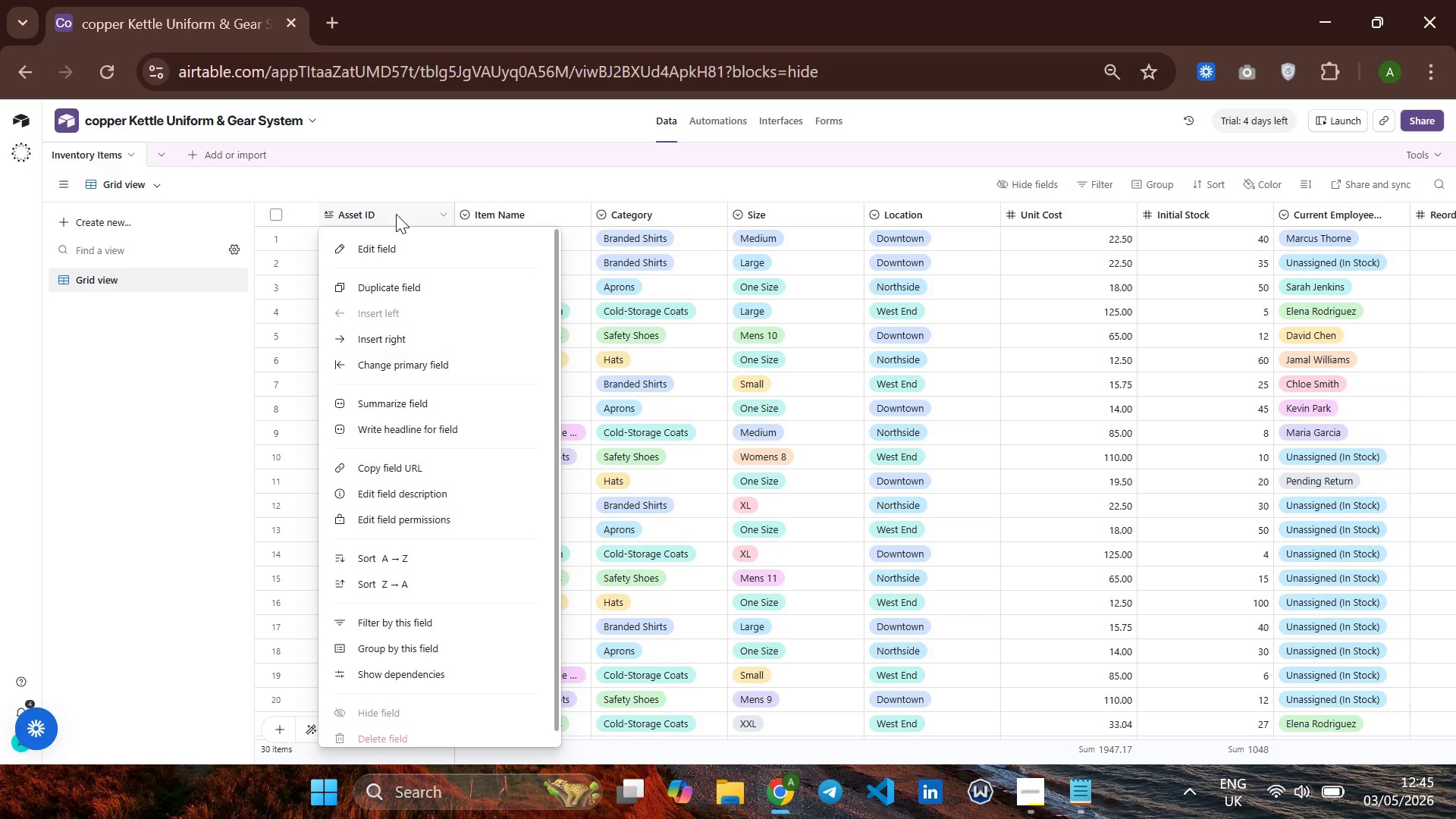 
wait(5.12)
 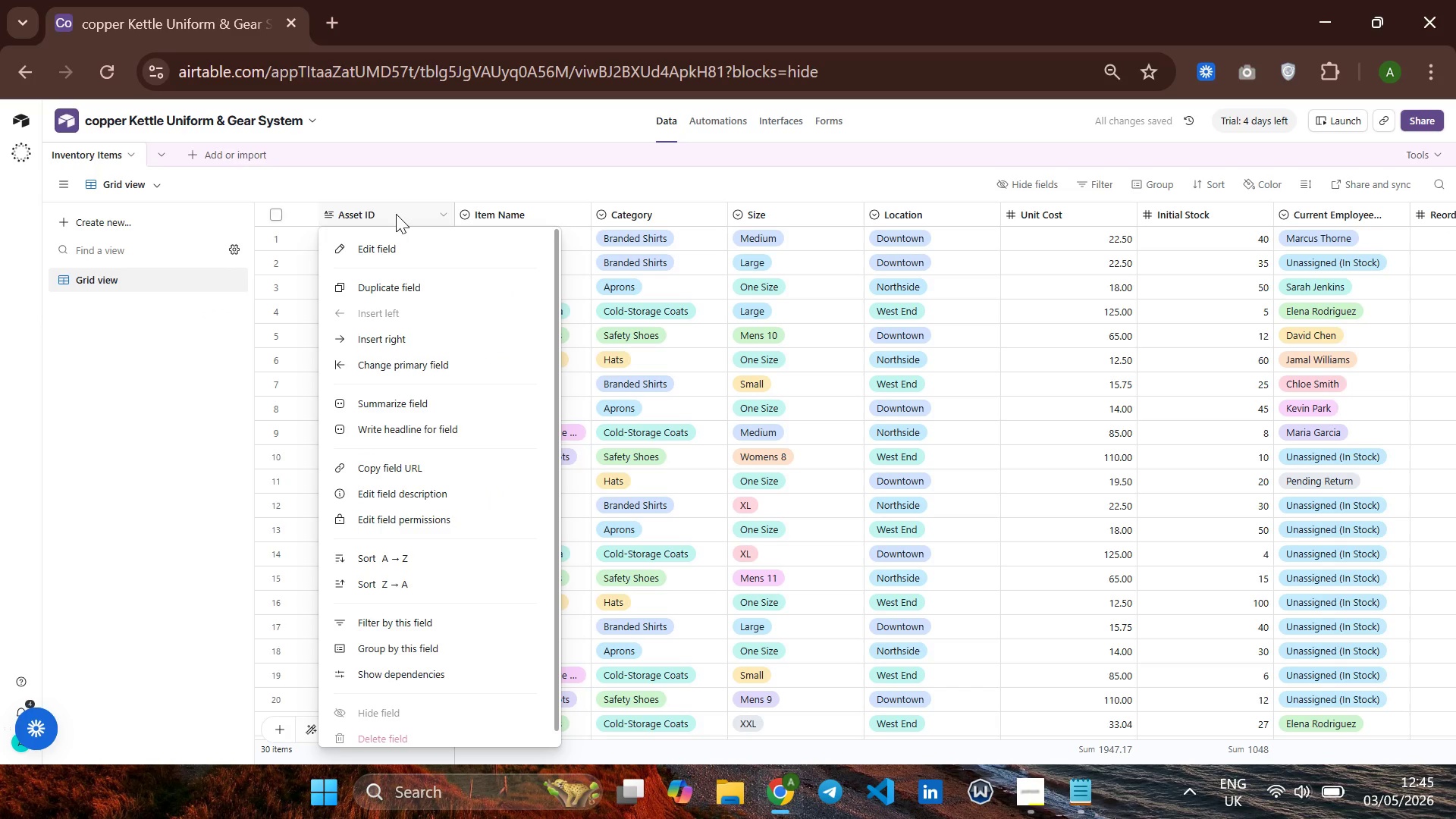 
left_click([394, 215])
 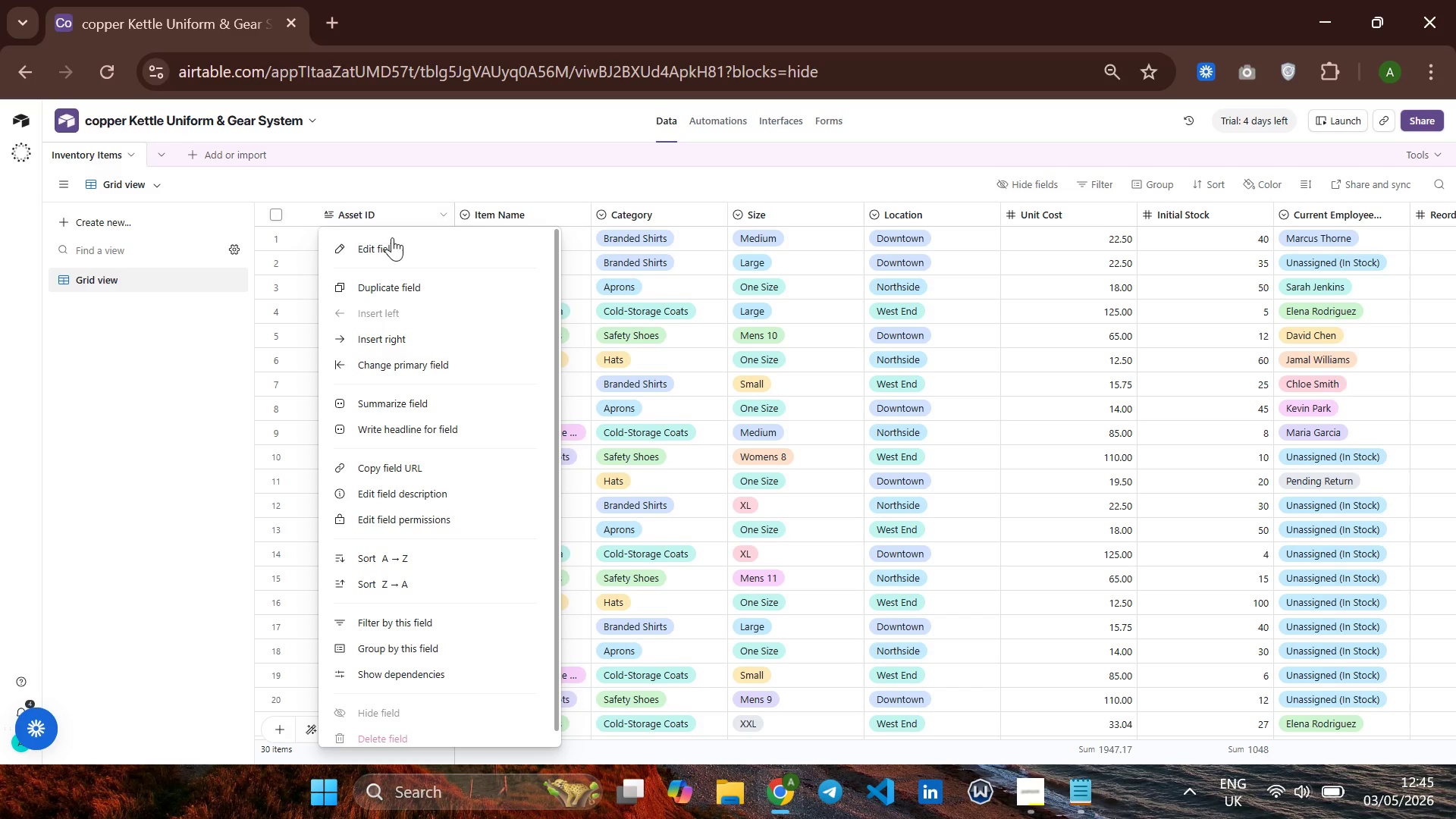 
left_click([391, 249])
 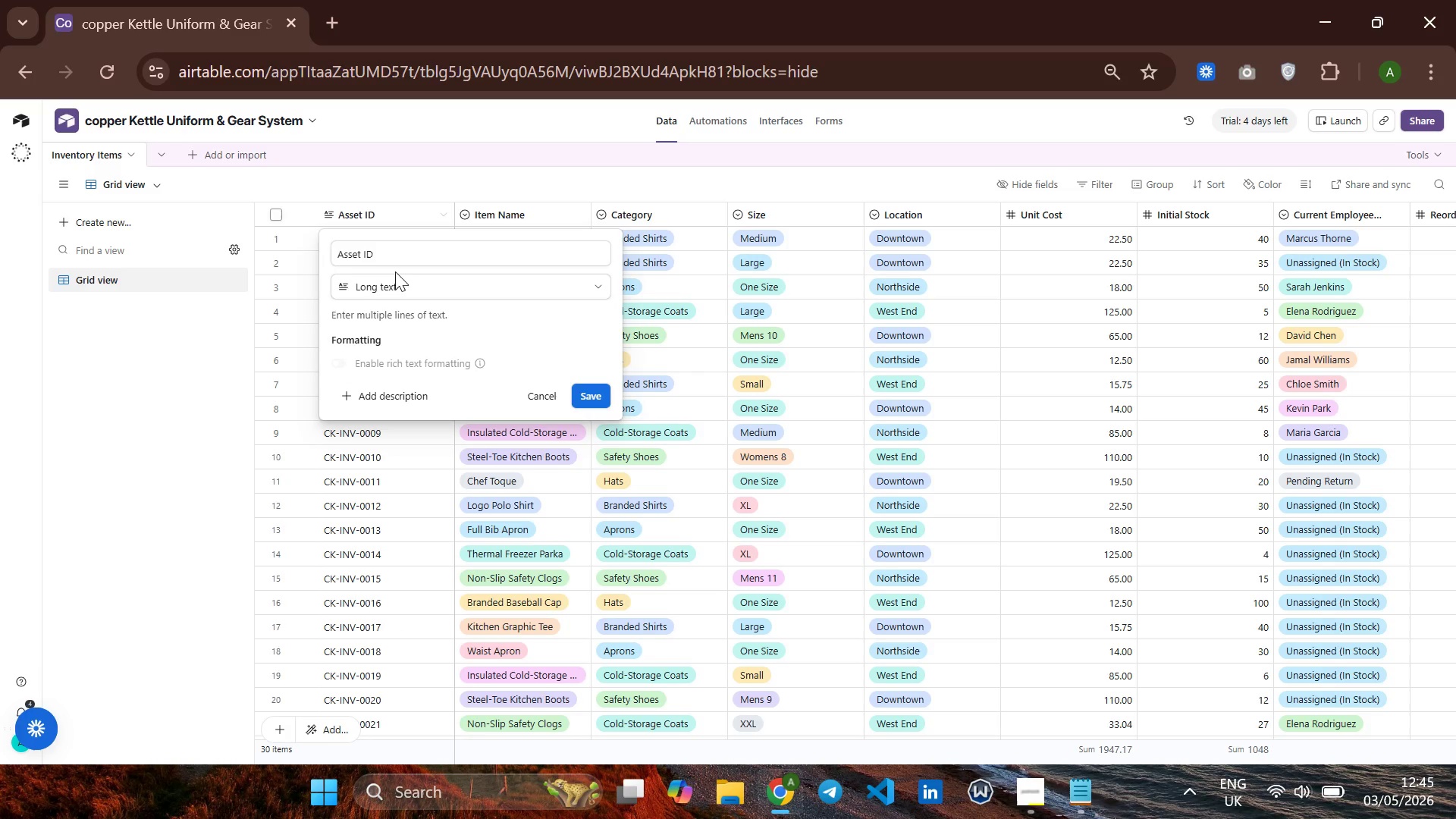 
left_click([393, 283])
 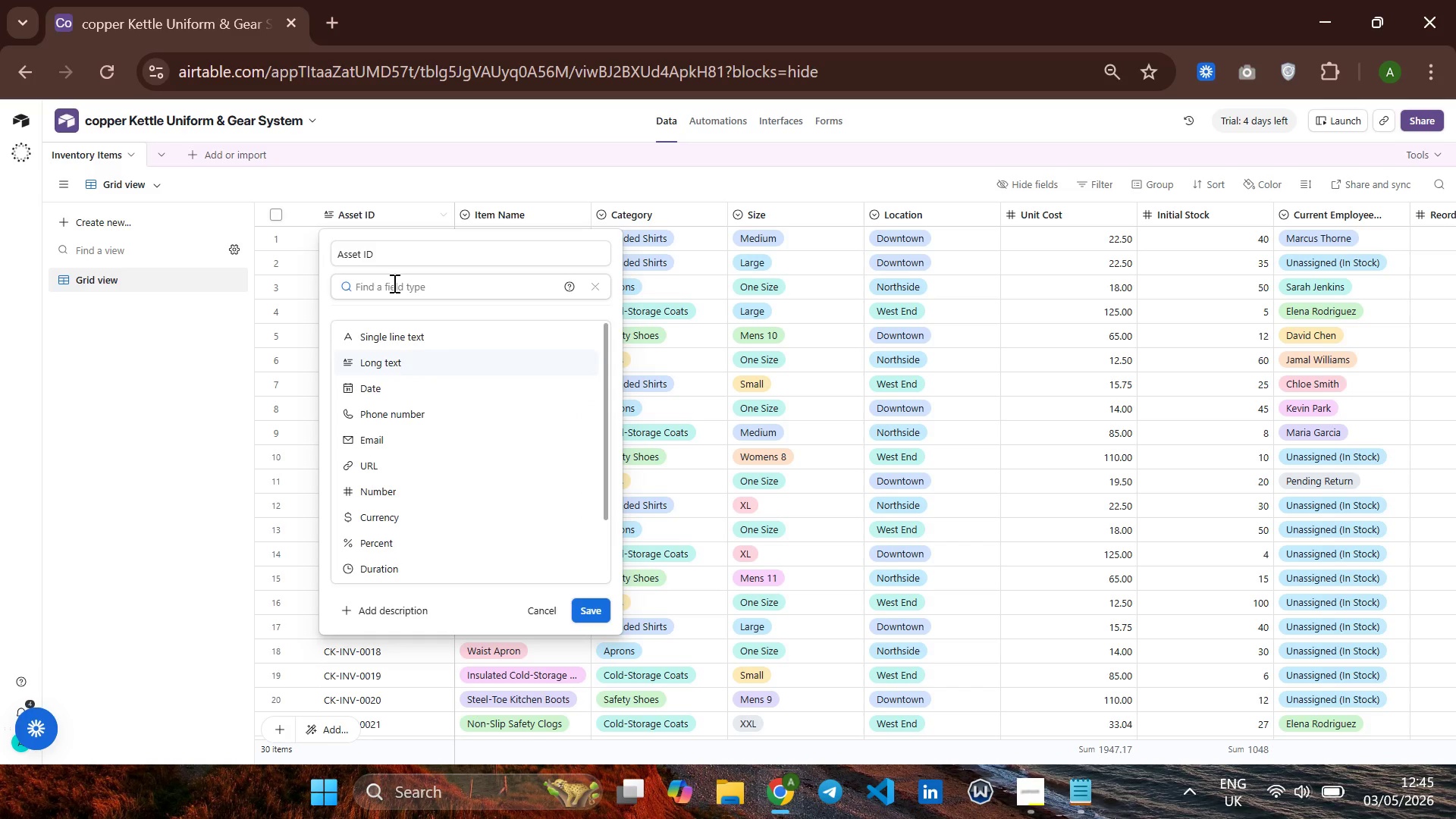 
key(S)
 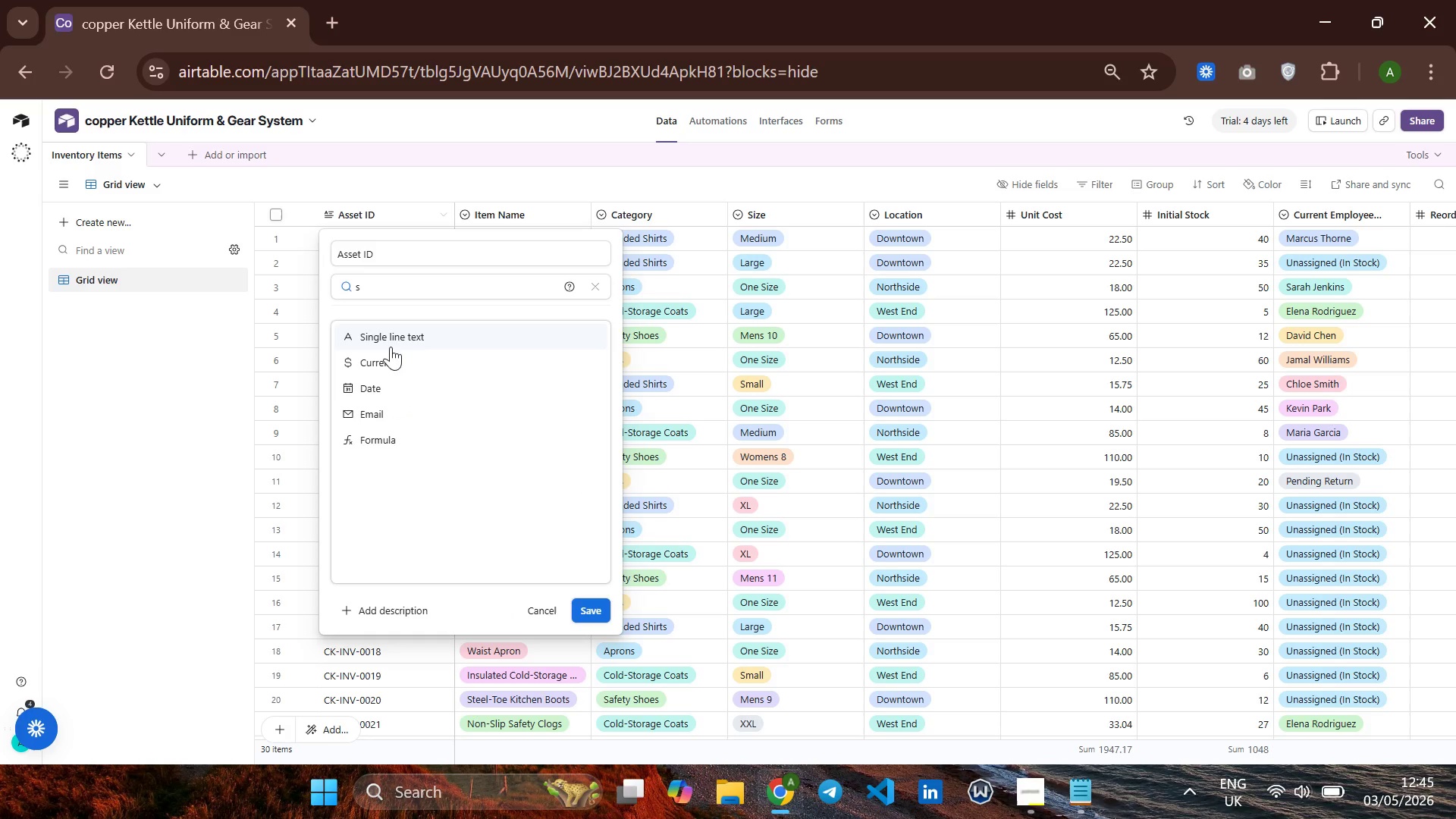 
left_click([414, 340])
 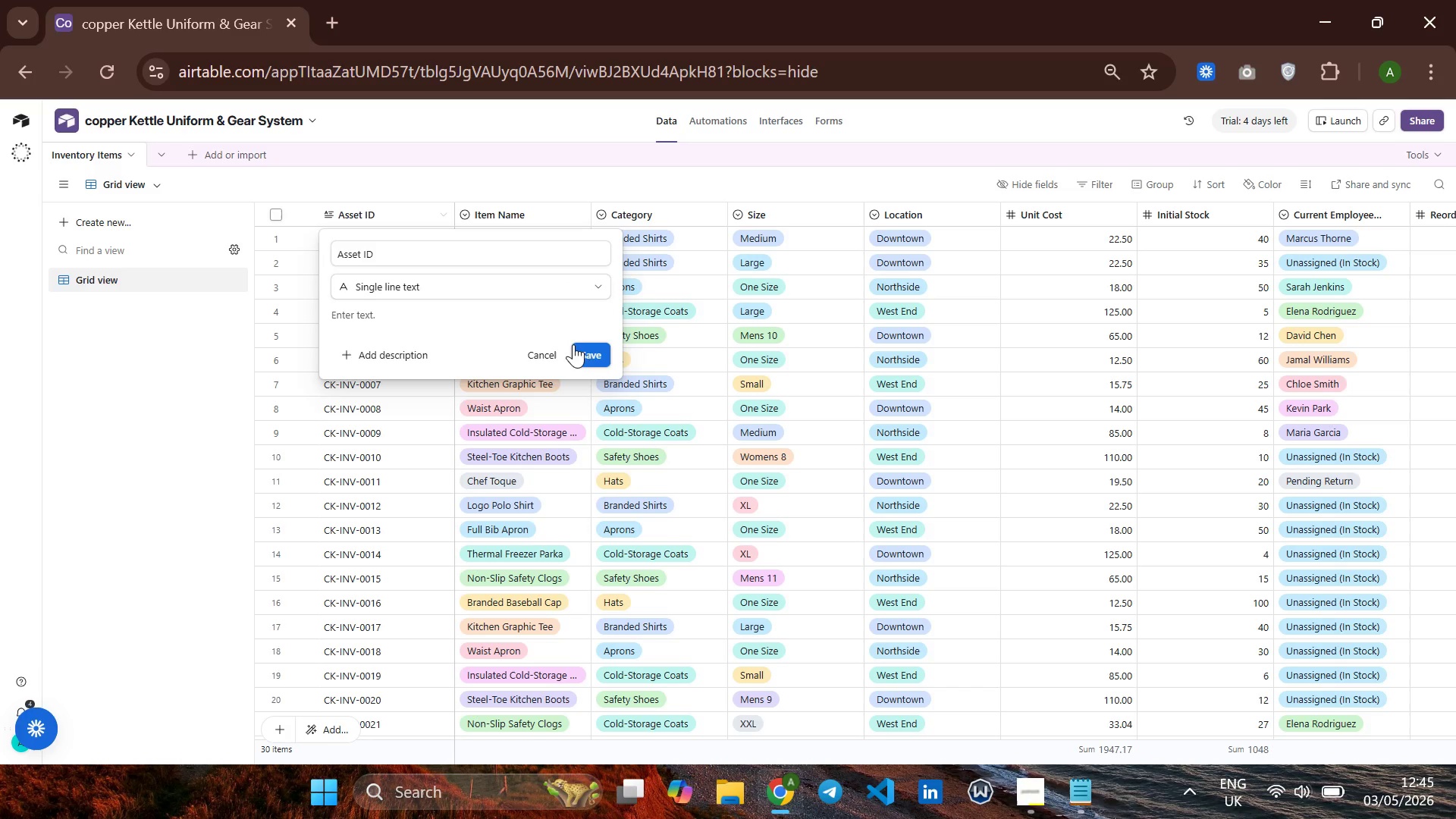 
left_click([585, 344])
 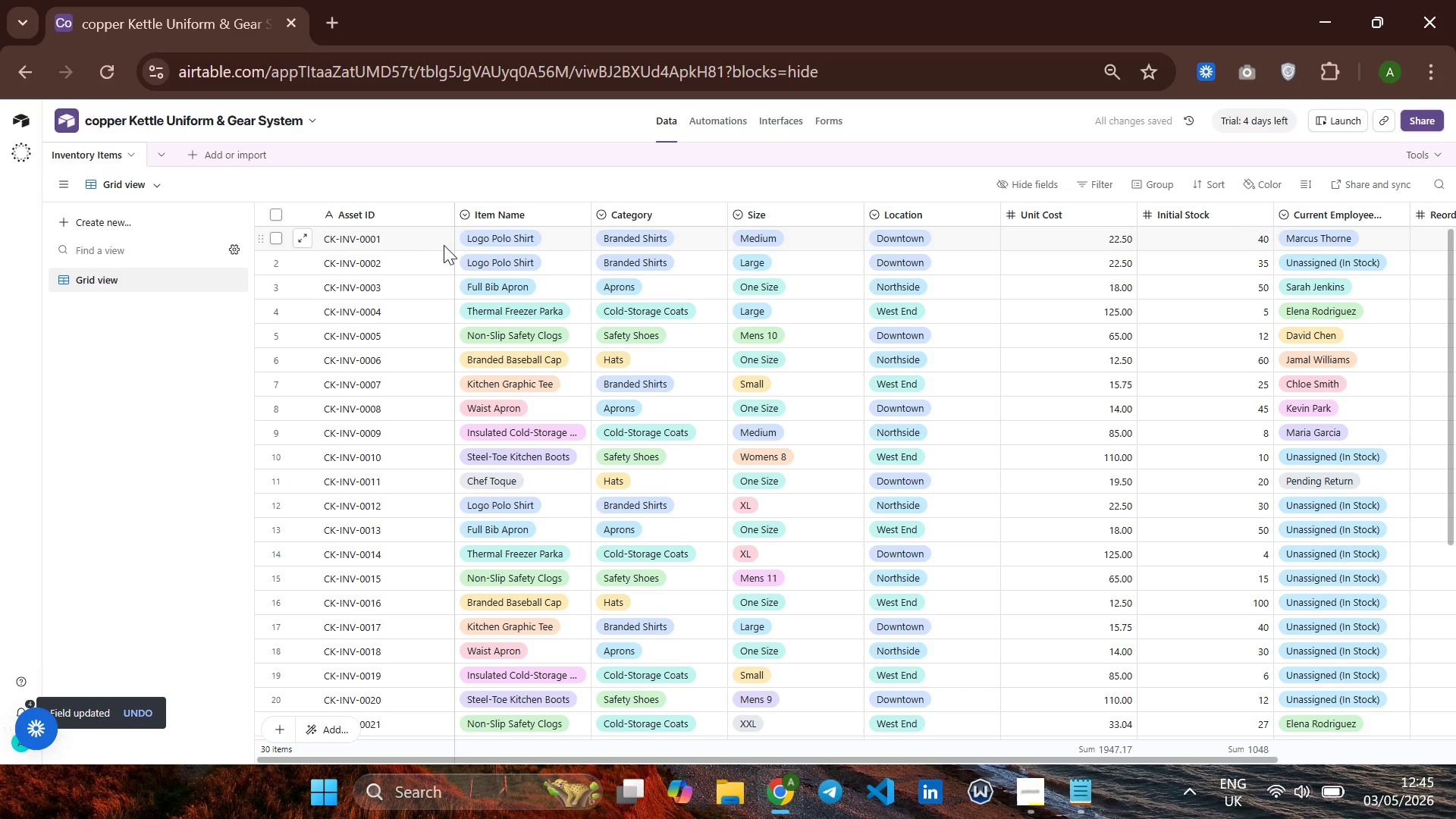 
right_click([505, 207])
 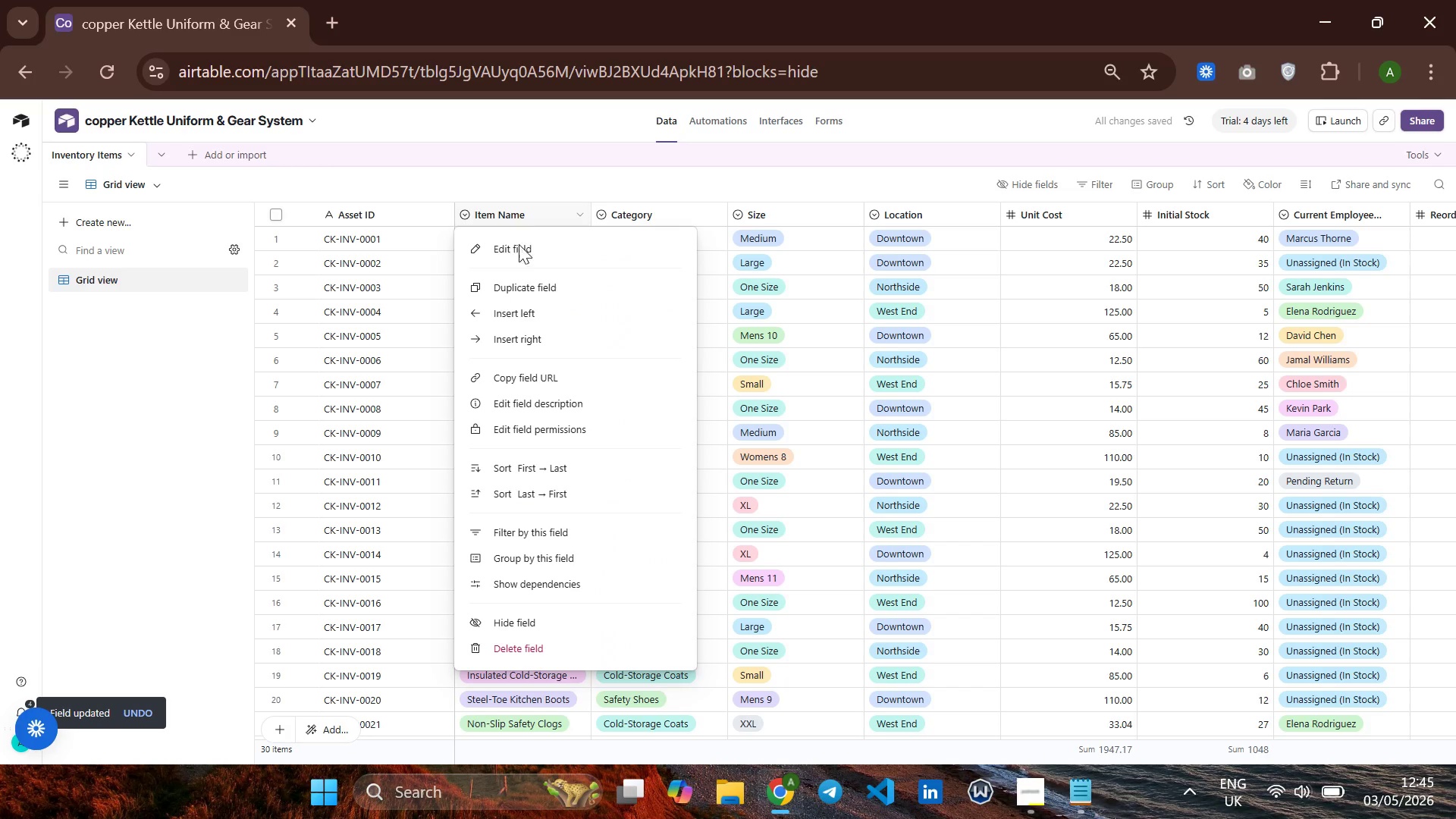 
left_click([522, 251])
 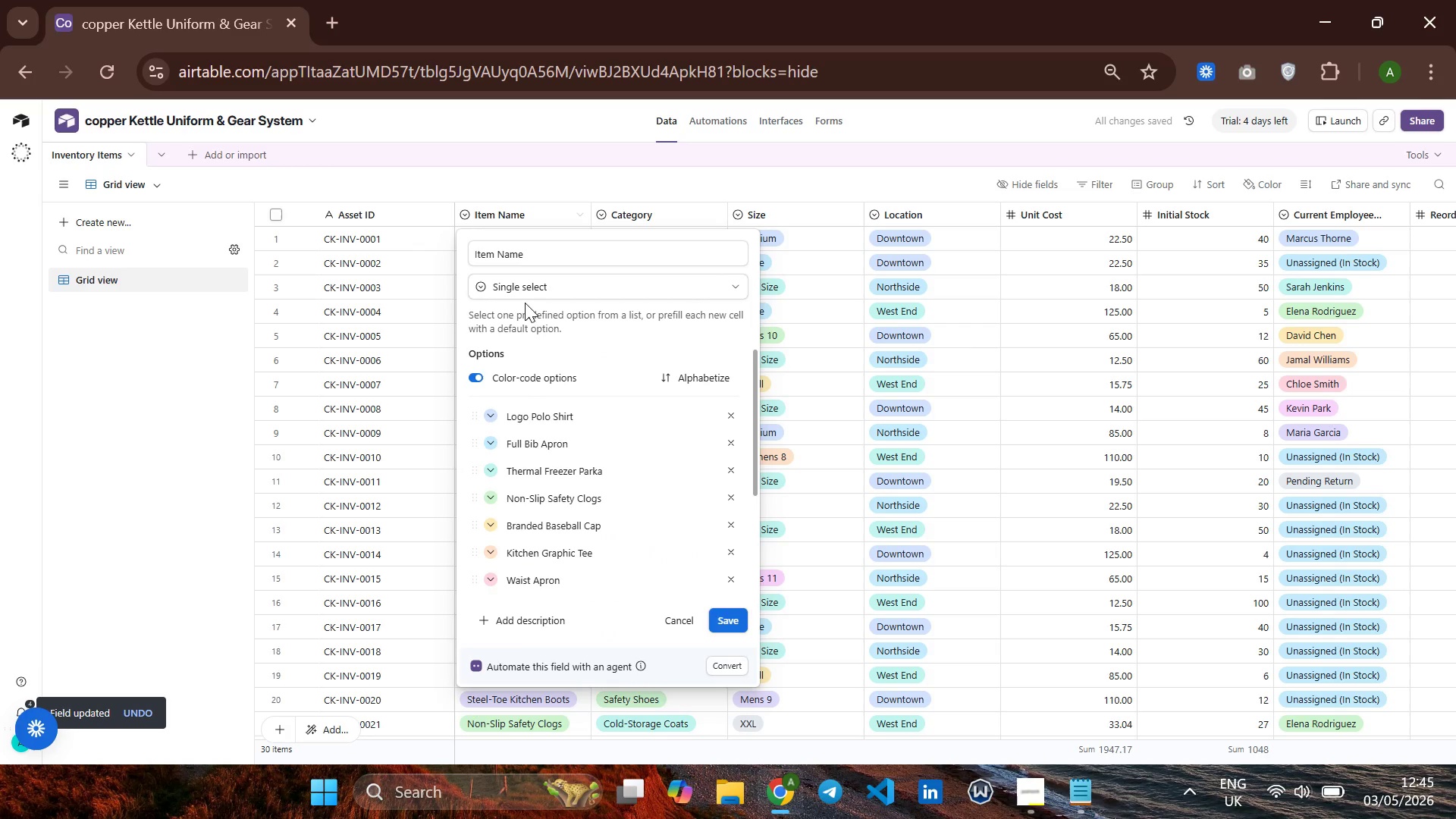 
left_click([540, 290])
 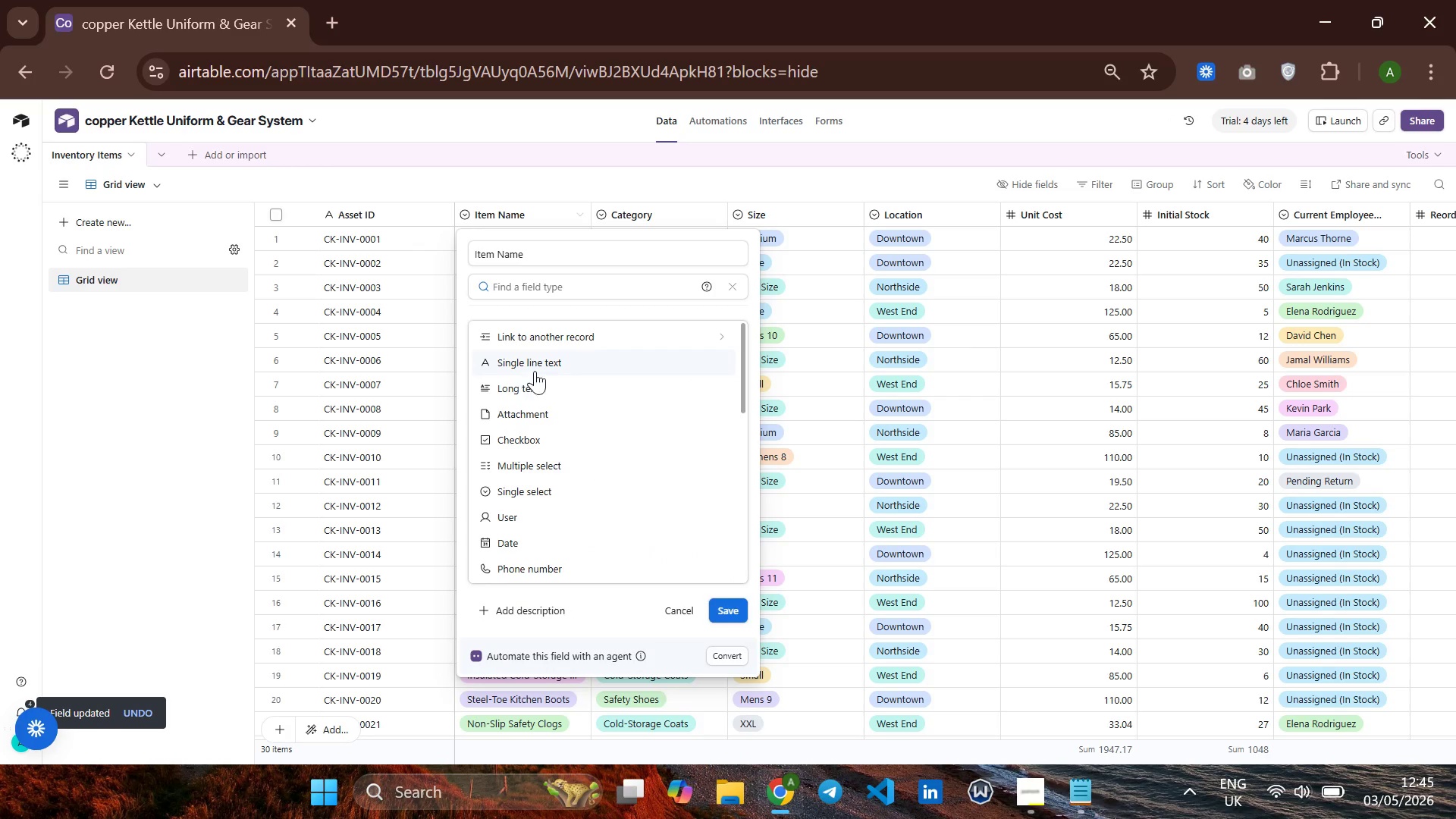 
left_click([540, 369])
 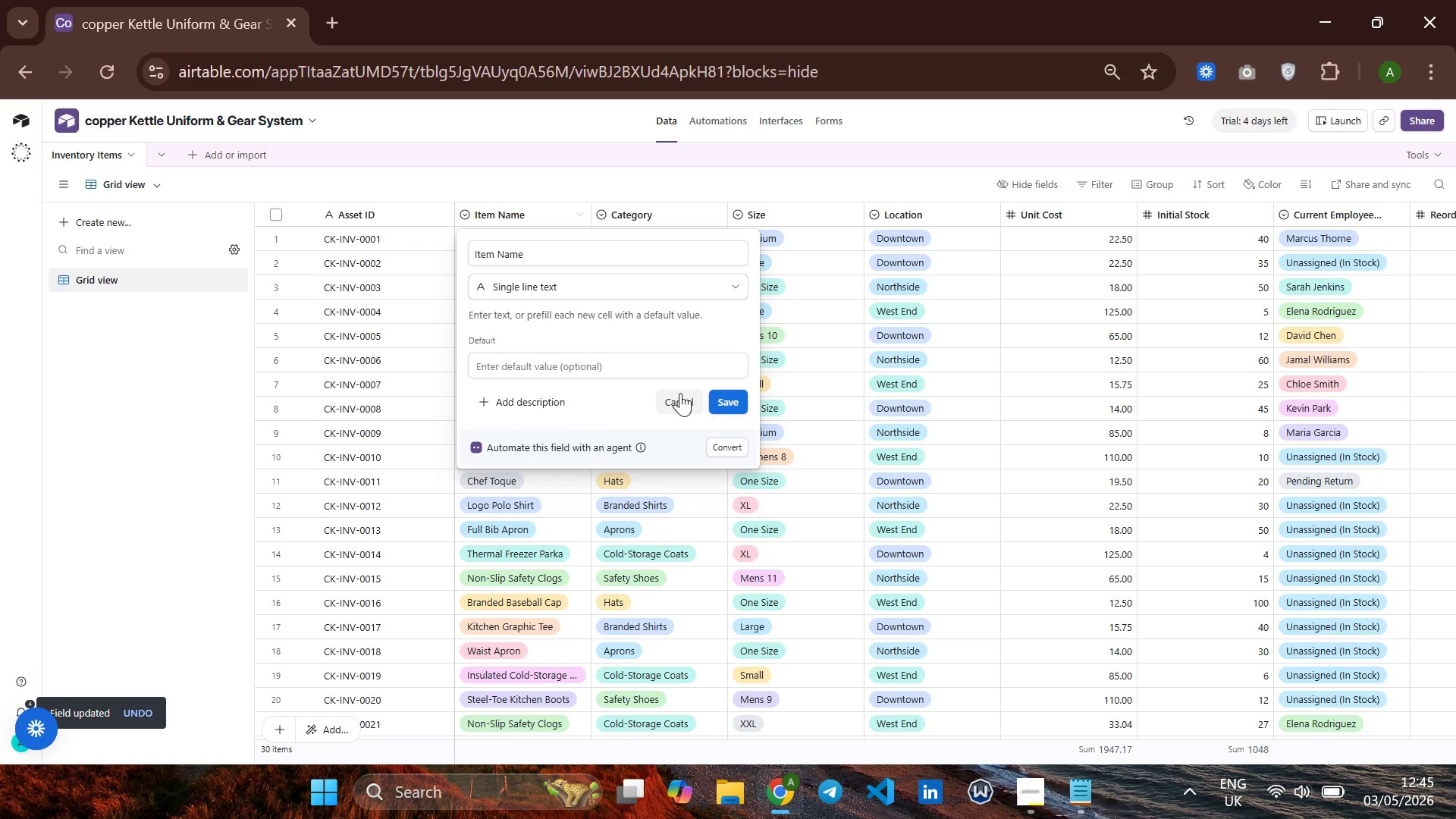 
left_click([722, 397])
 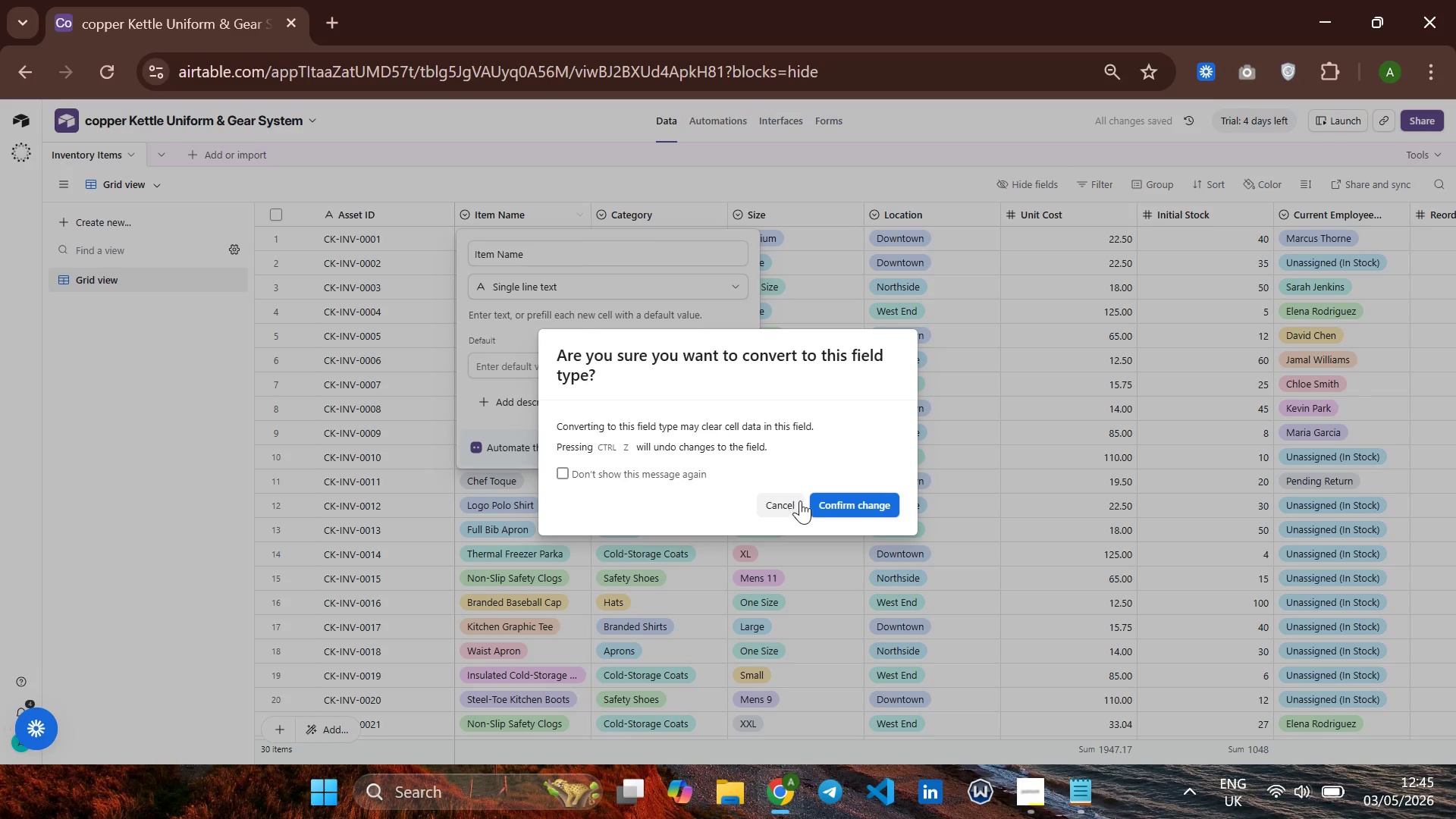 
left_click([830, 500])
 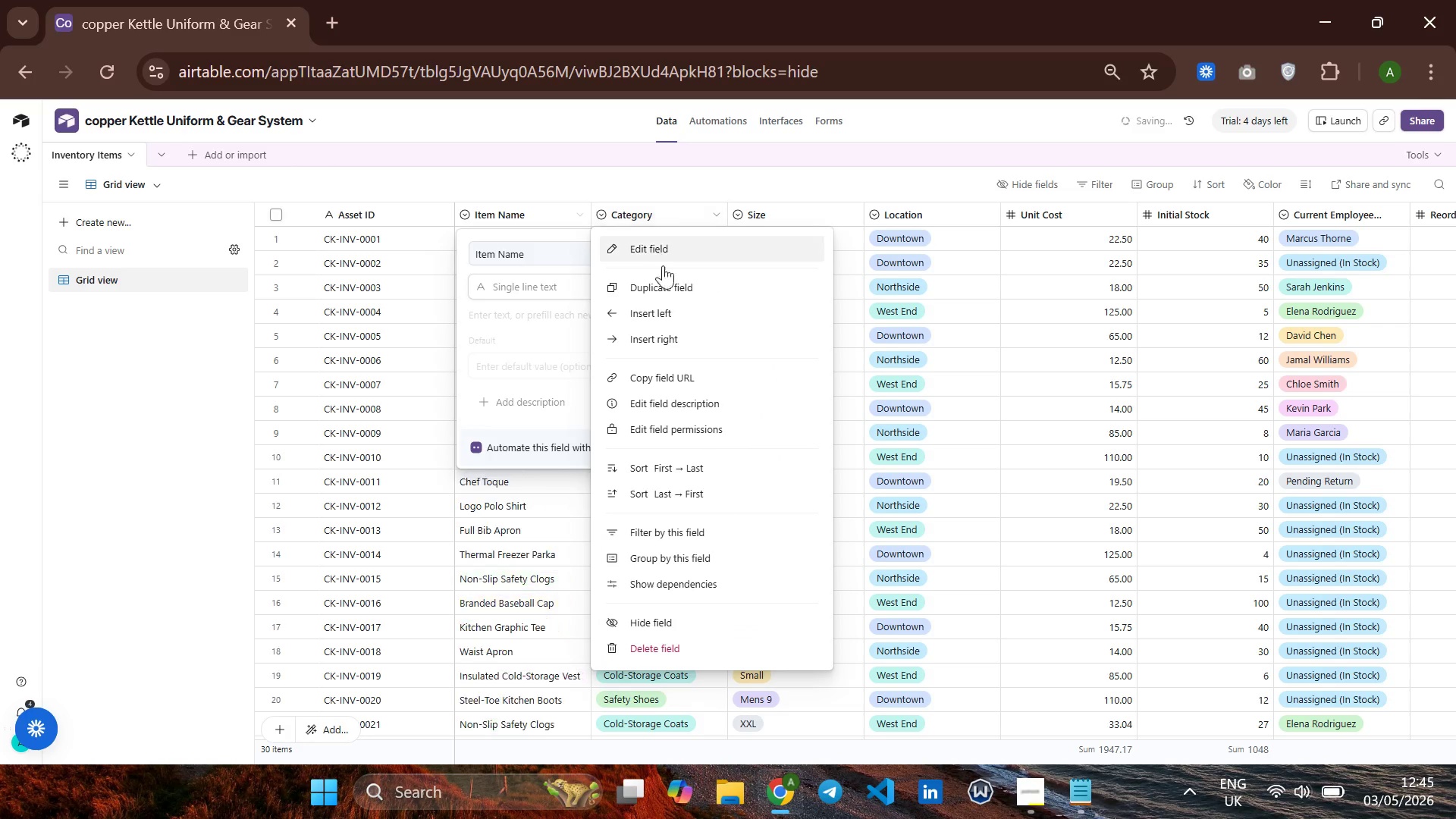 
left_click([676, 253])
 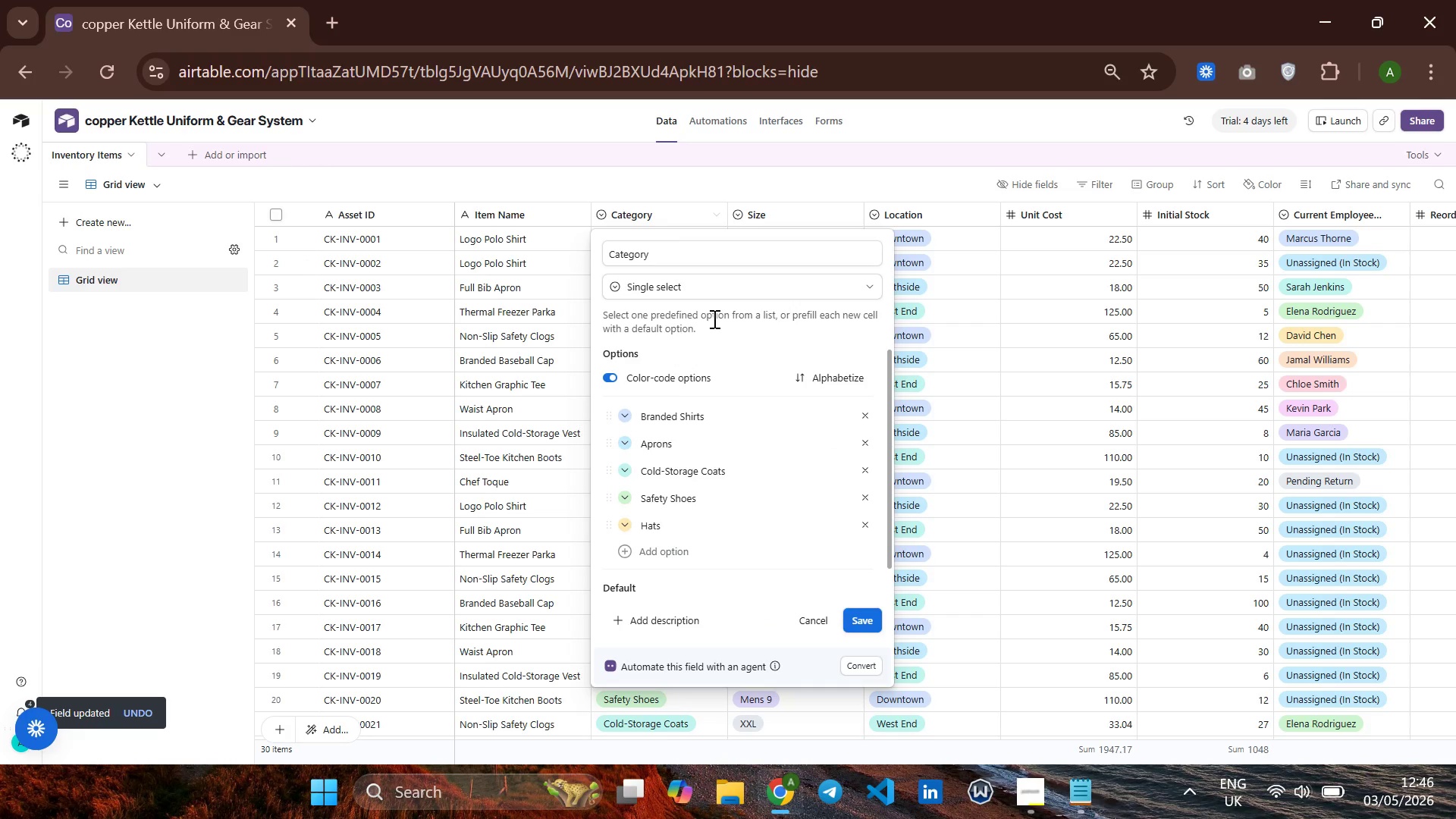 
wait(7.58)
 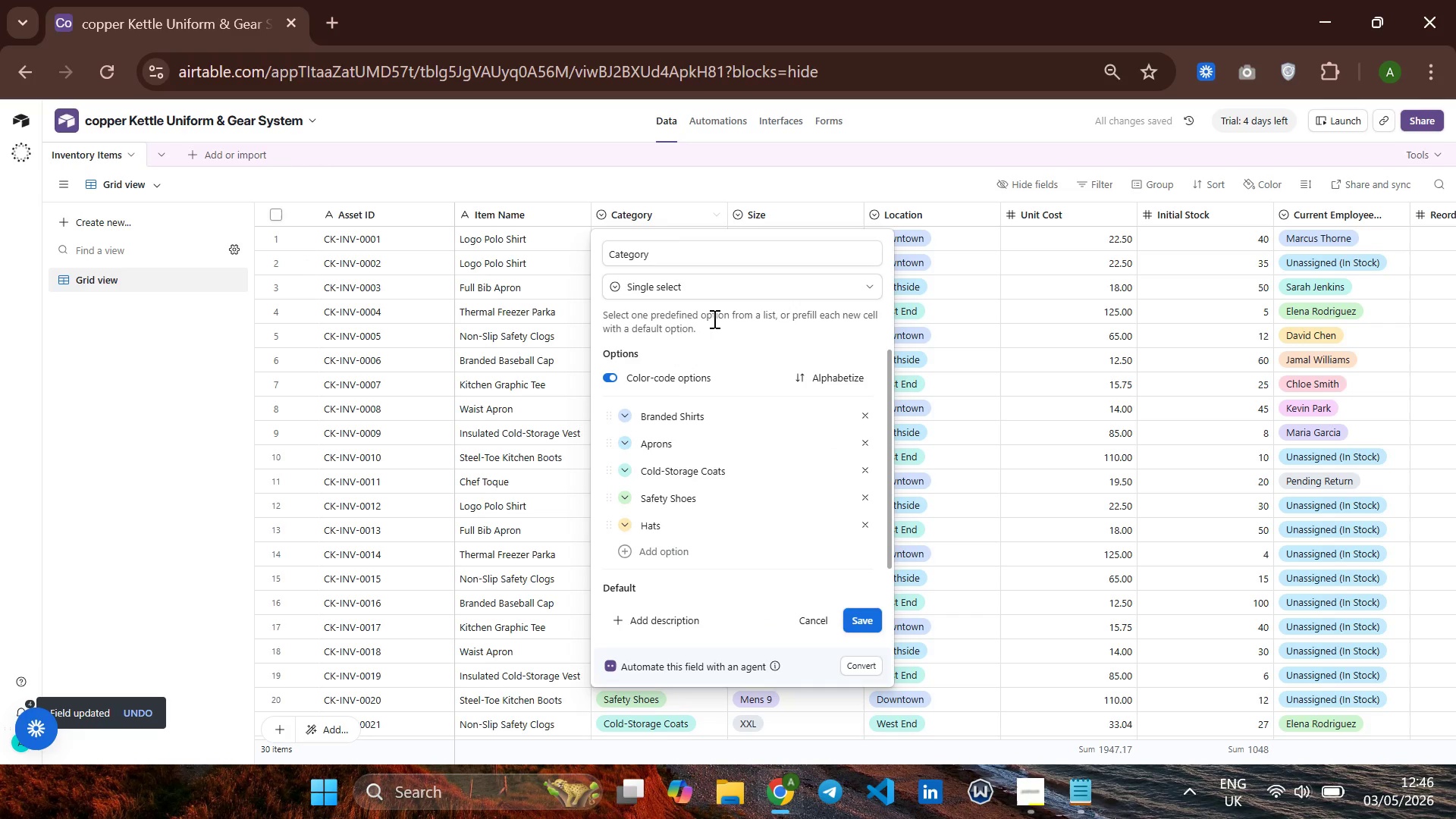 
left_click([623, 416])
 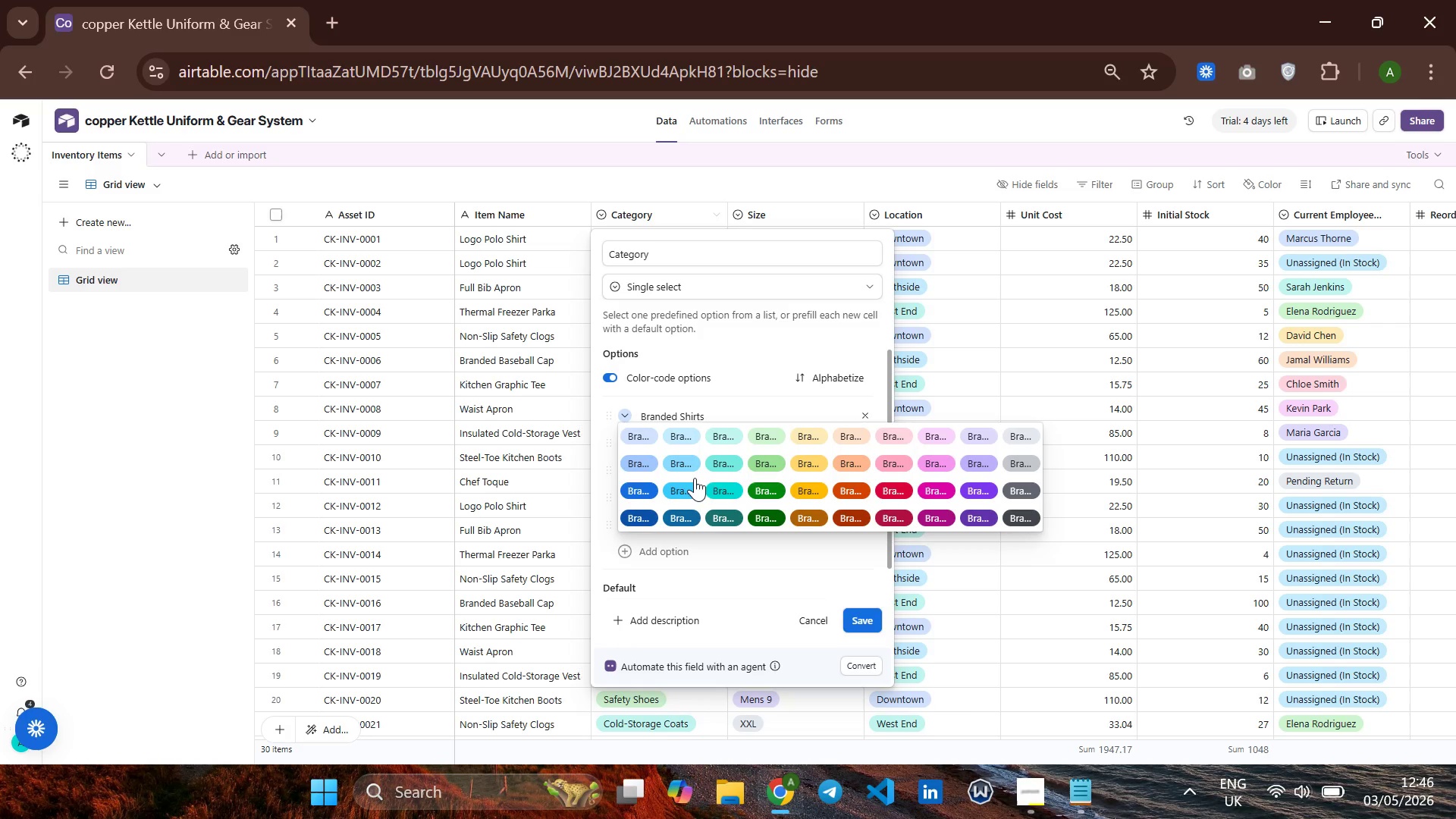 
left_click([674, 455])
 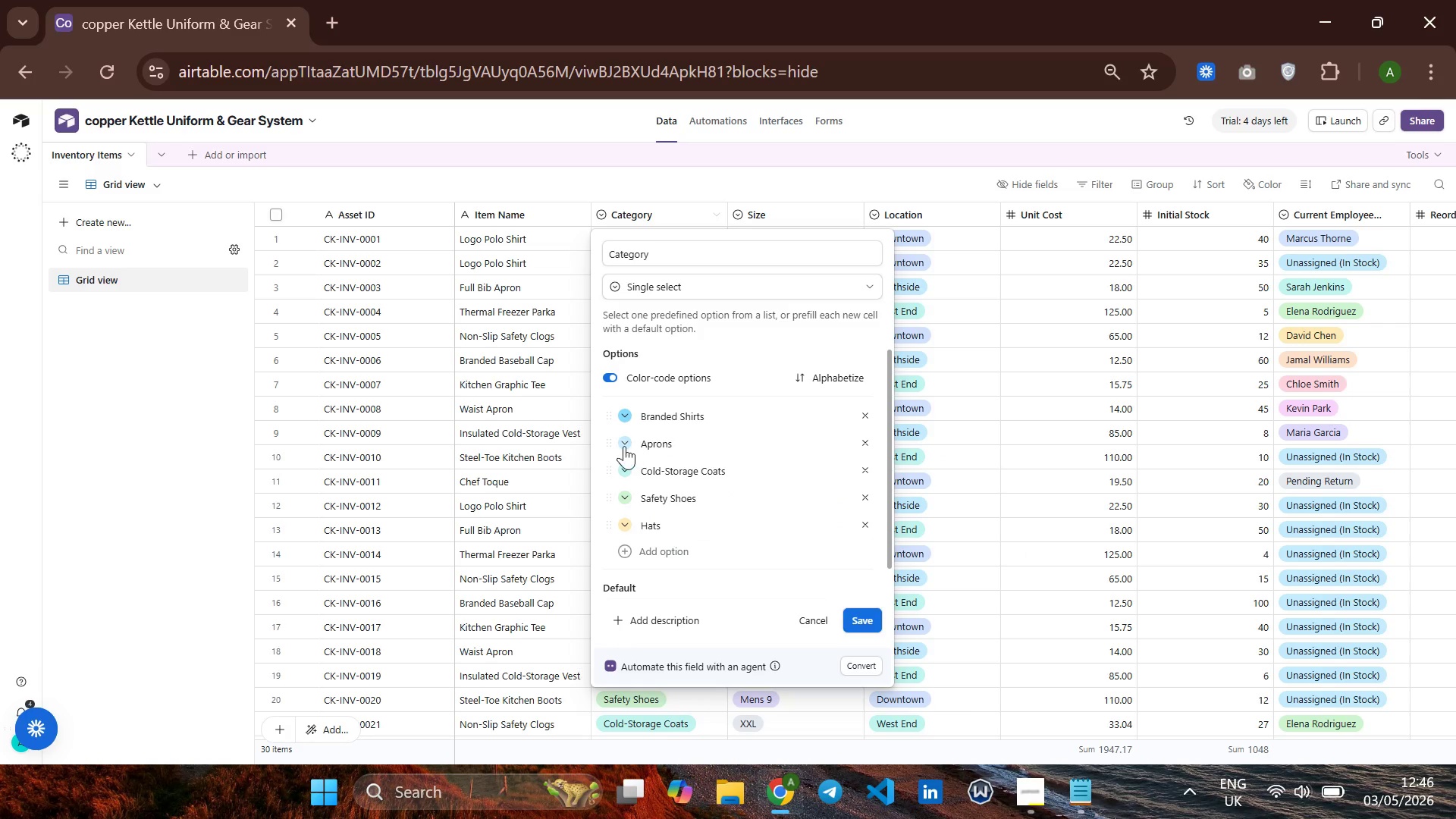 
left_click([624, 445])
 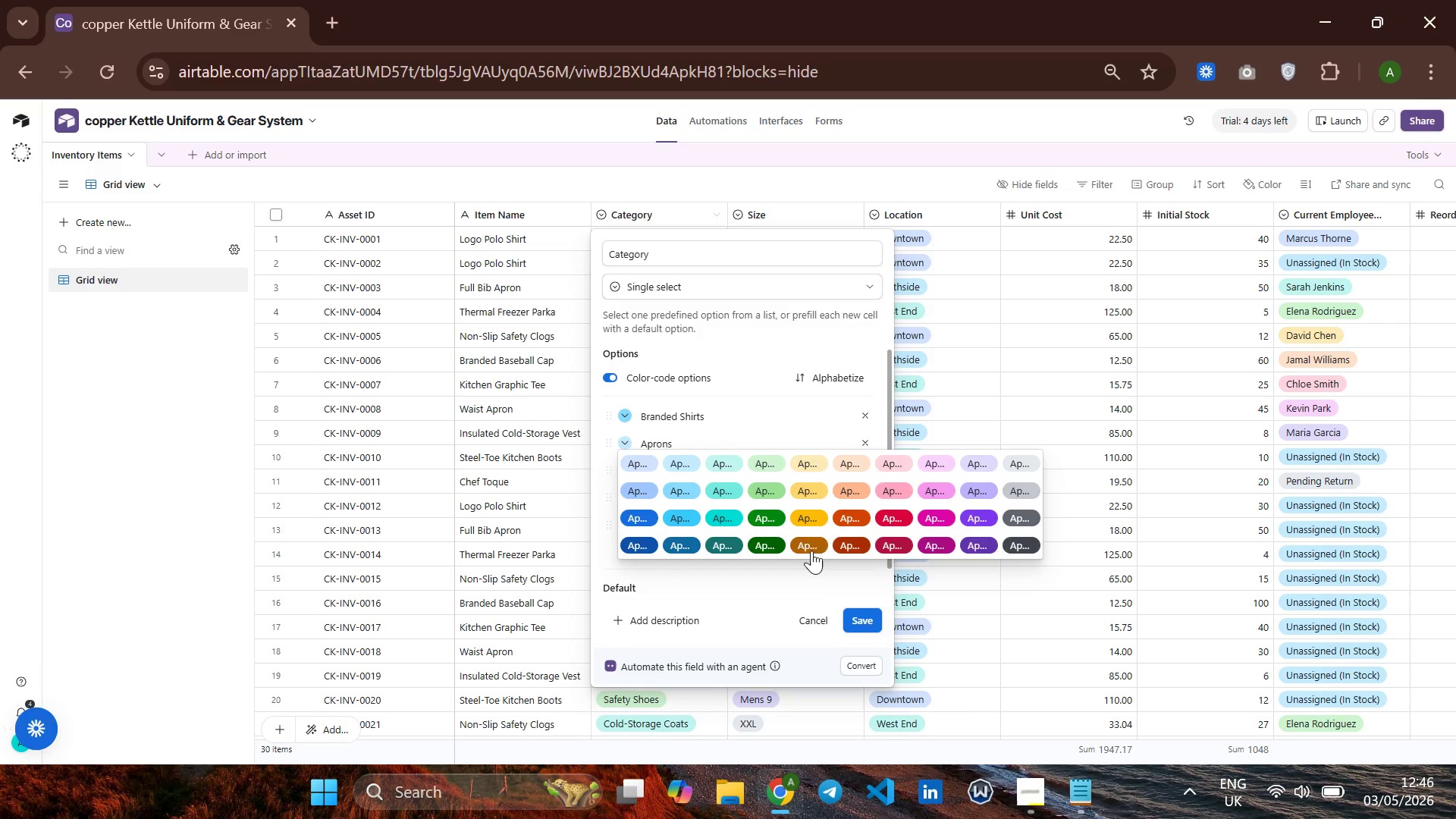 
left_click([811, 510])
 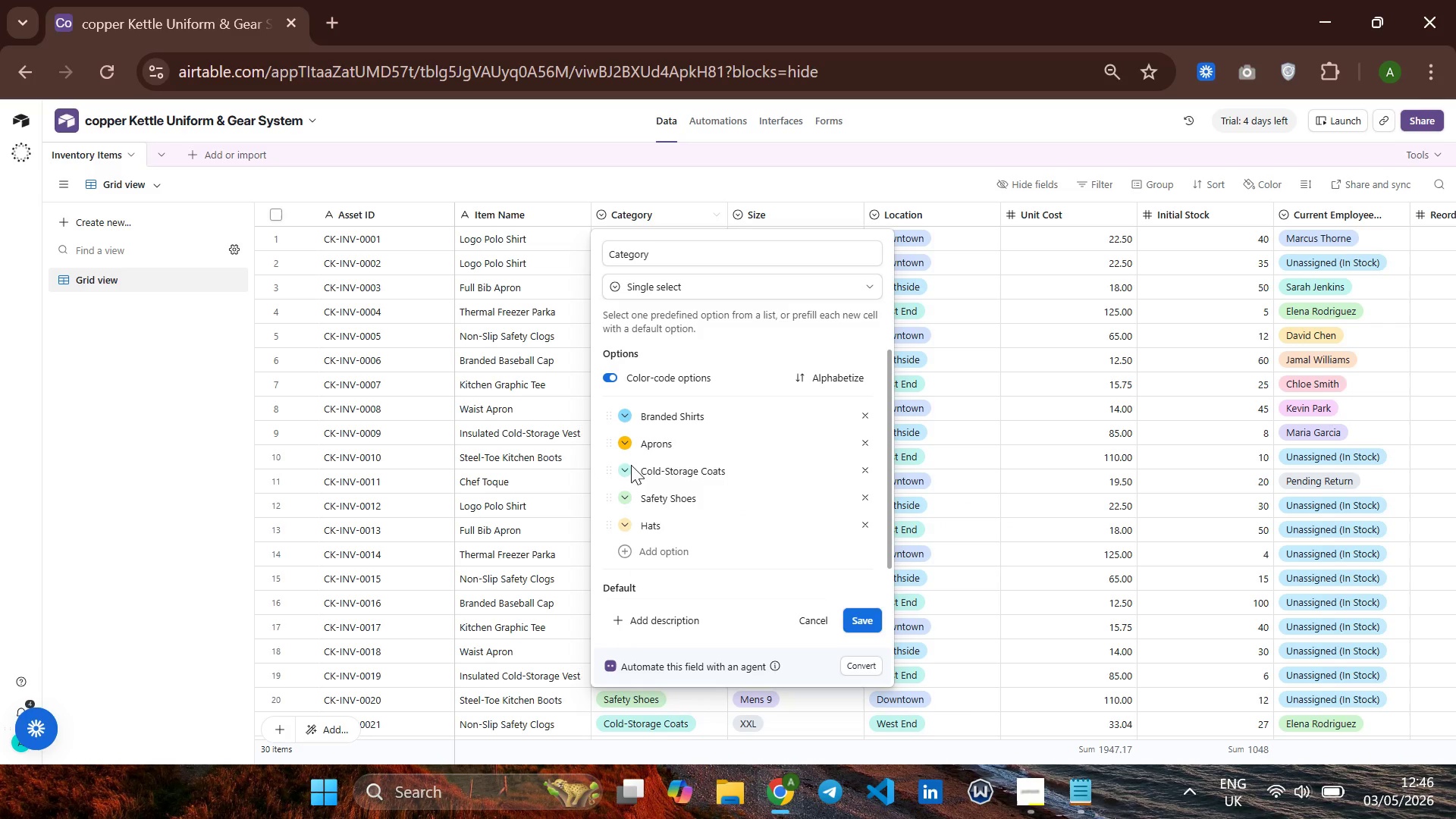 
left_click([627, 466])
 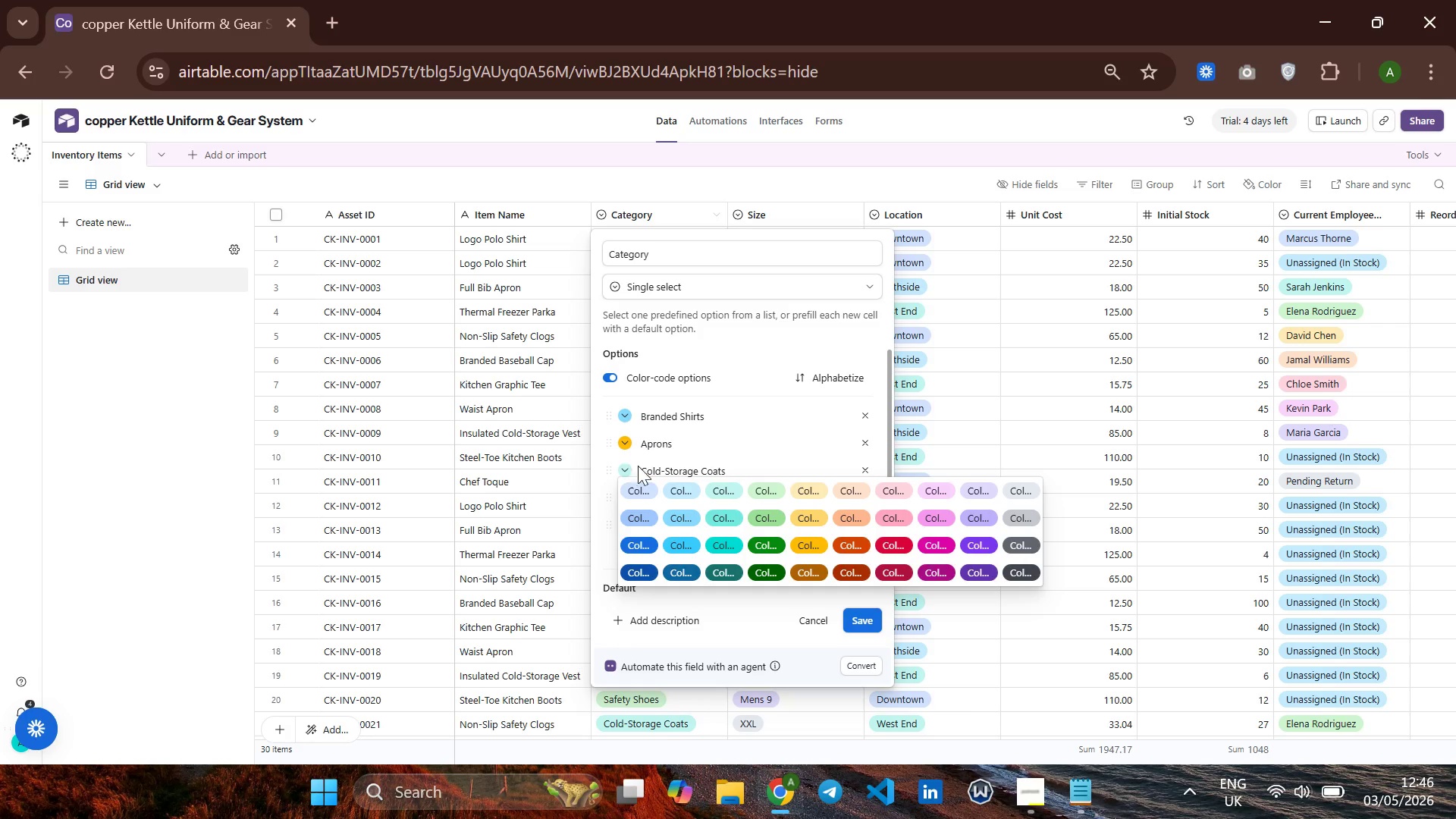 
wait(5.42)
 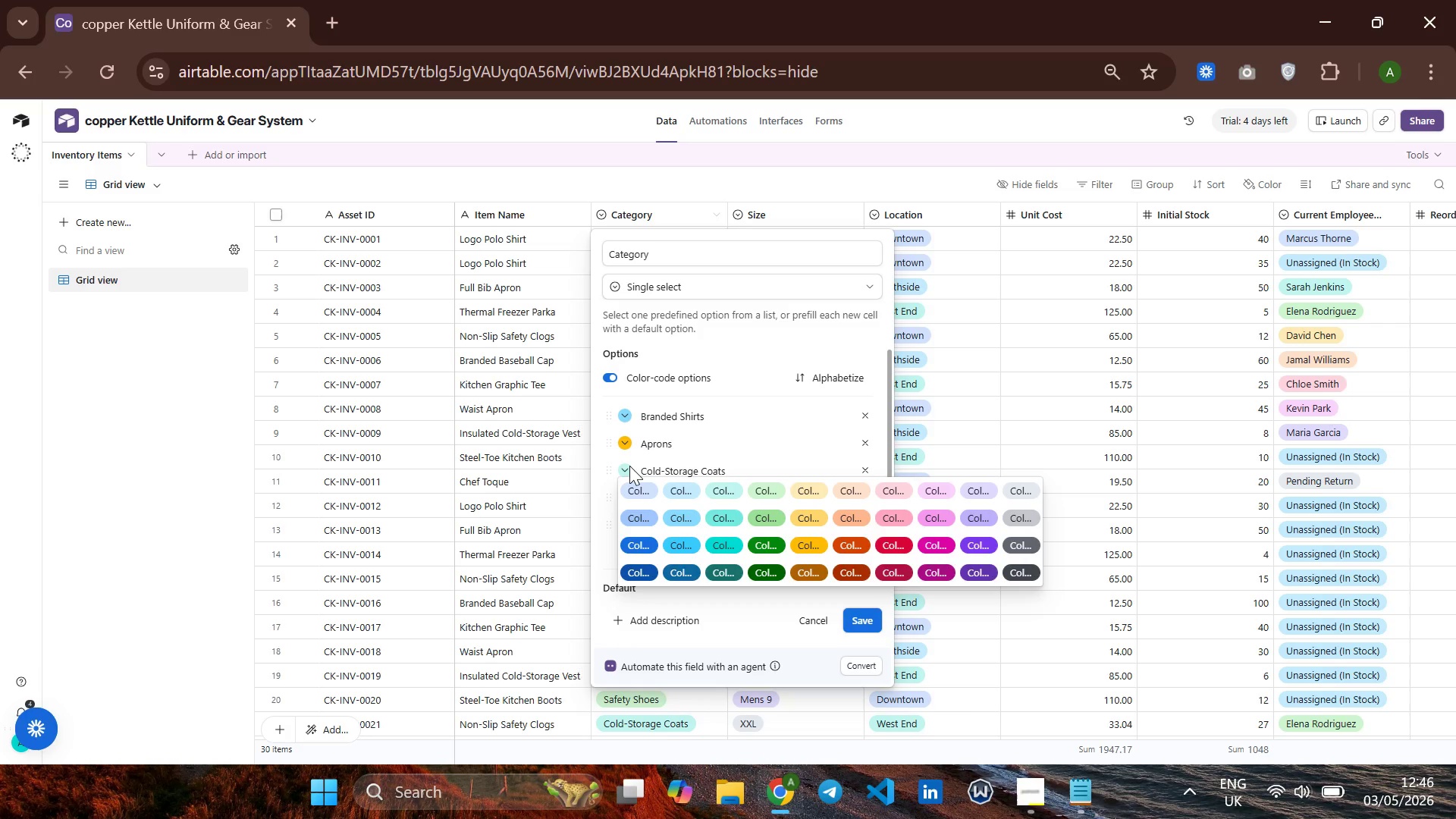 
left_click([726, 519])
 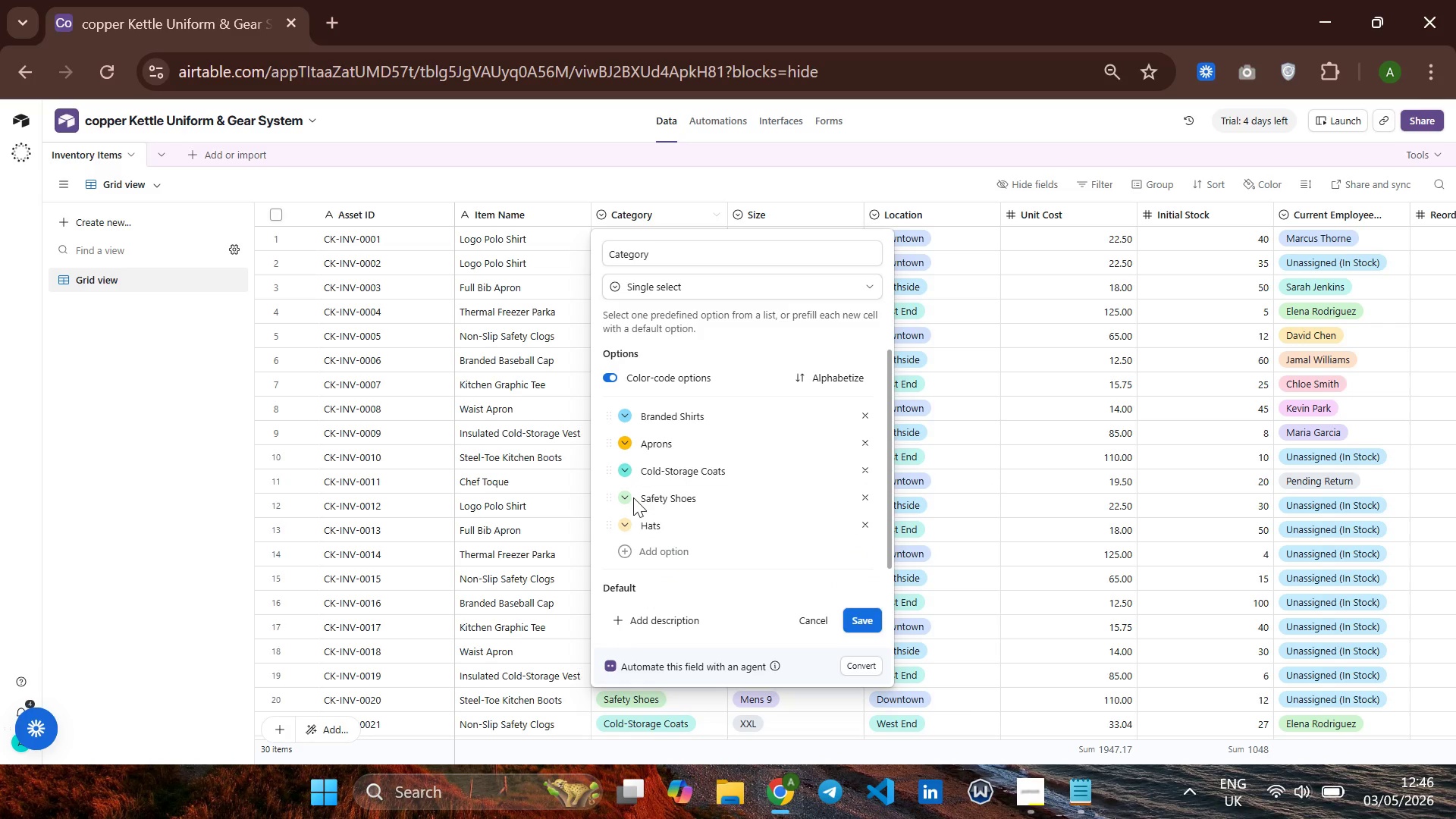 
left_click([633, 497])
 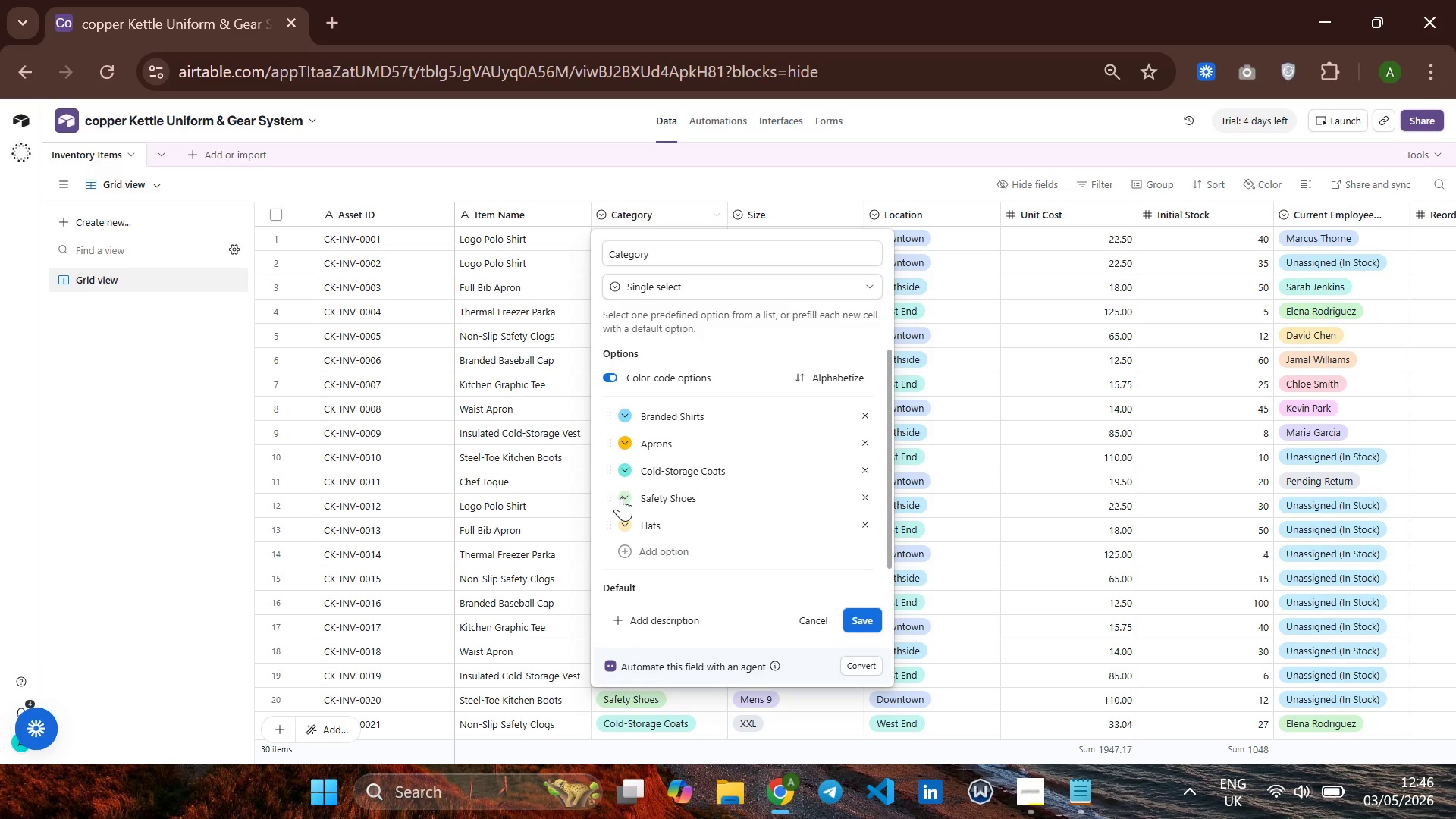 
left_click([621, 497])
 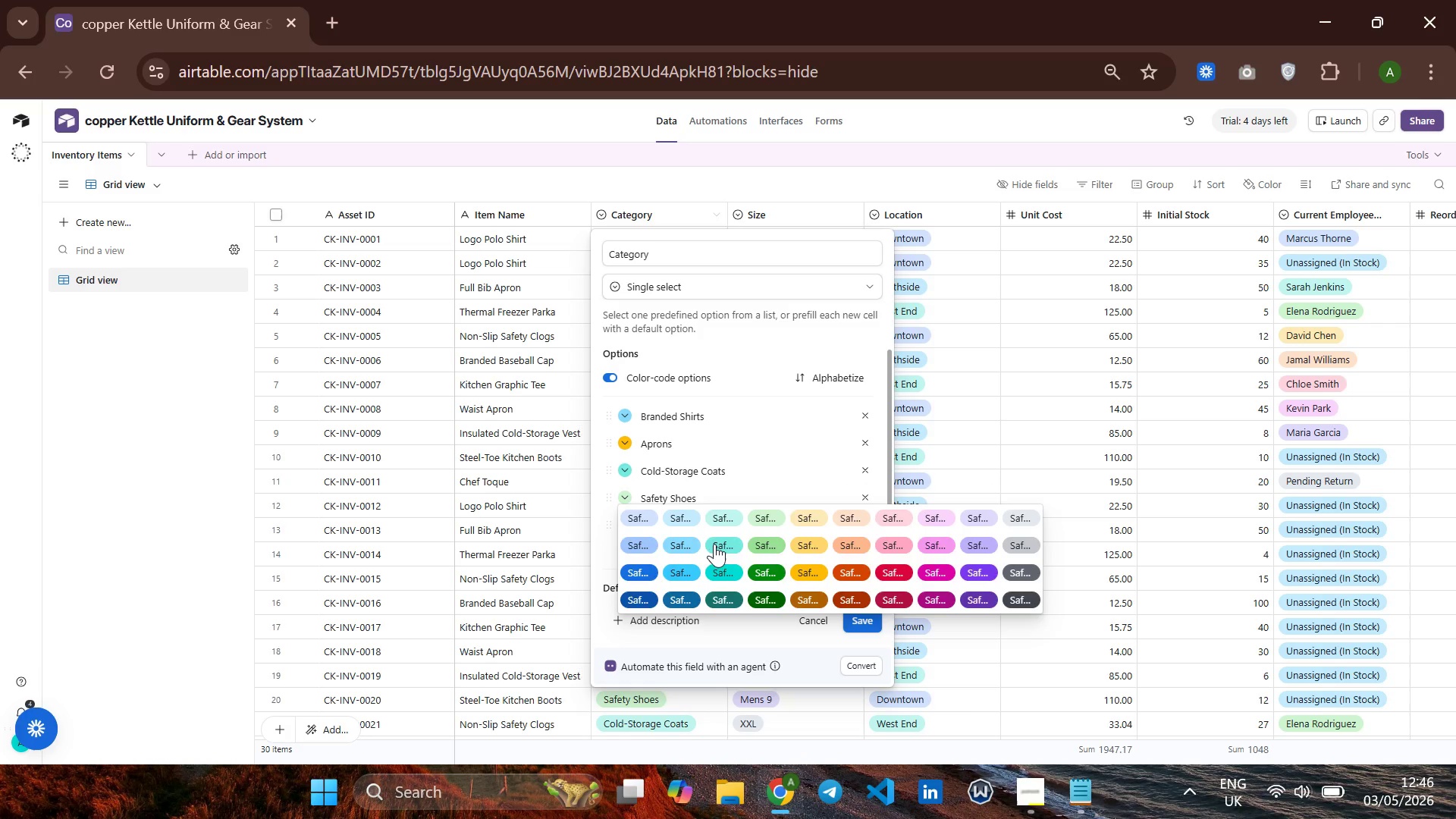 
left_click([886, 564])
 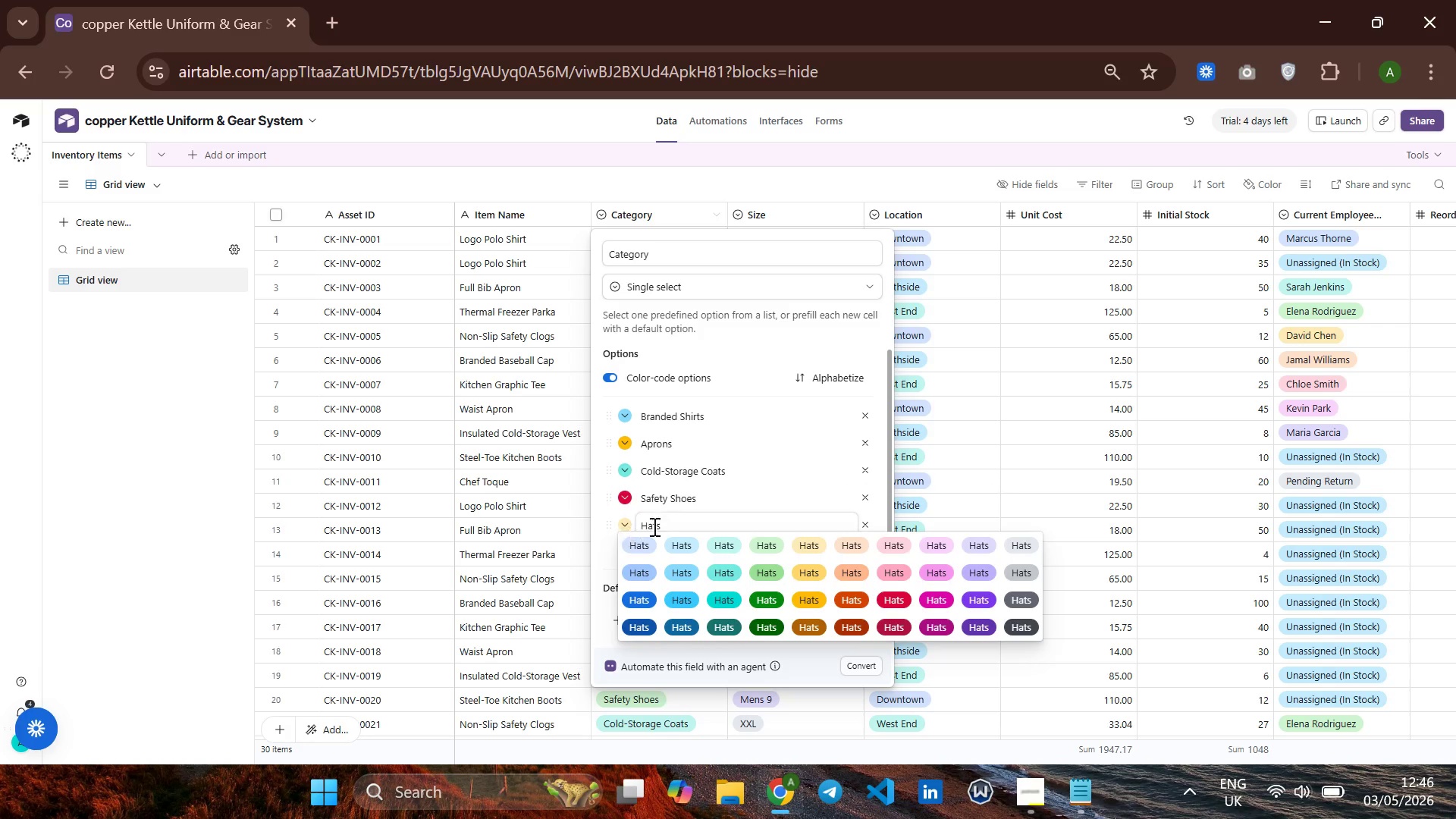 
left_click([812, 572])
 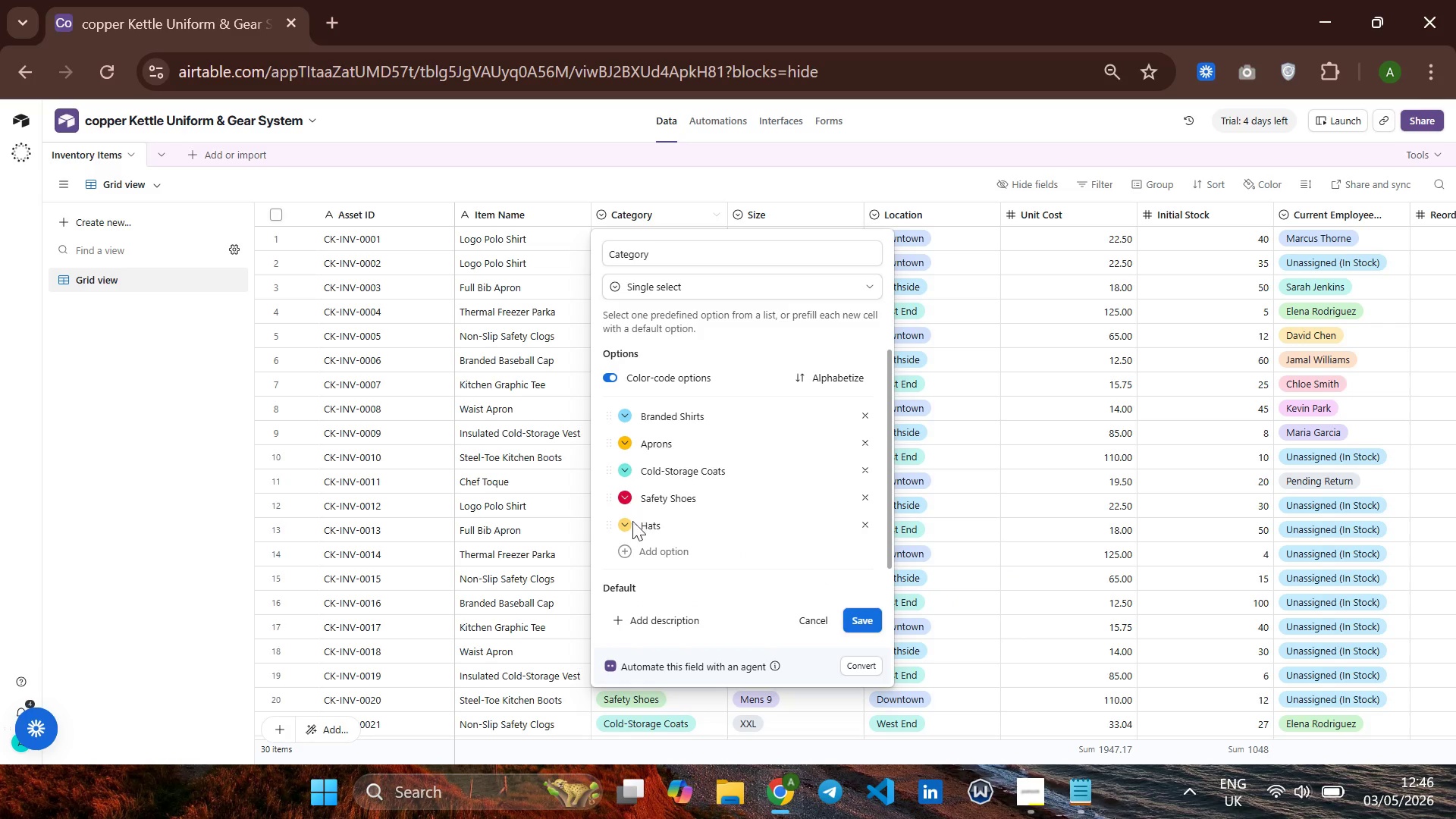 
left_click([622, 521])
 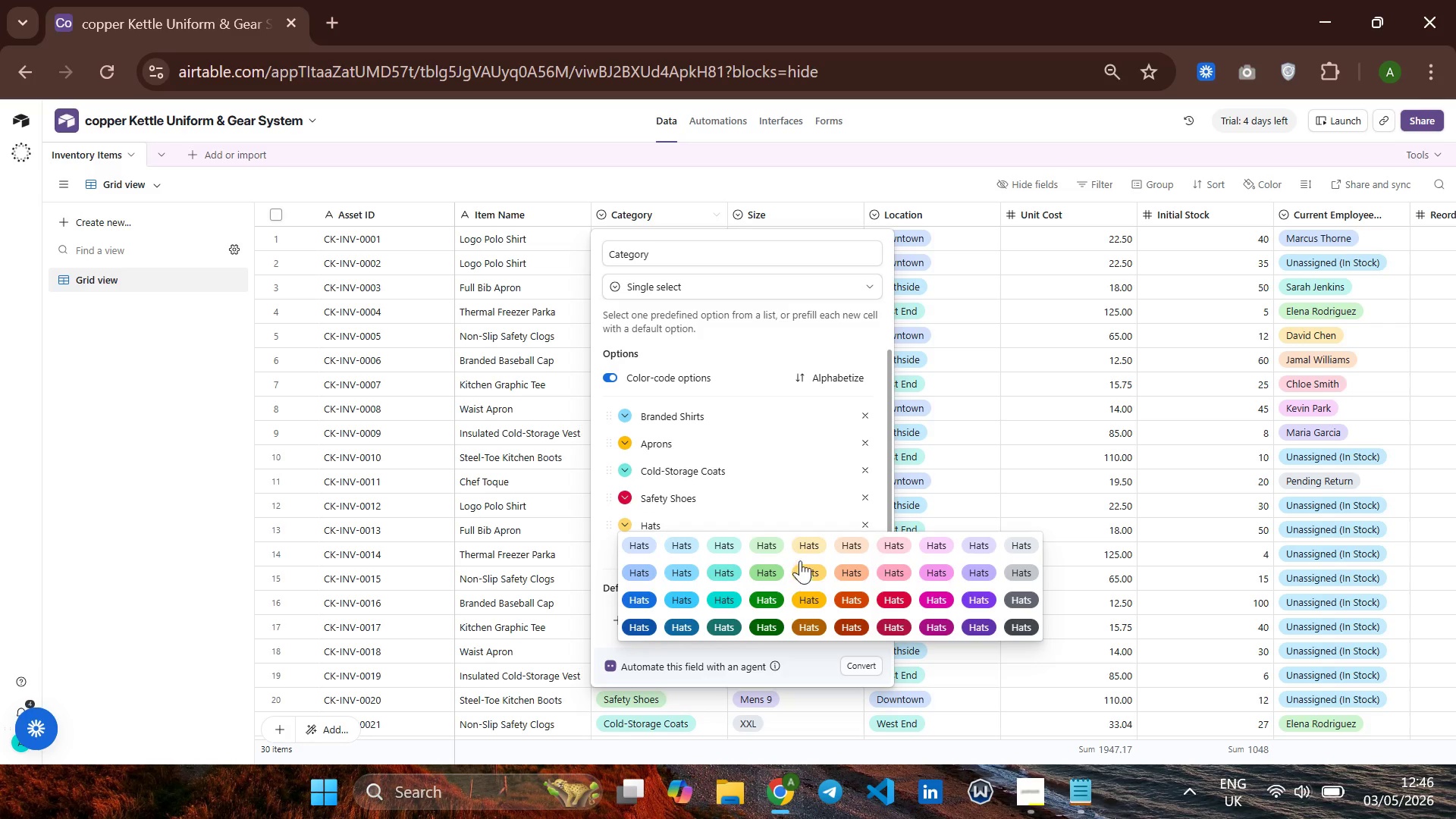 
left_click([802, 541])
 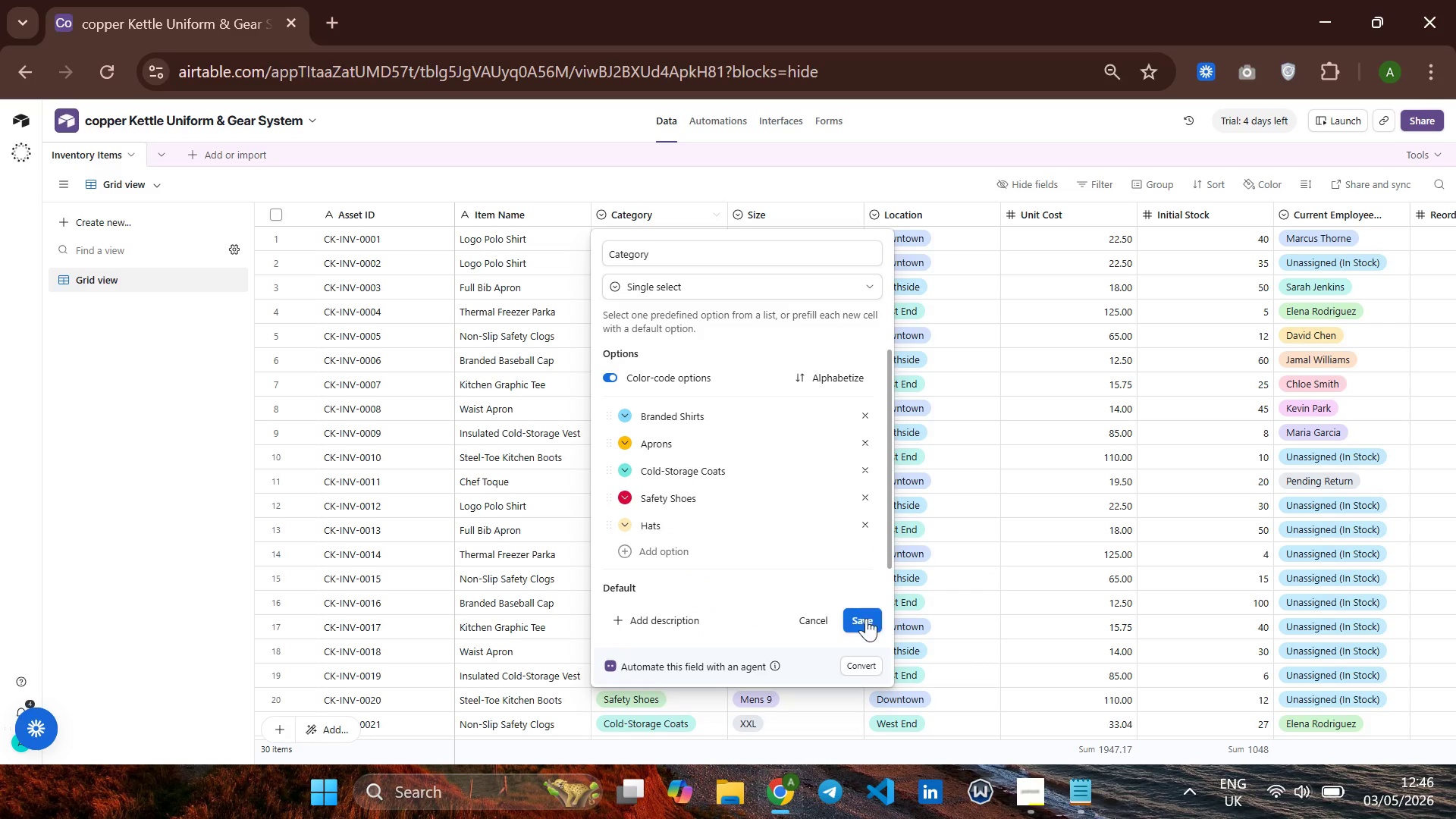 
left_click([866, 614])
 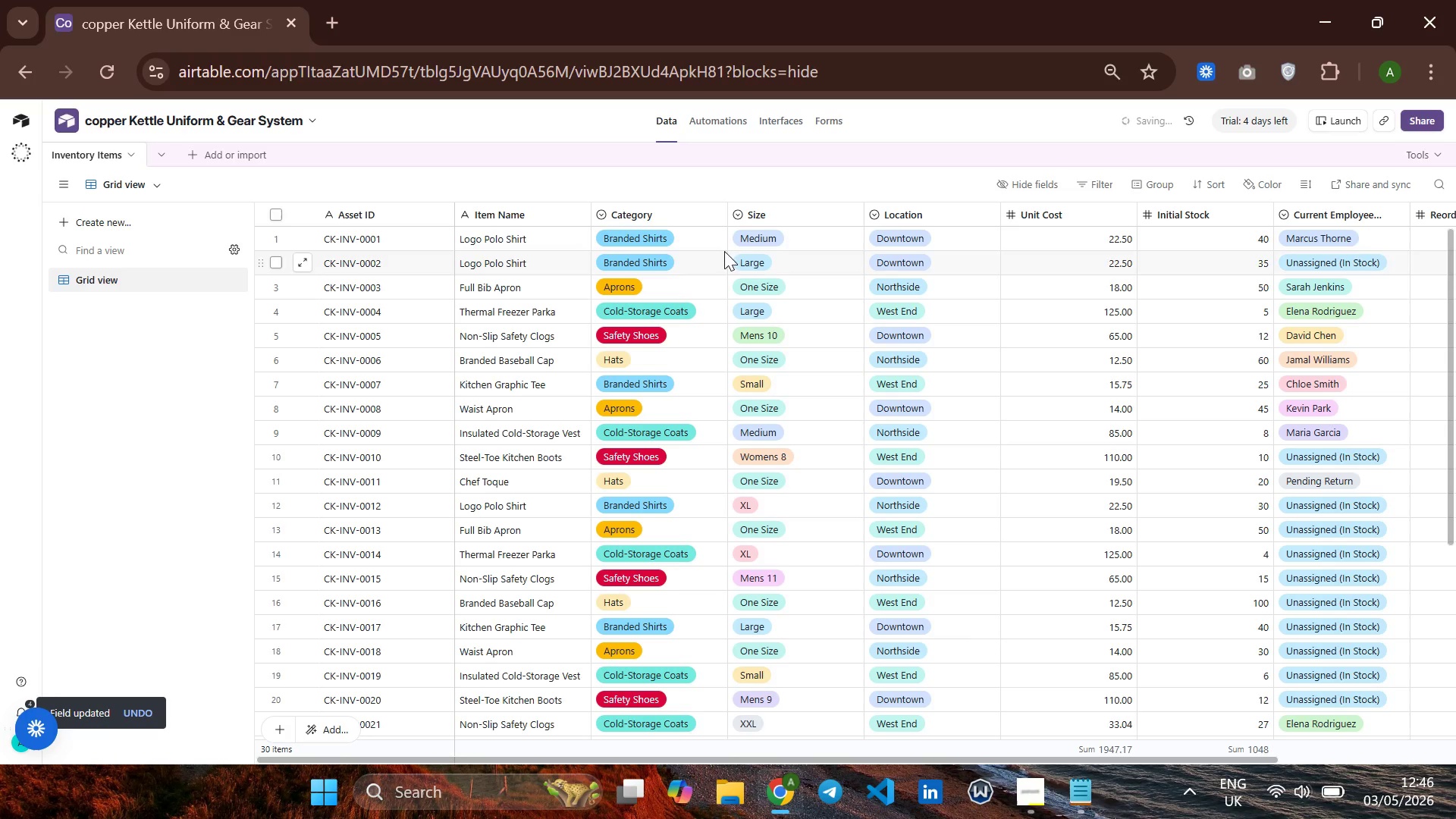 
mouse_move([763, 226])
 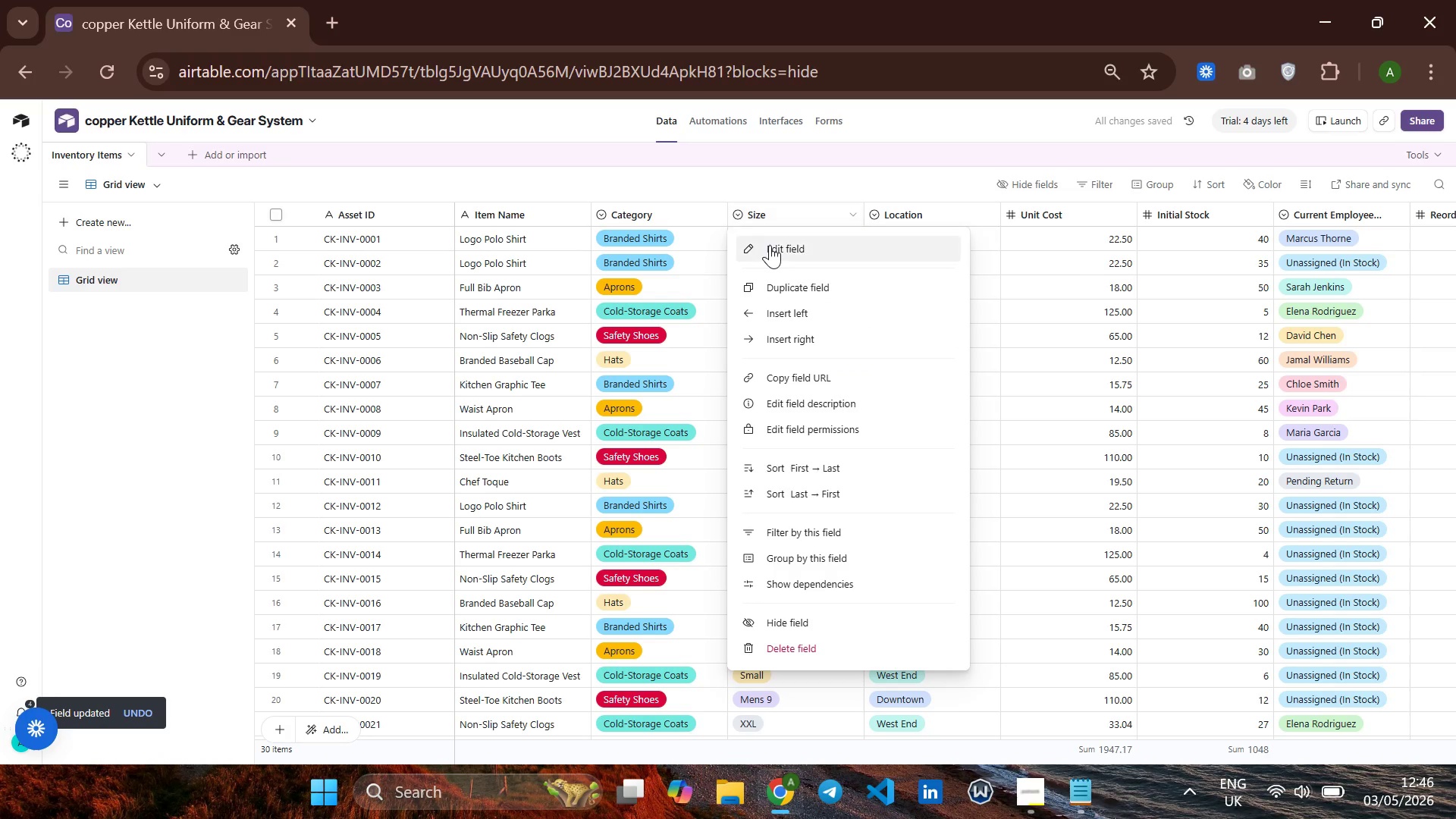 
left_click([770, 245])
 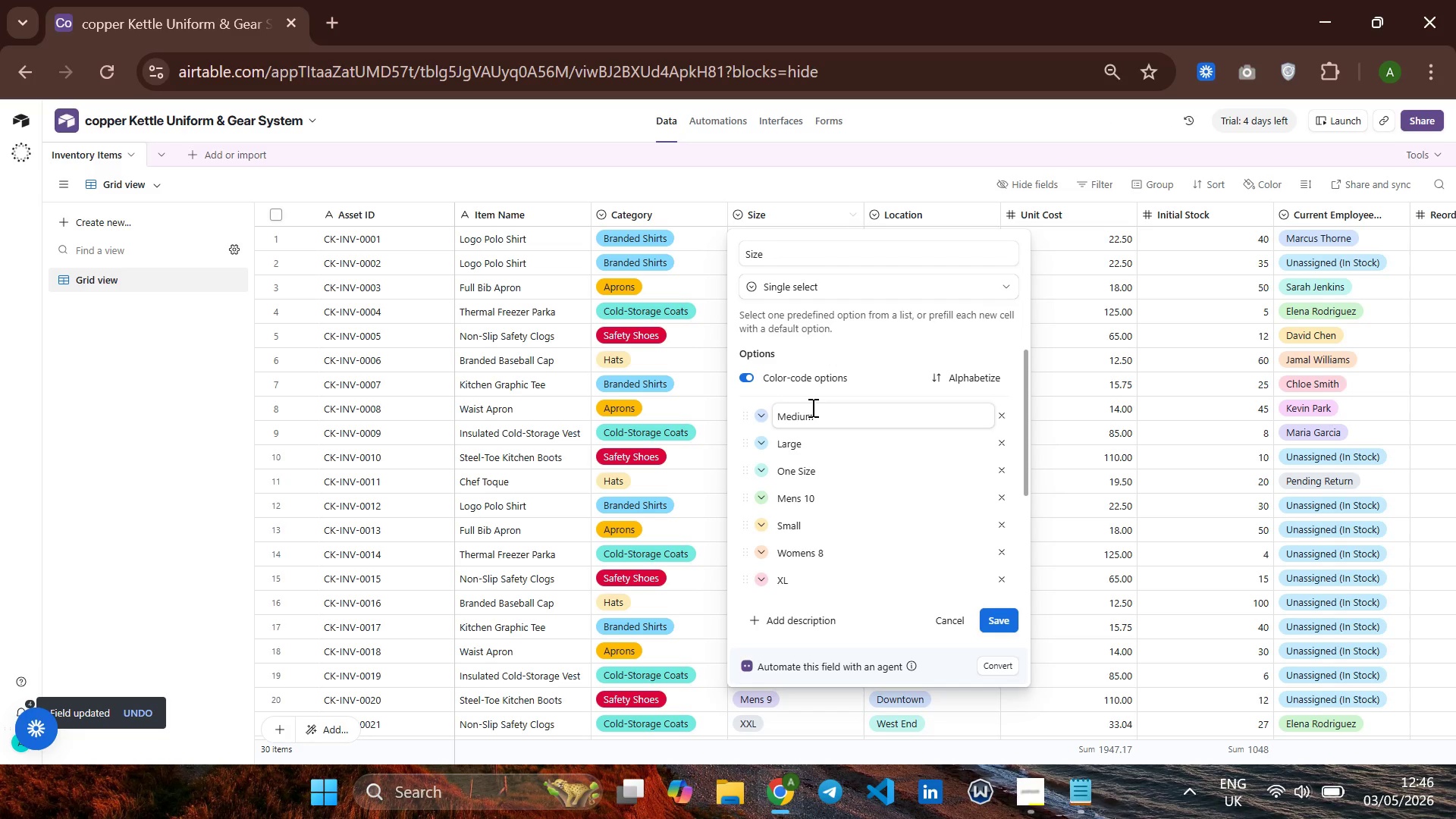 
wait(6.08)
 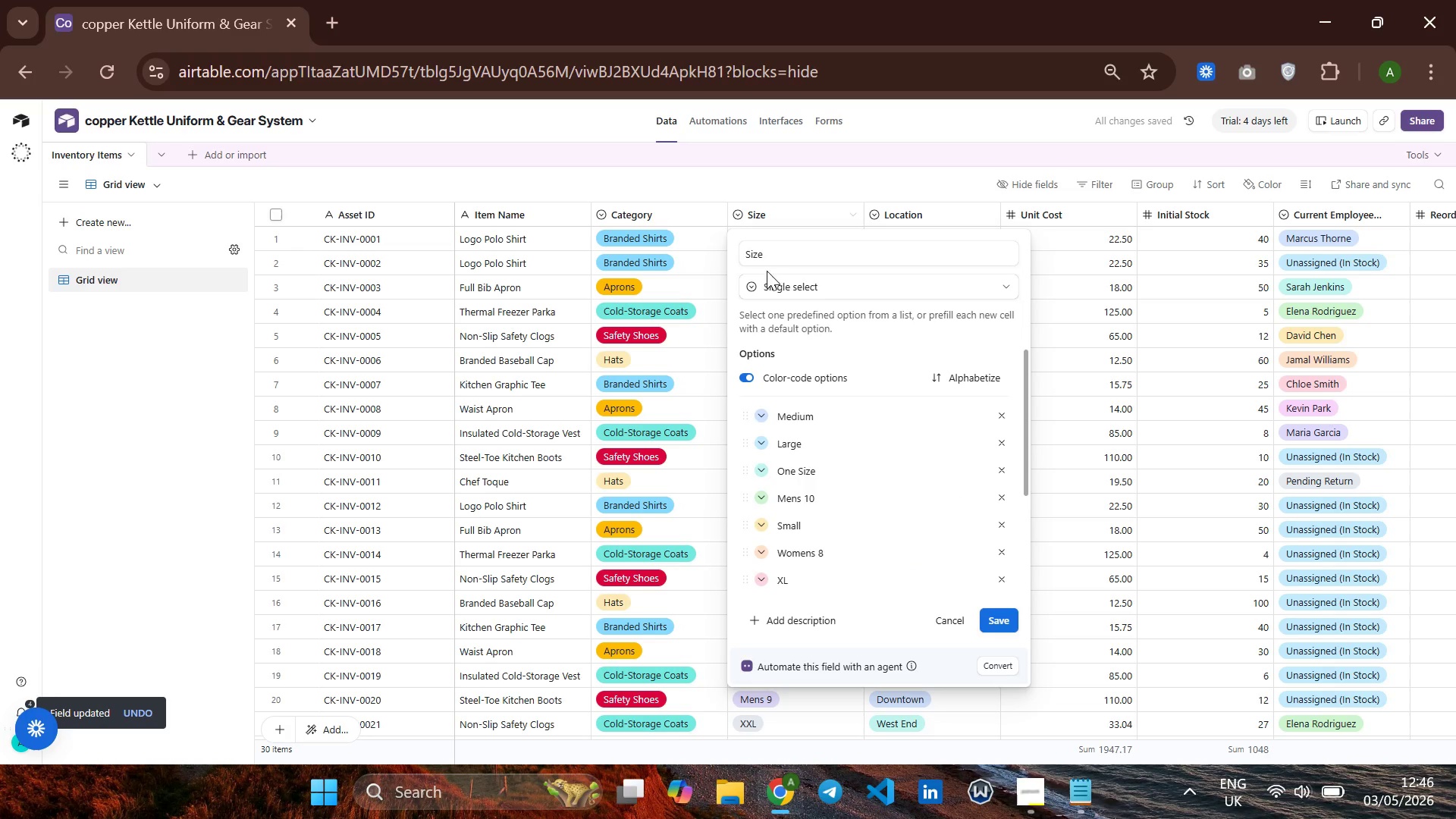 
scroll: coordinate [834, 488], scroll_direction: down, amount: 1.0
 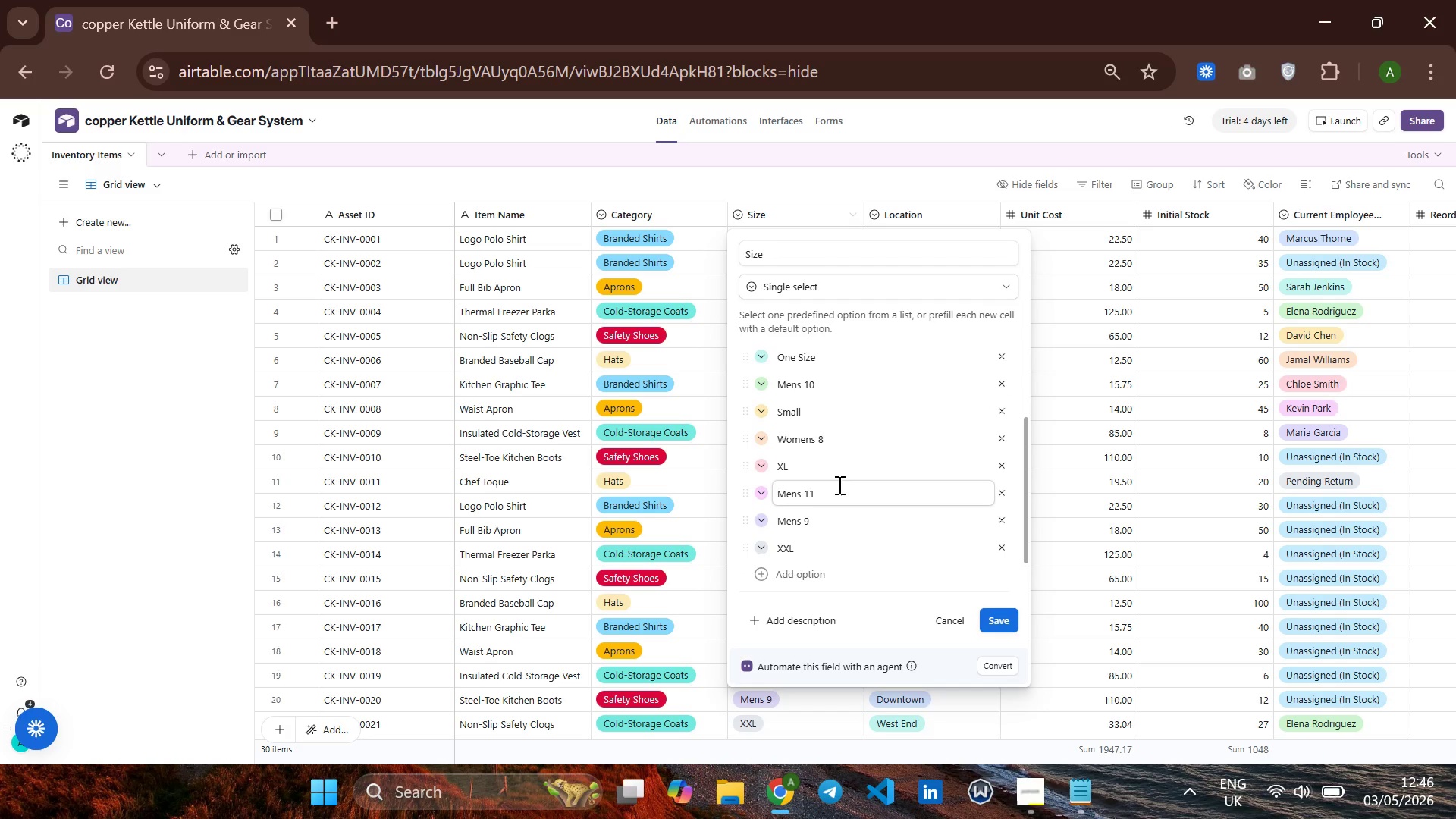 
wait(5.89)
 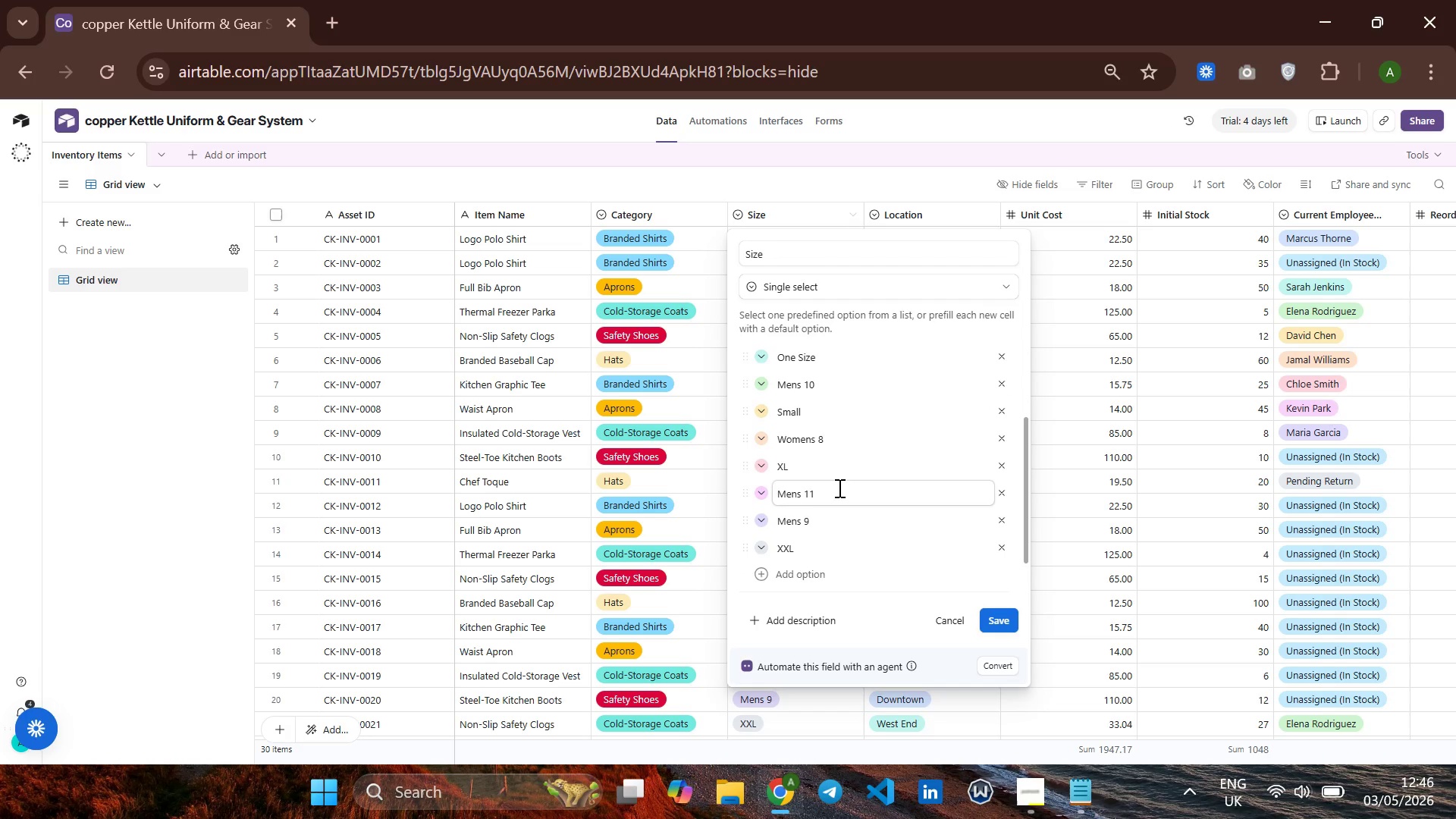 
left_click([894, 220])
 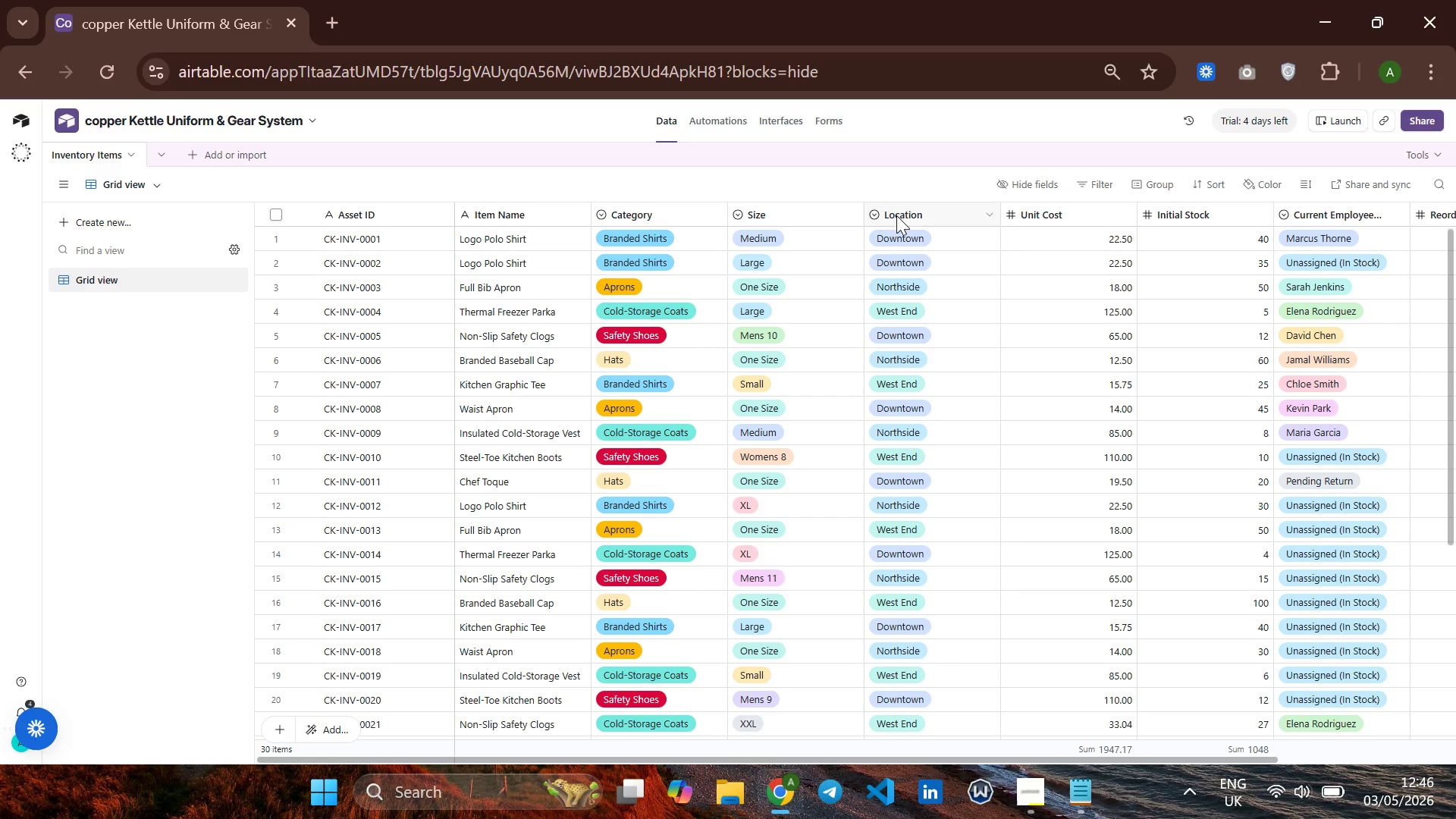 
right_click([905, 206])
 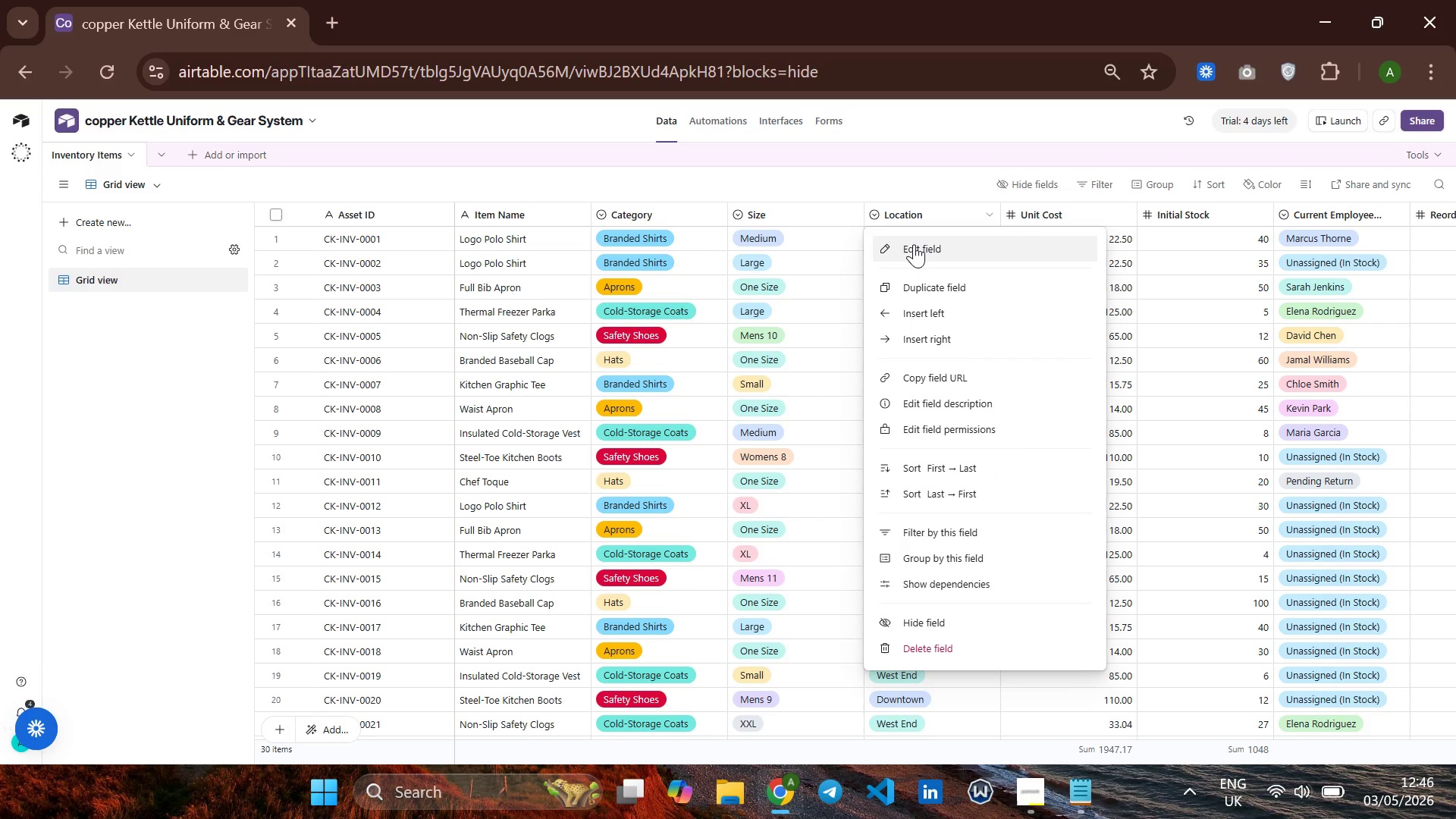 
wait(5.38)
 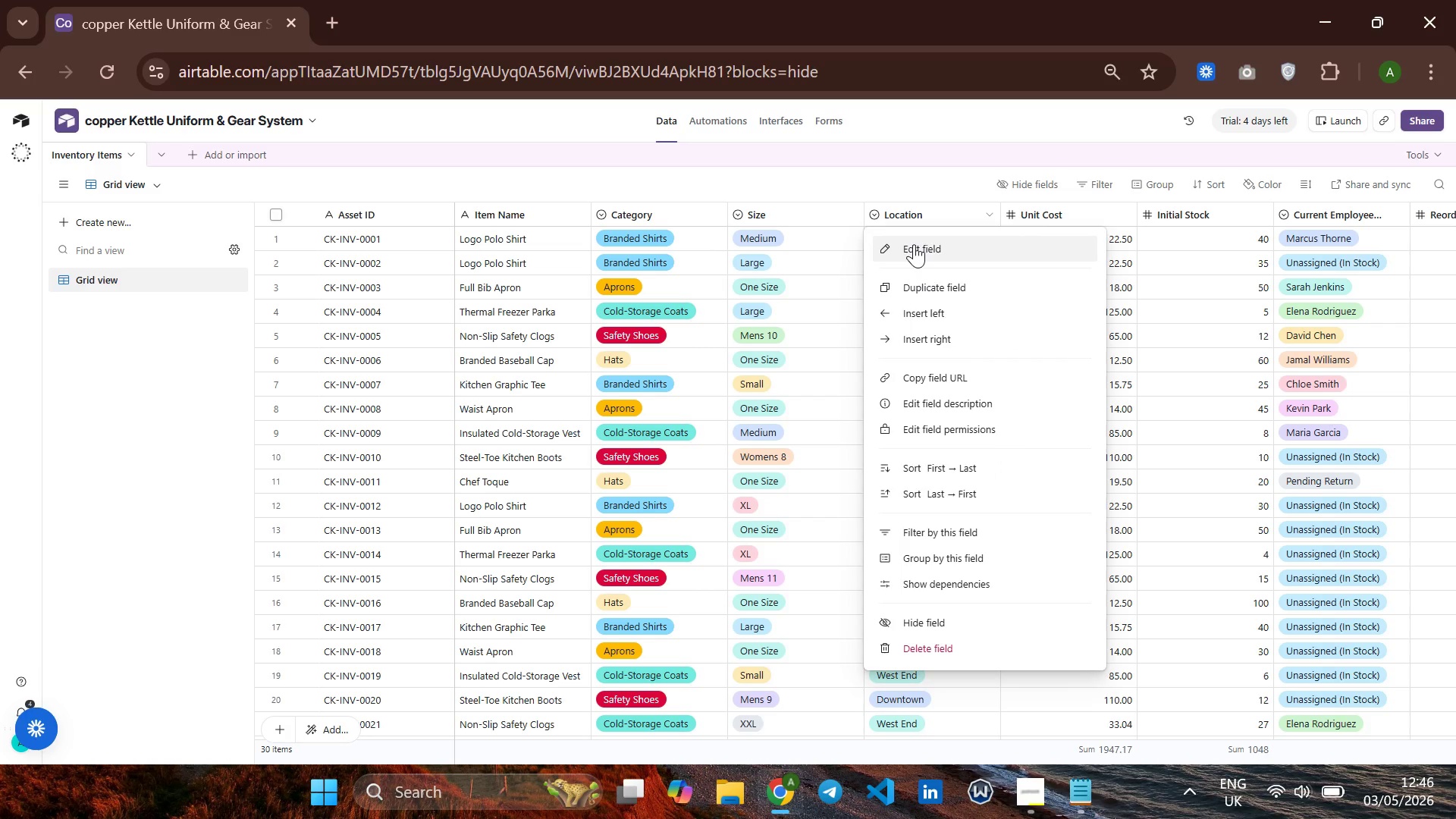 
left_click([930, 262])
 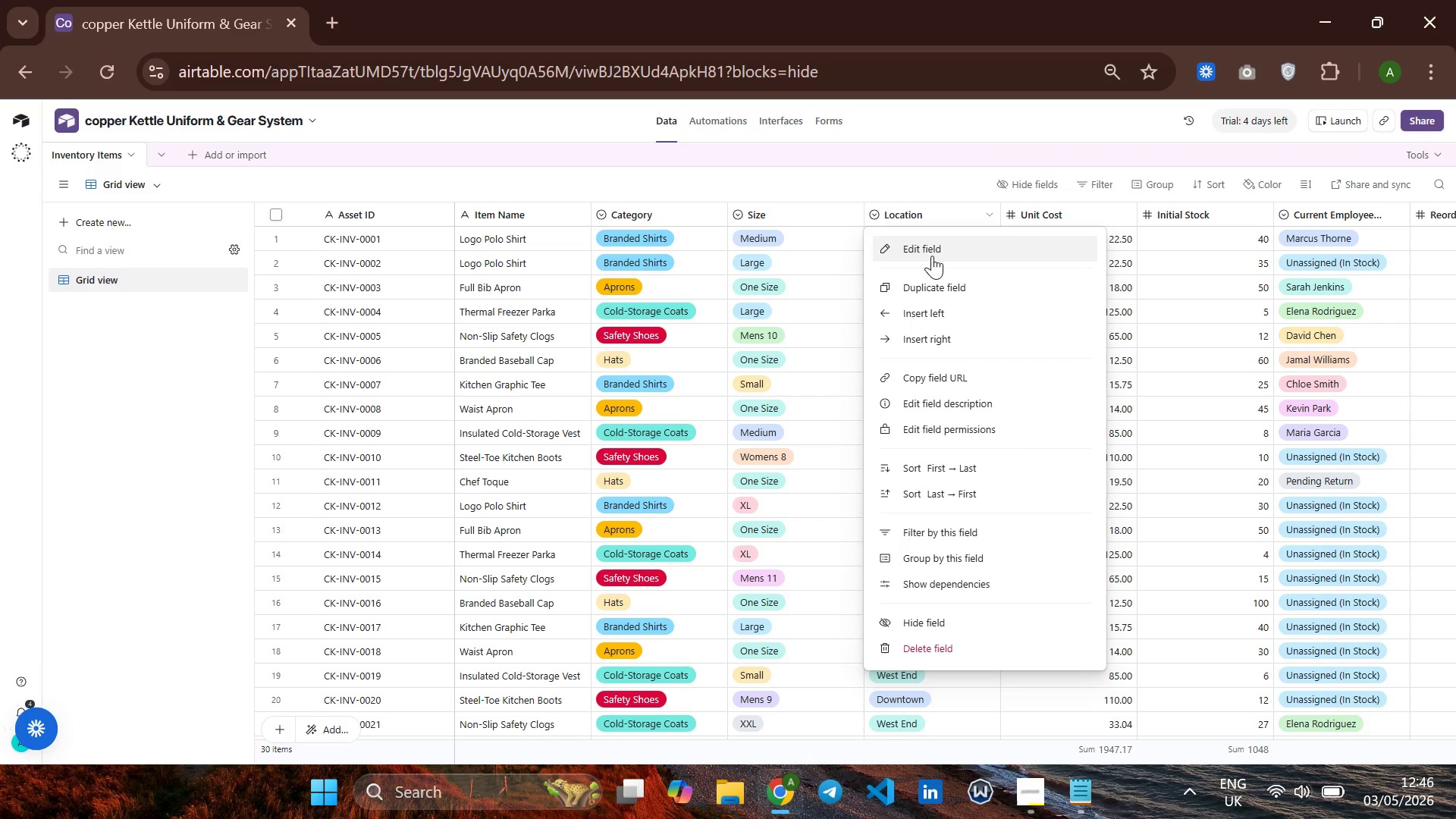 
left_click([932, 247])
 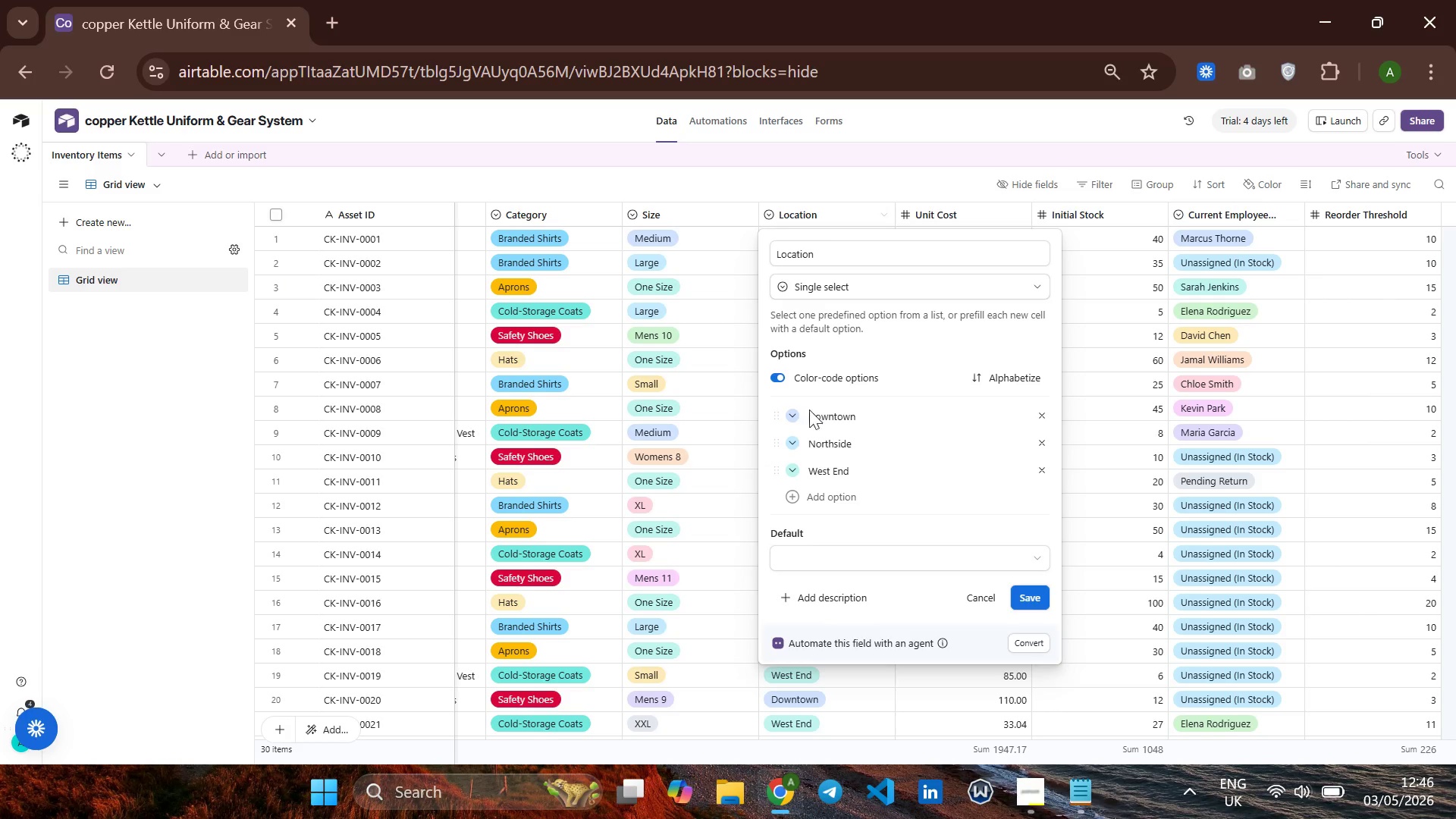 
wait(5.42)
 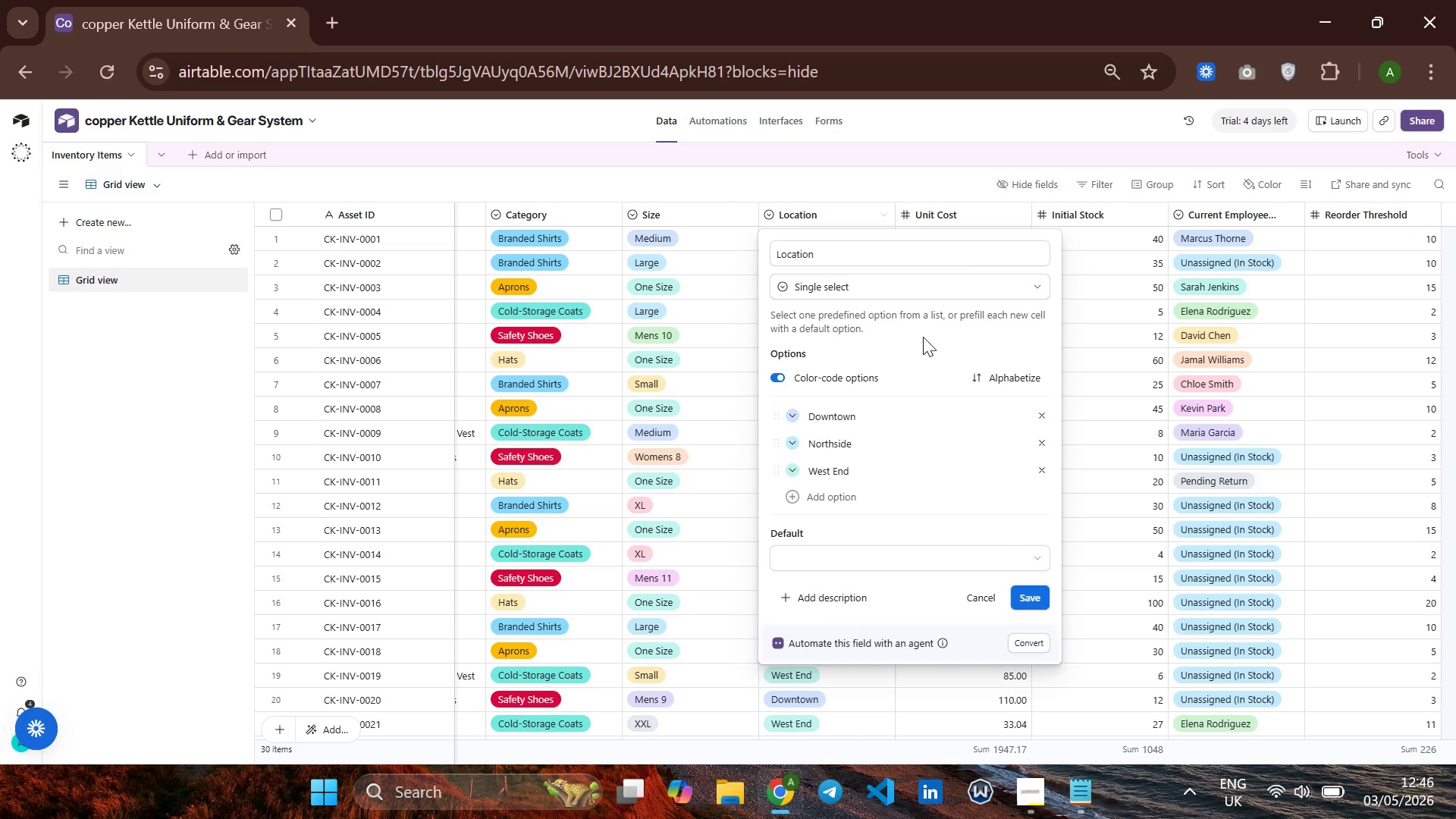 
left_click([796, 413])
 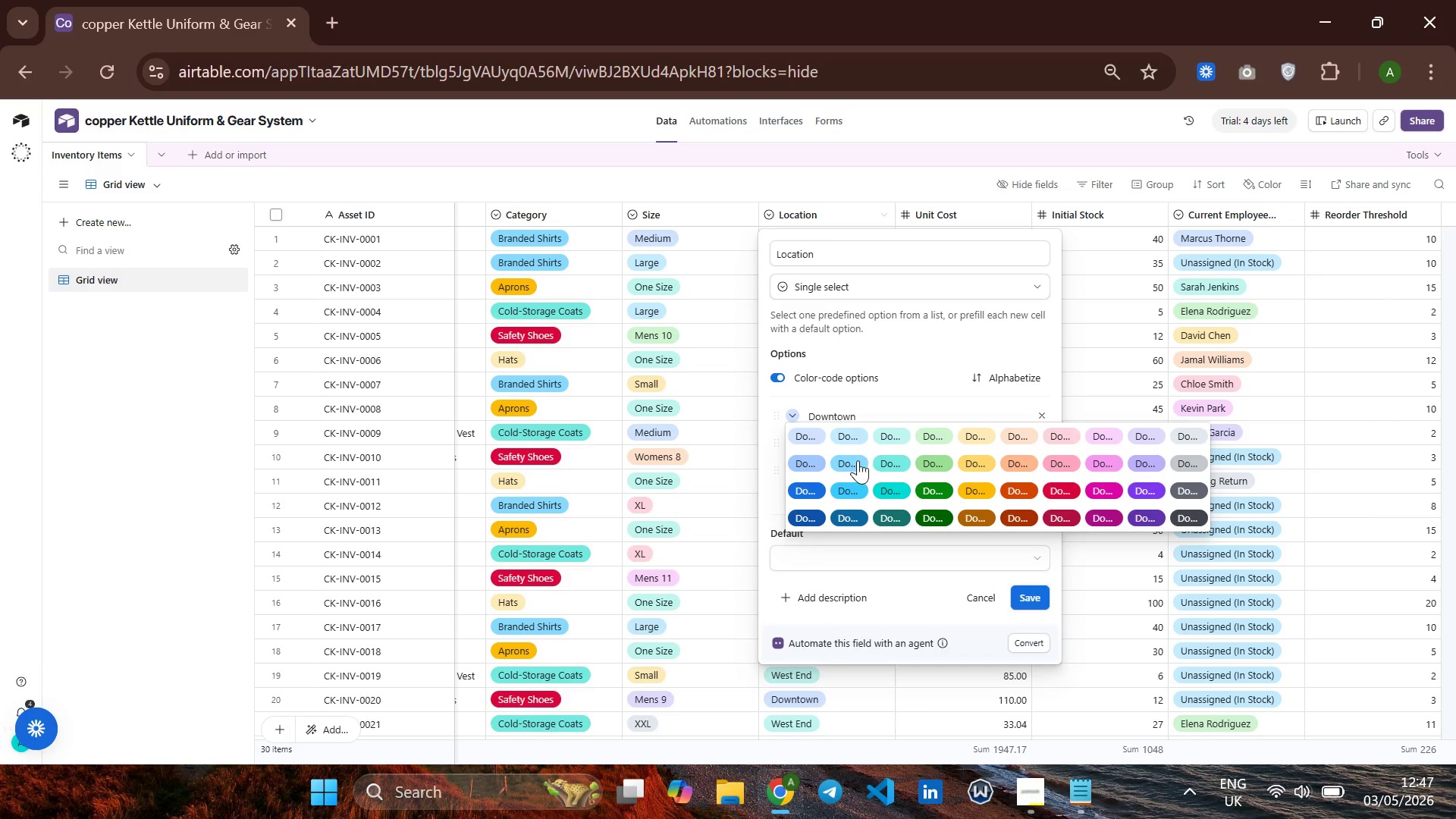 
left_click([852, 460])
 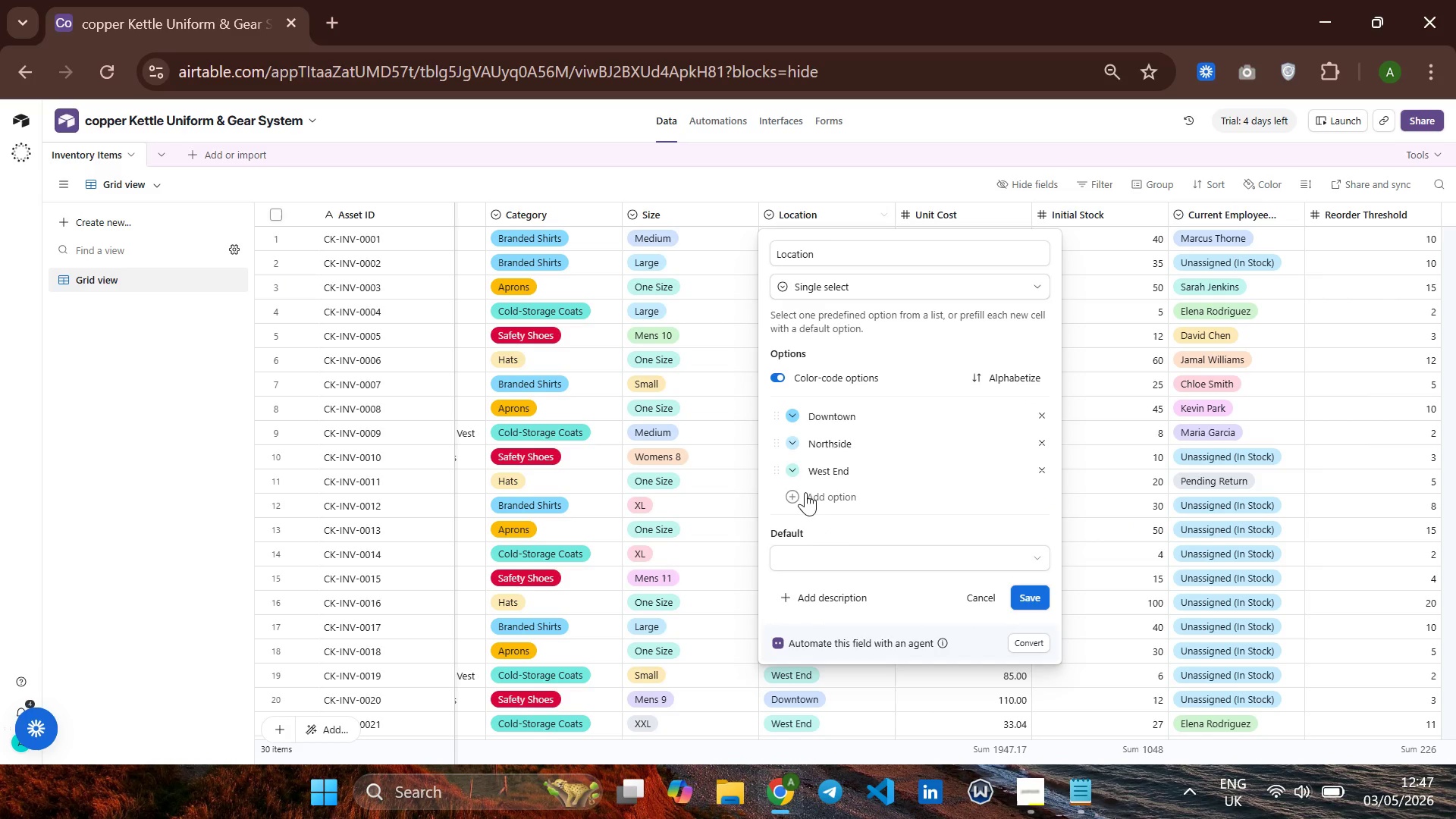 
left_click([793, 431])
 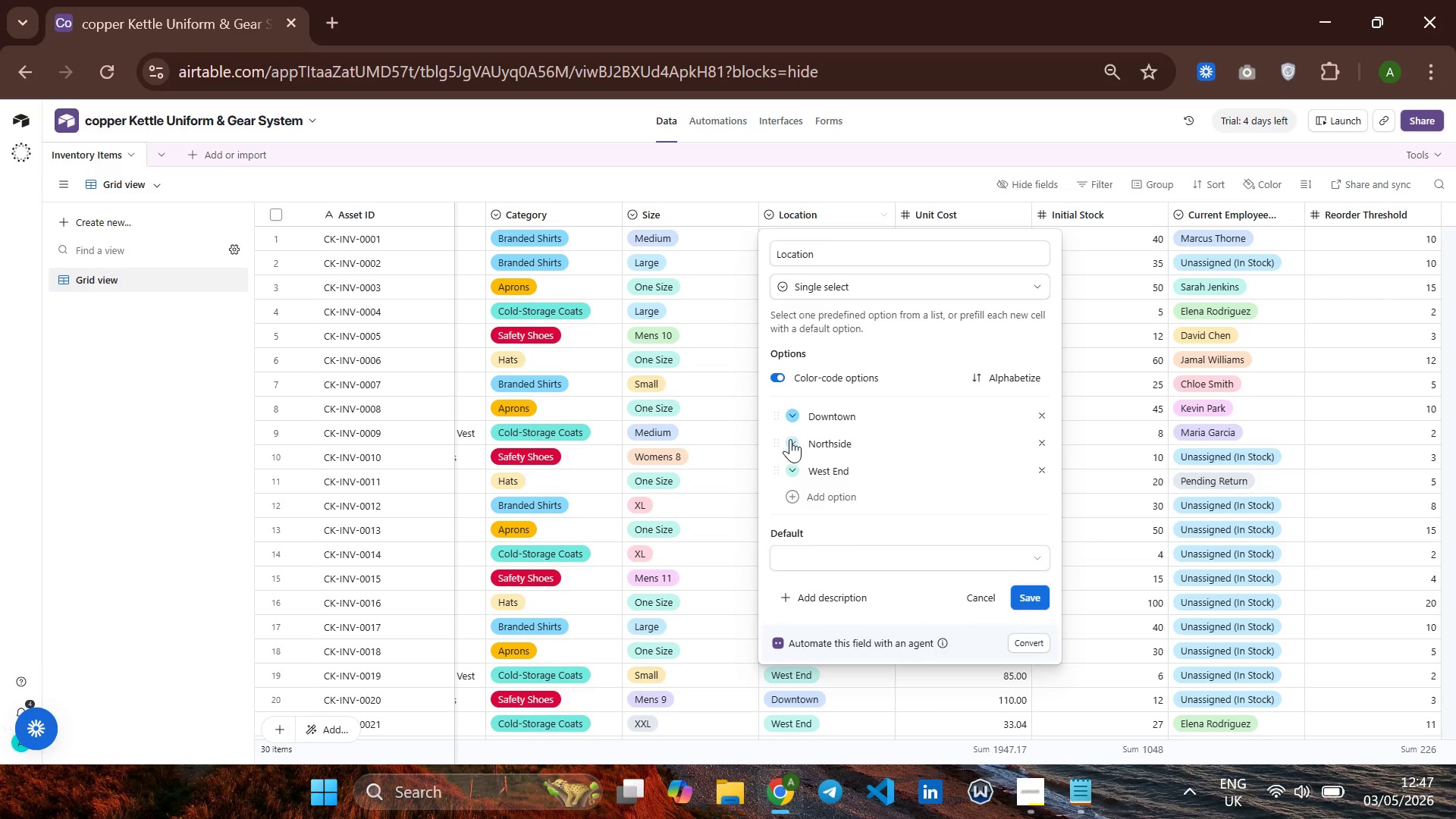 
left_click([789, 444])
 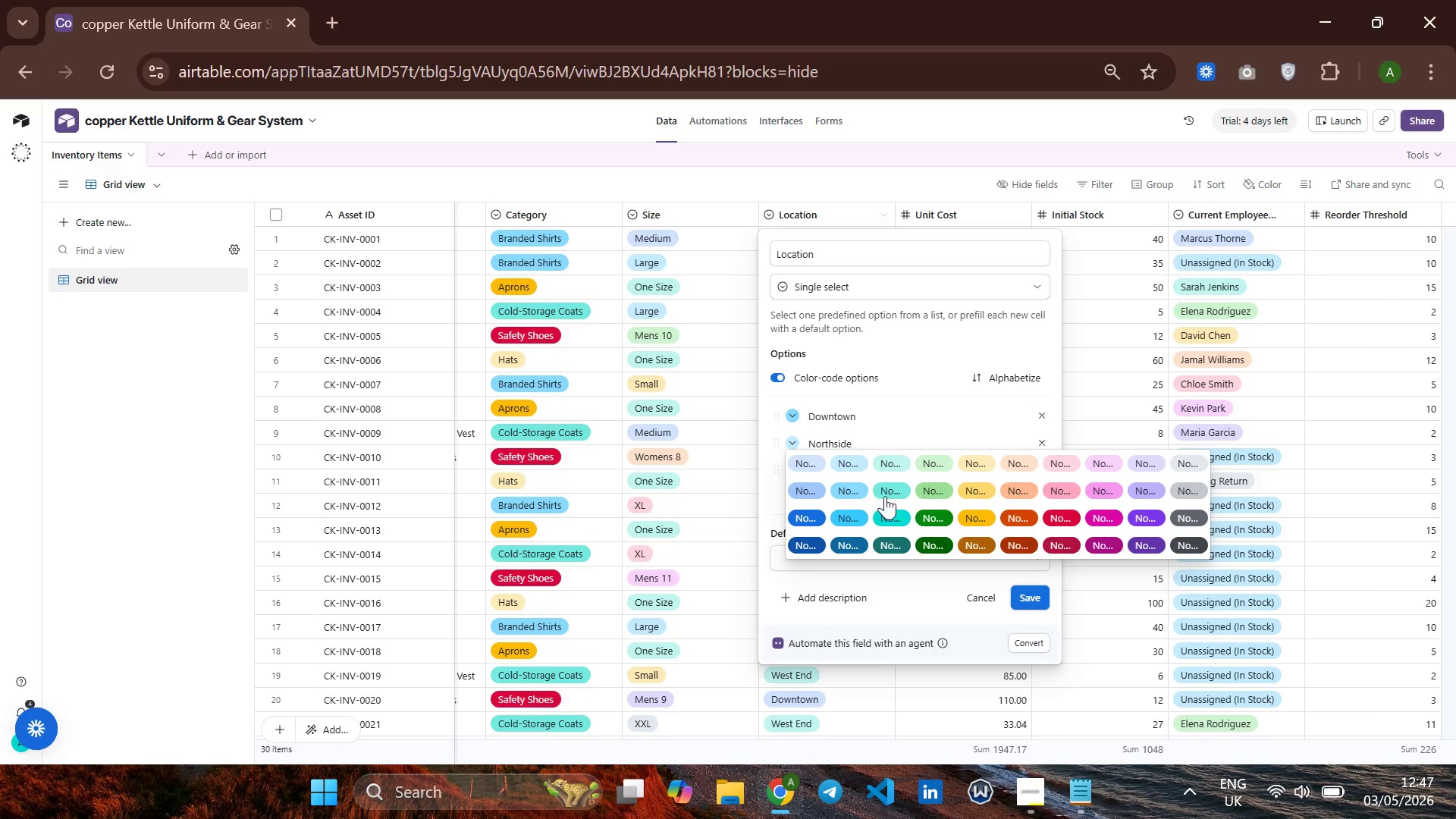 
left_click([932, 482])
 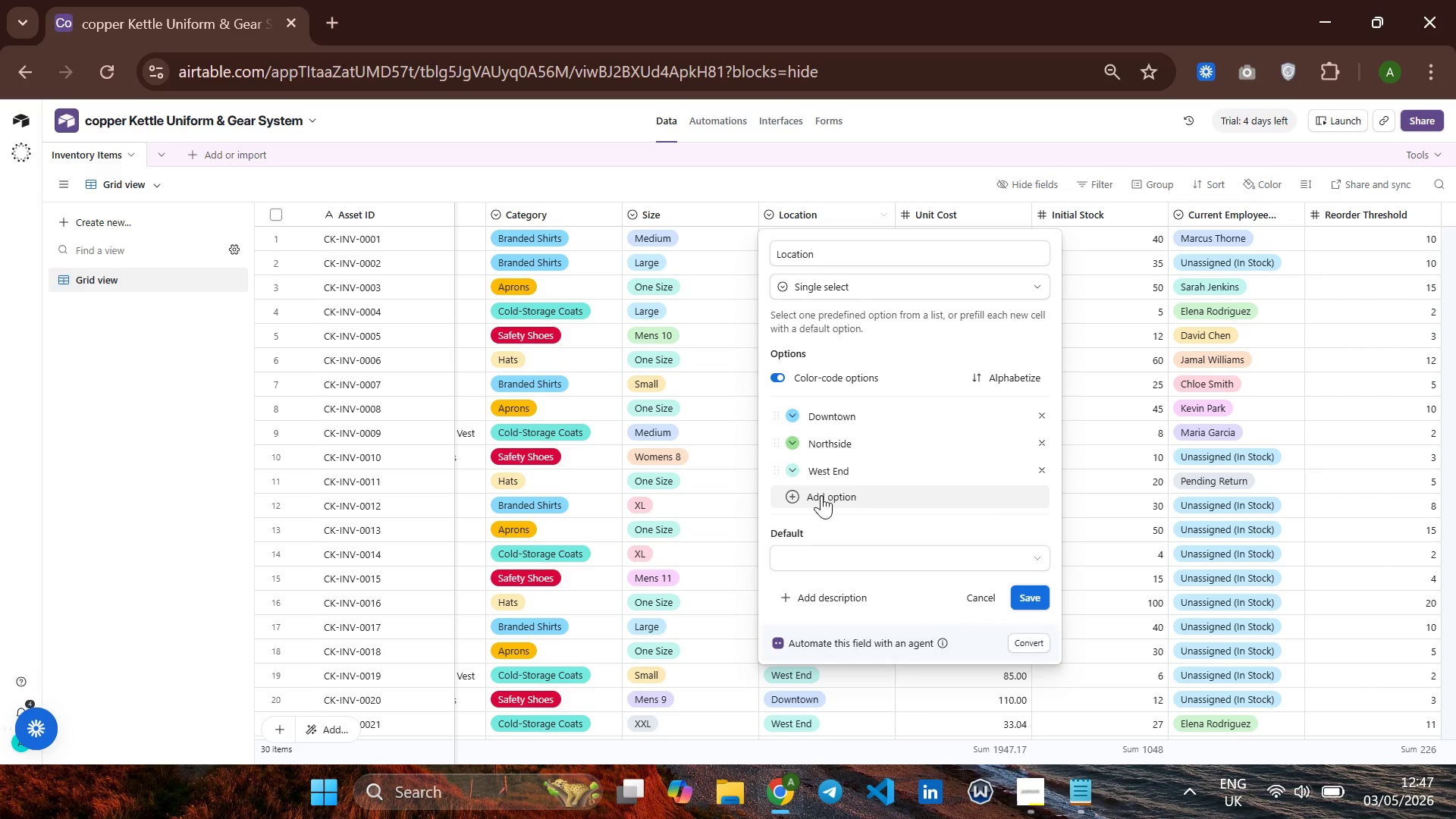 
left_click([792, 465])
 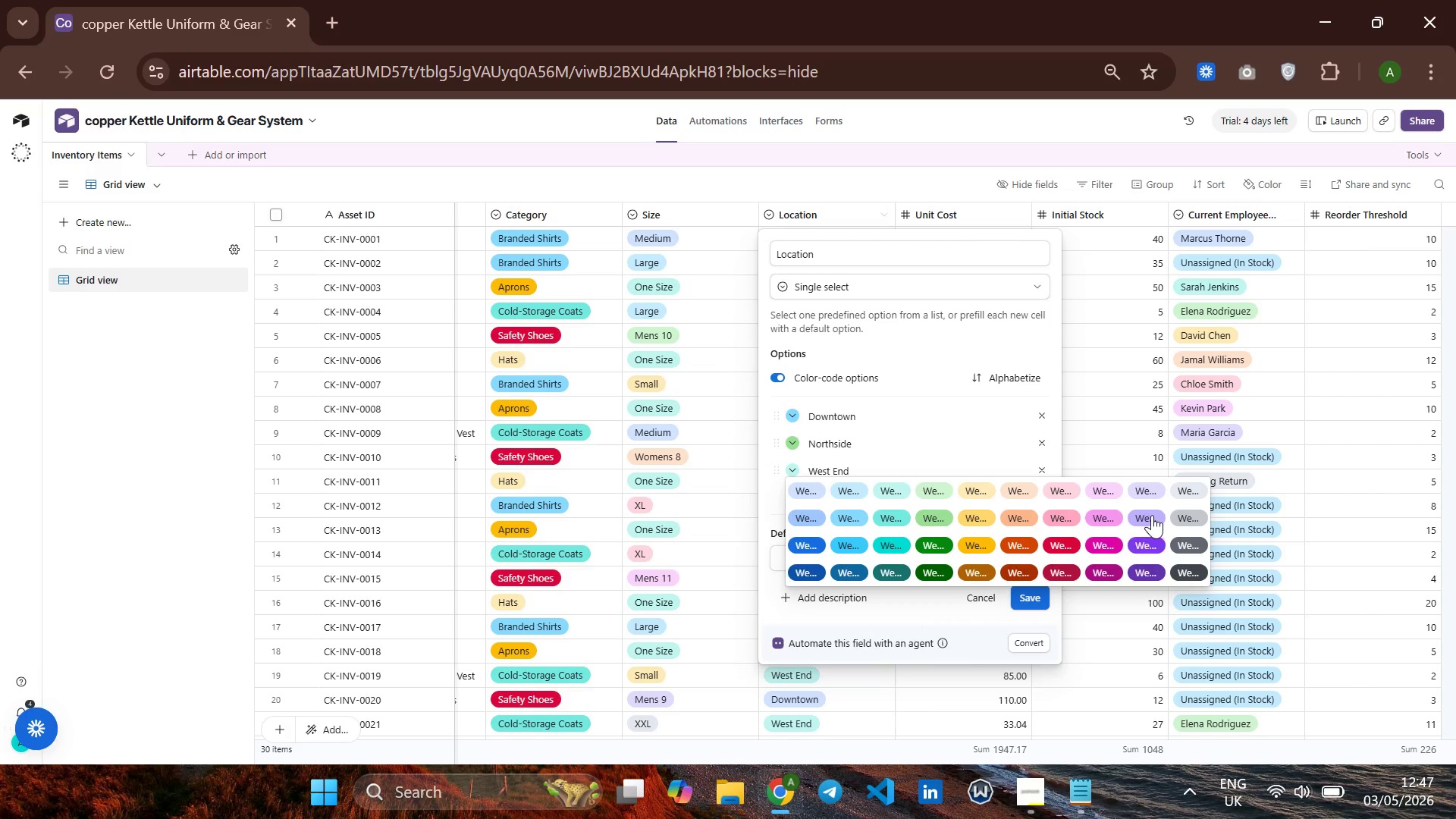 
left_click([1146, 514])
 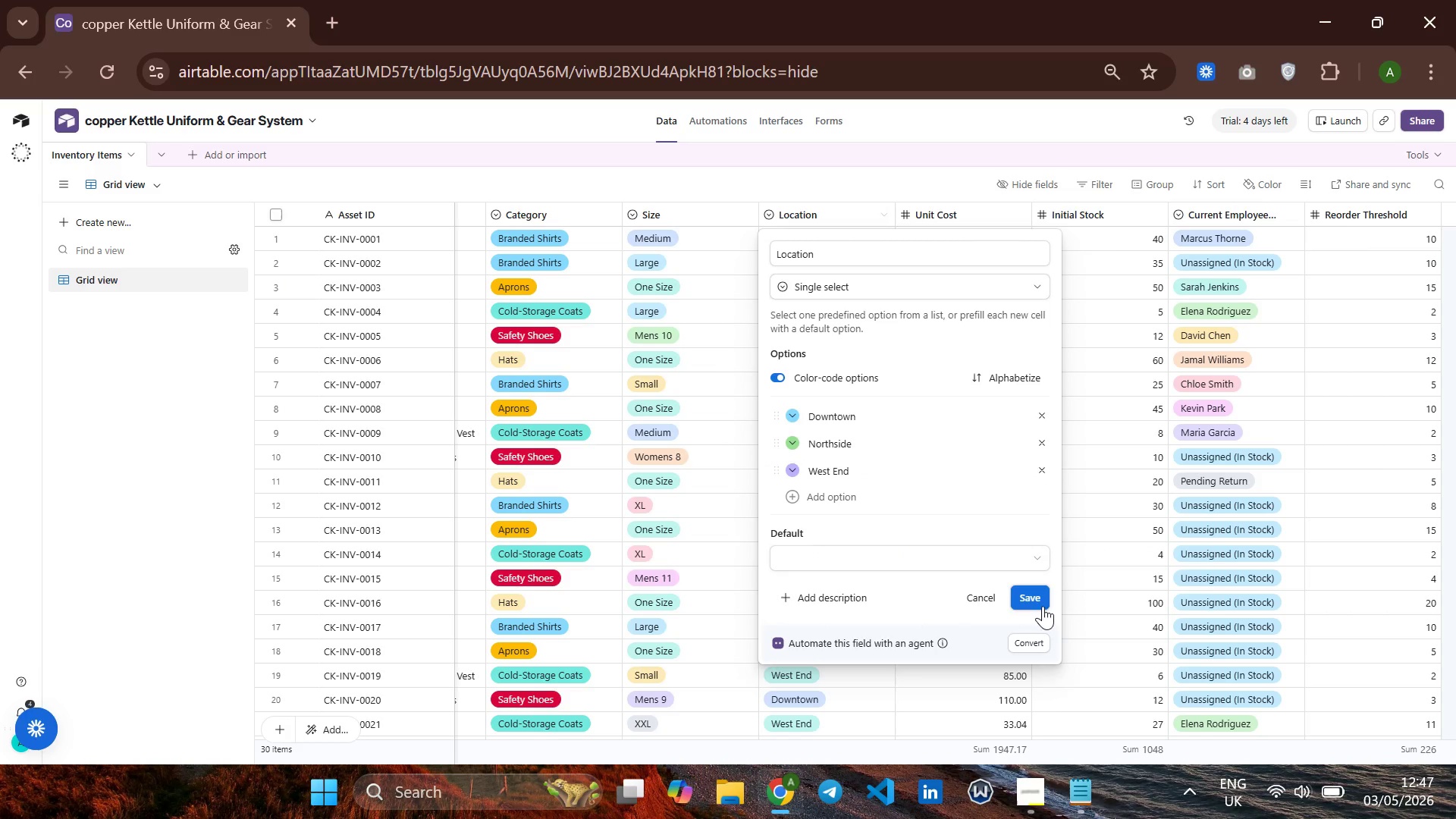 
left_click([1034, 591])
 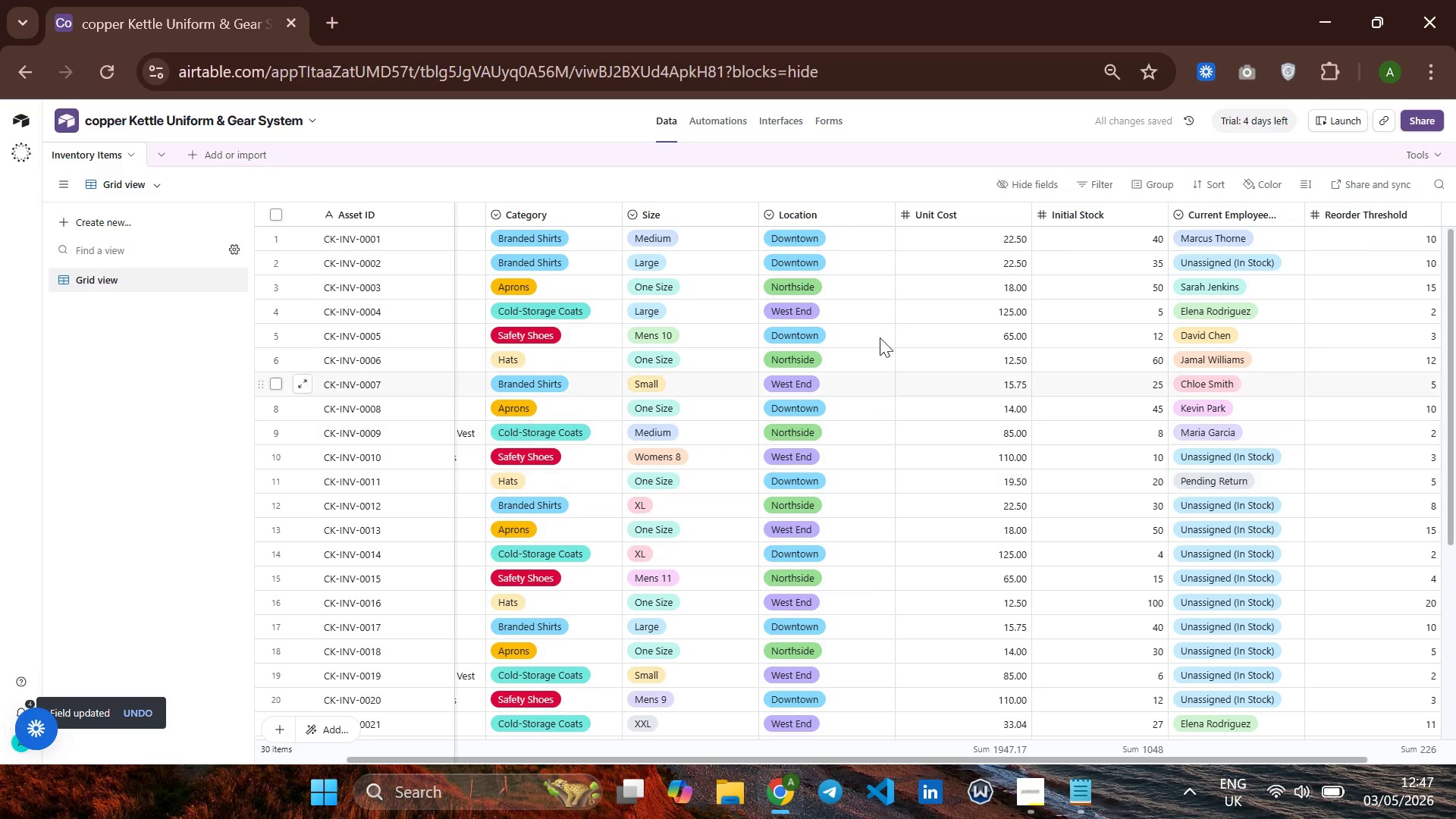 
right_click([936, 220])
 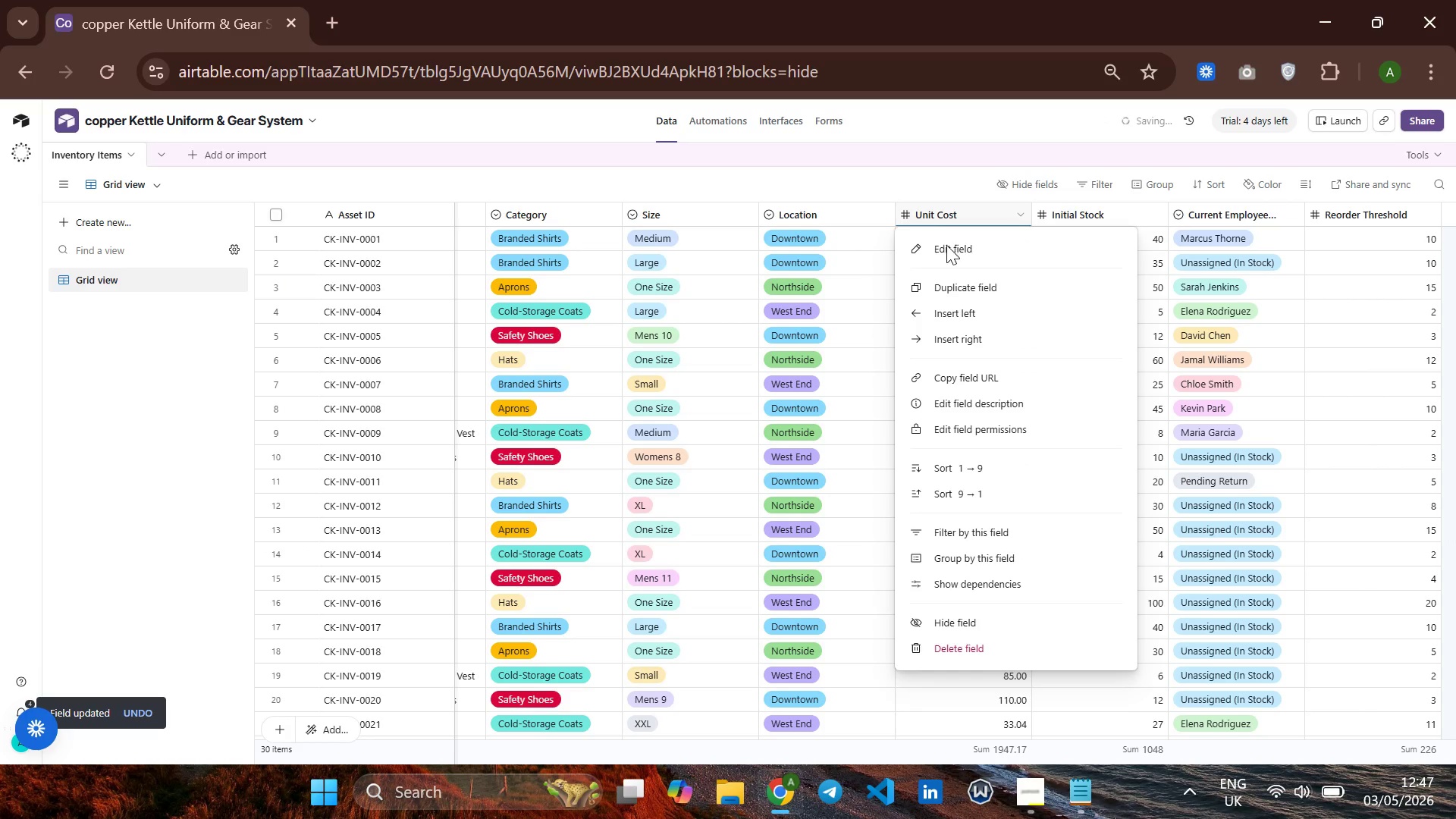 
left_click([946, 247])
 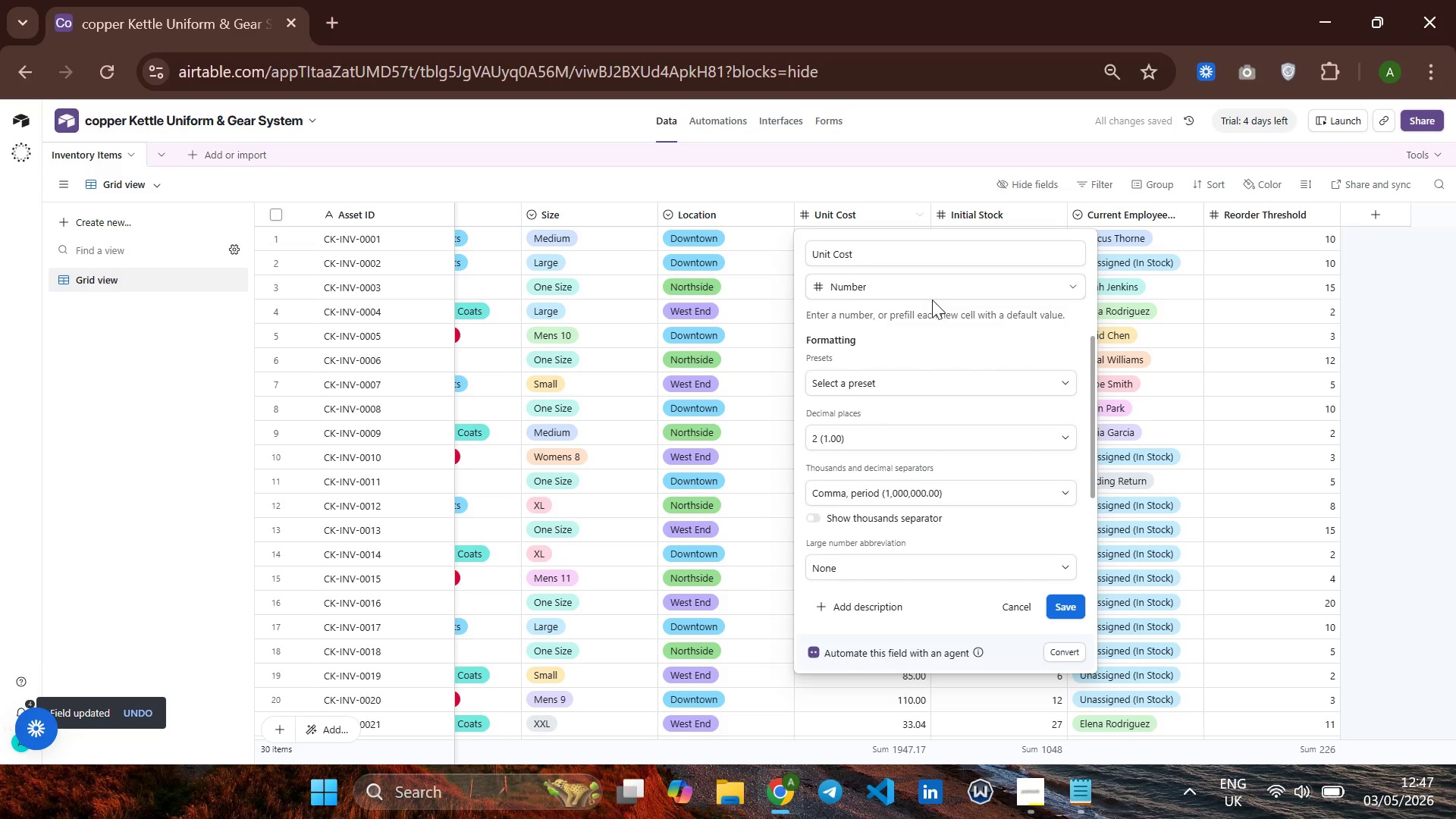 
left_click([934, 287])
 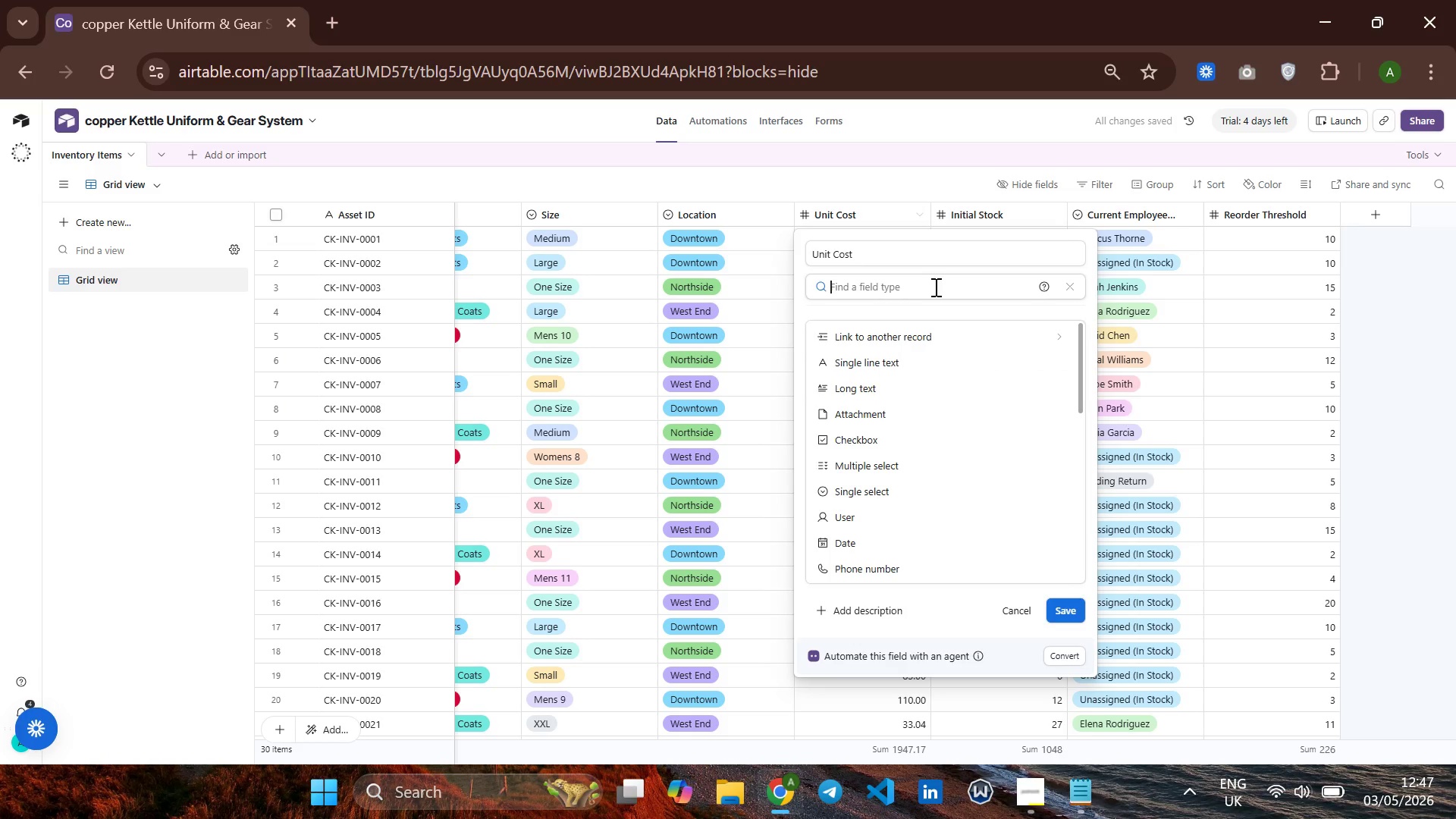 
type(cu)
 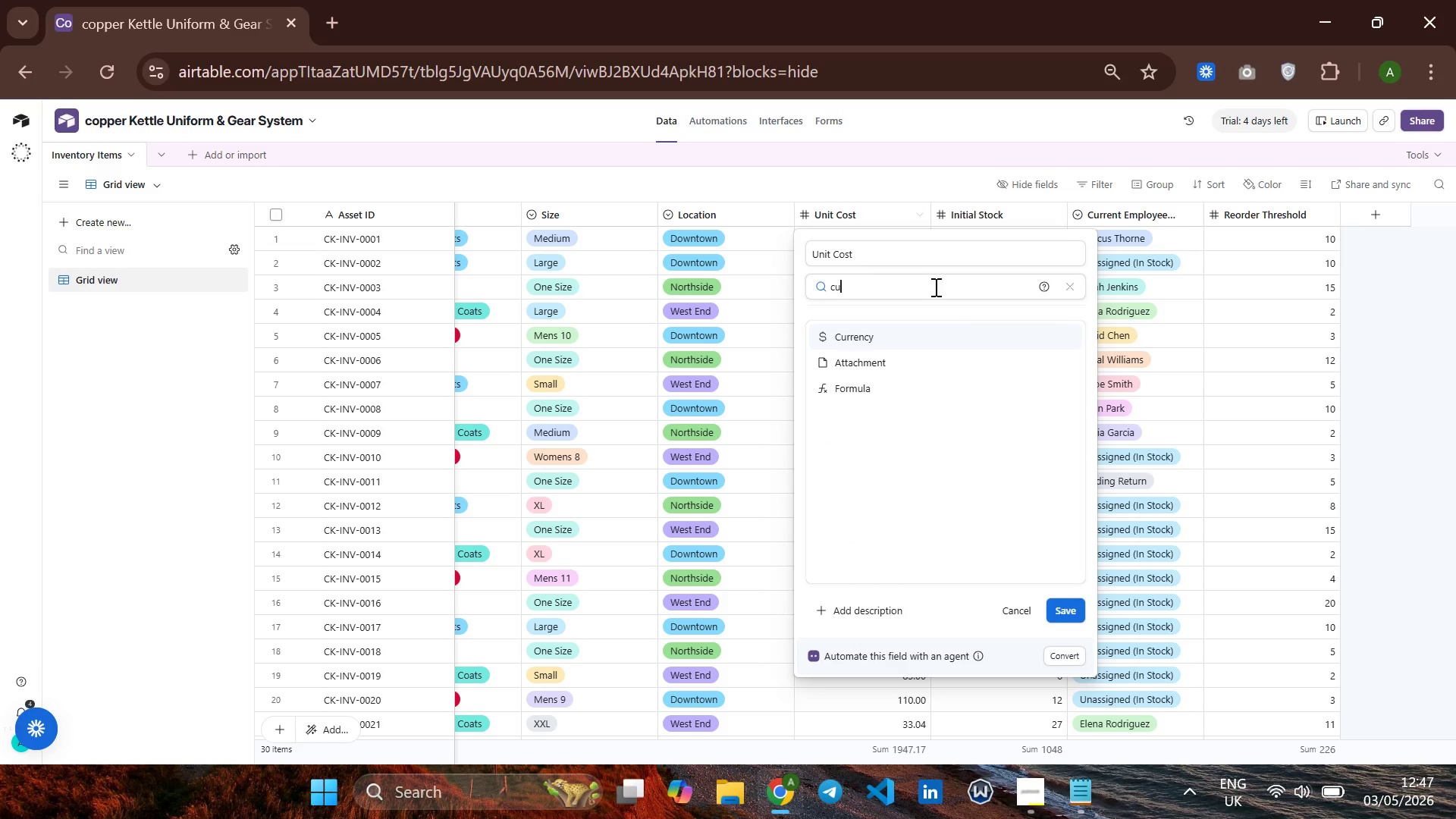 
key(Enter)
 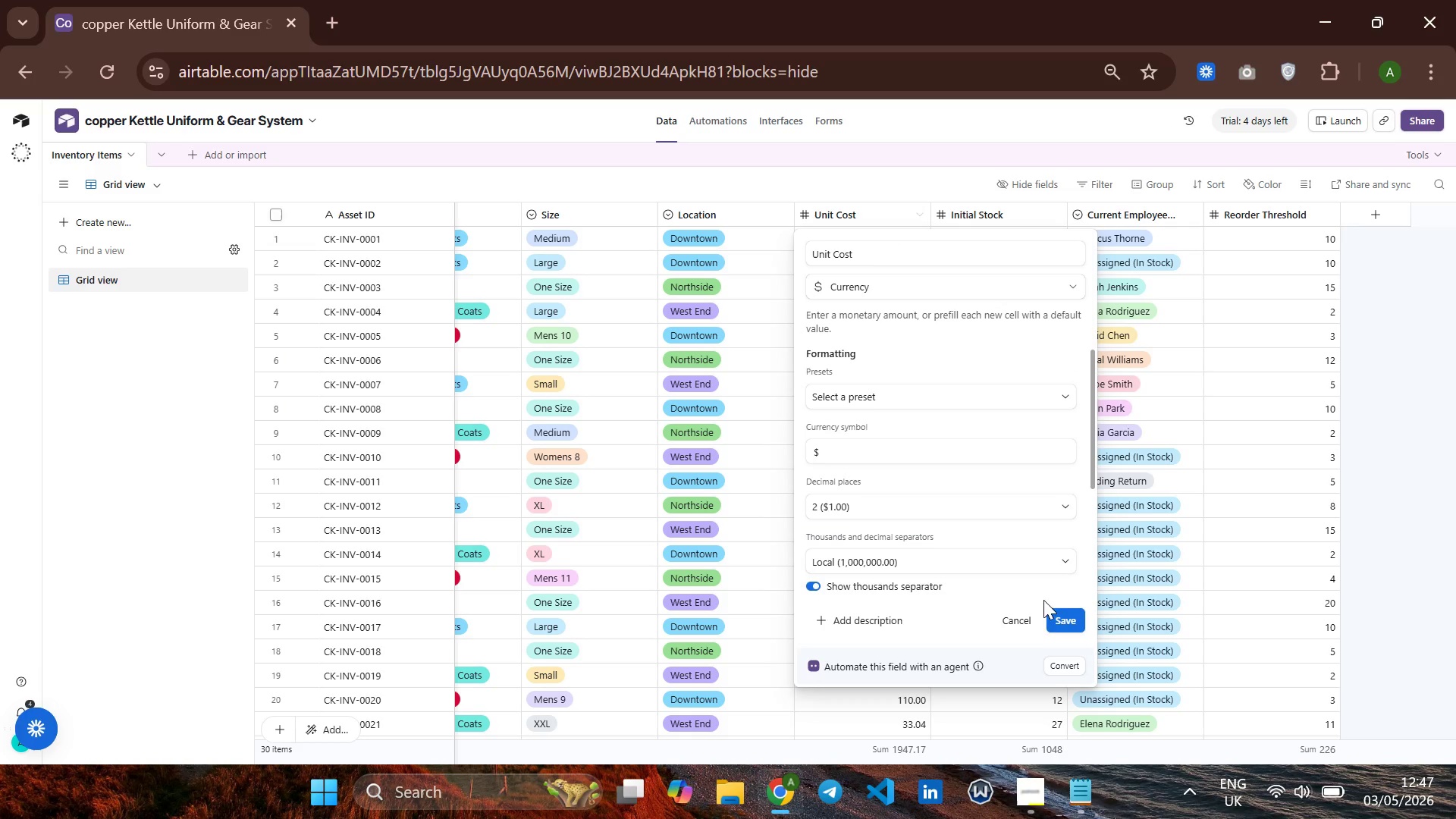 
left_click([1062, 617])
 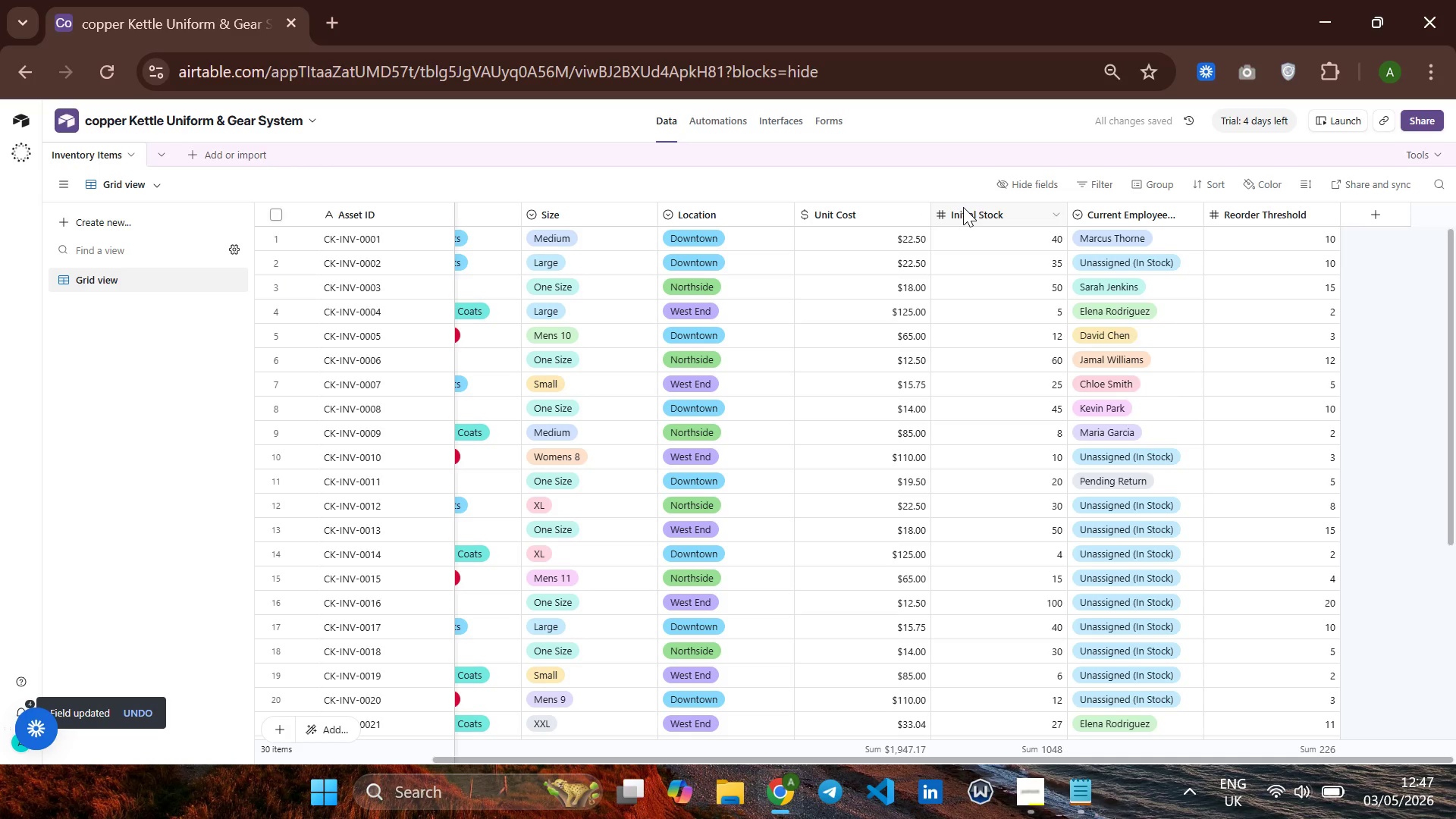 
left_click([981, 245])
 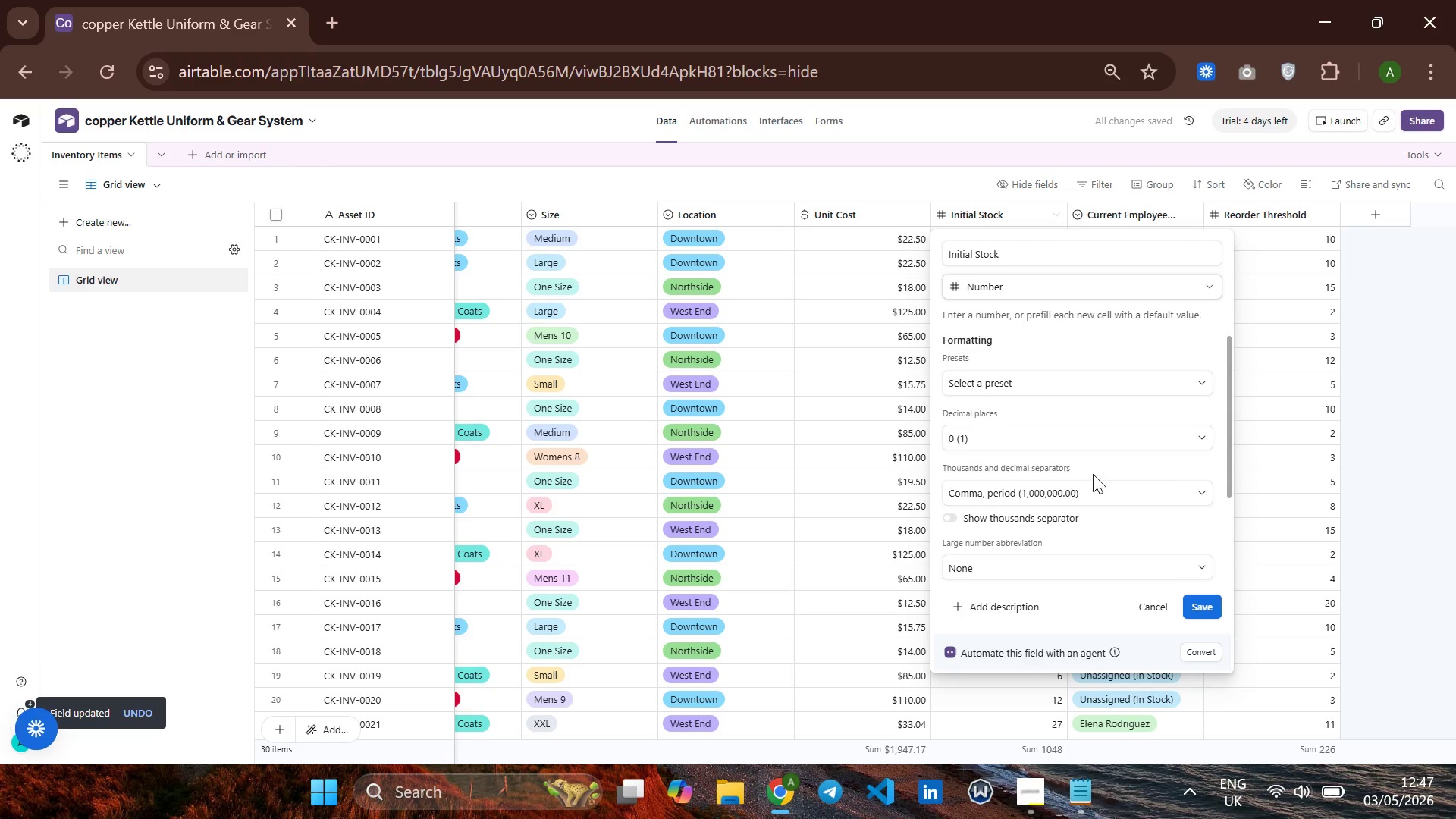 
left_click([1204, 604])
 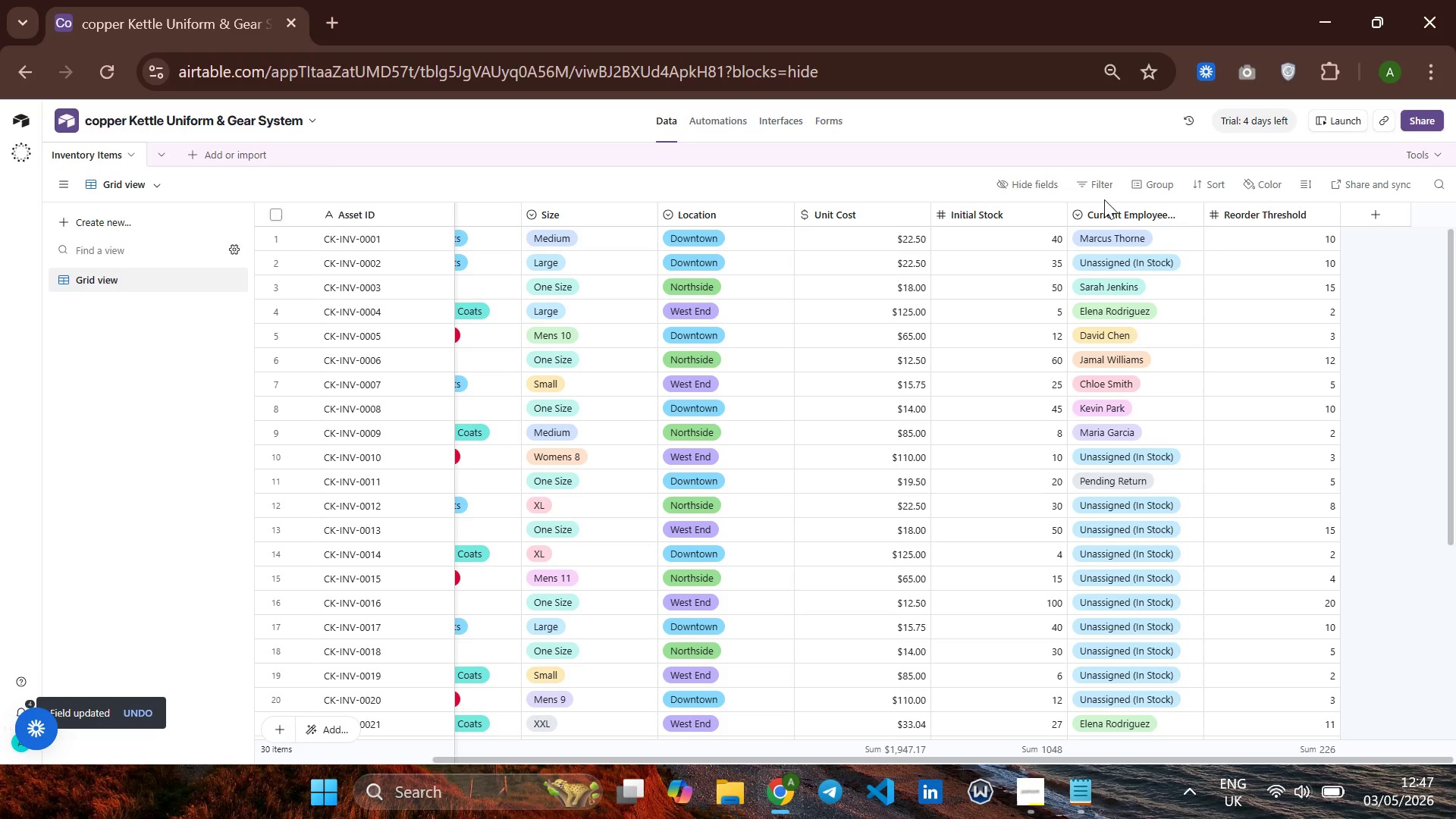 
right_click([1111, 209])
 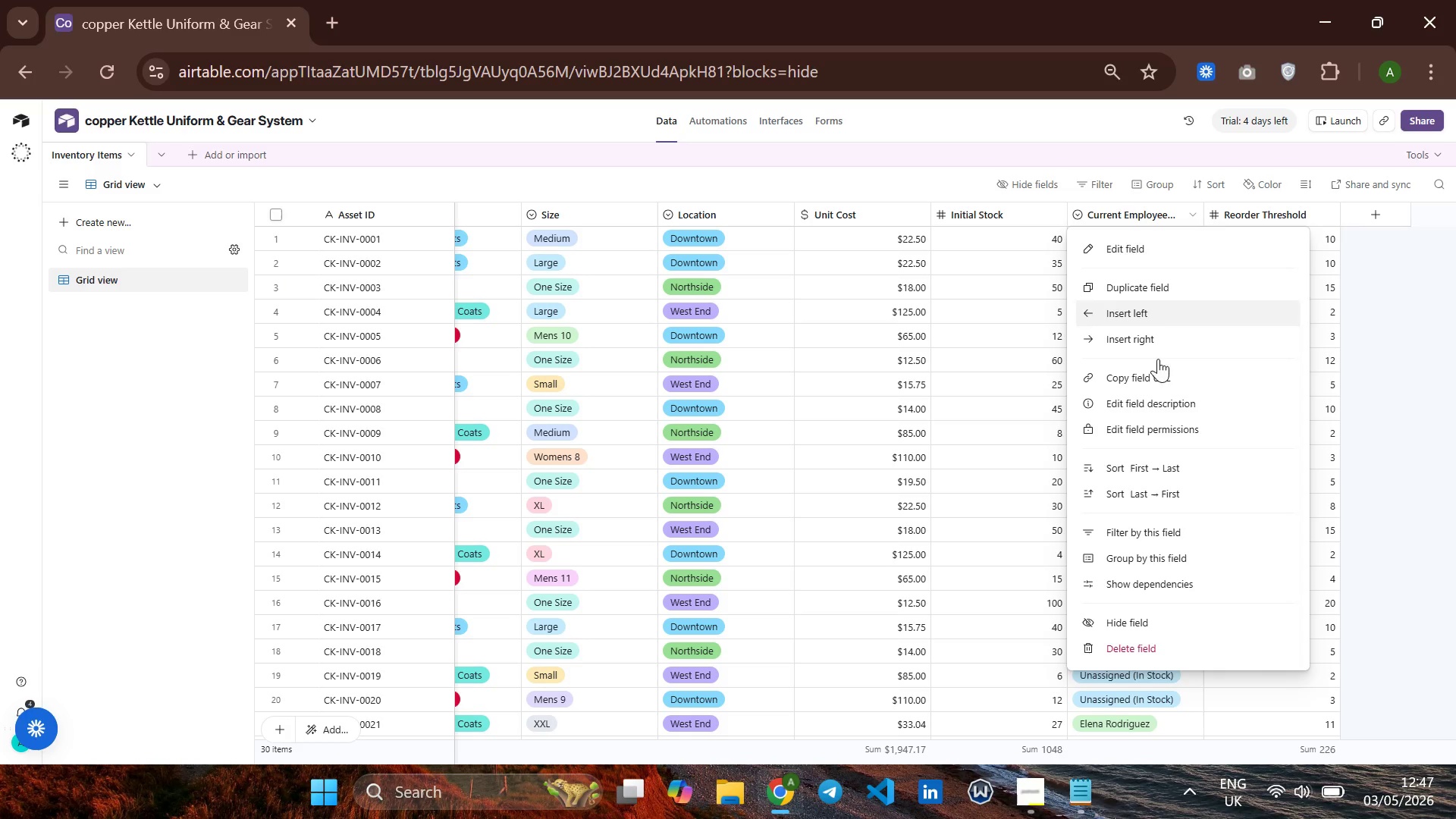 
wait(5.2)
 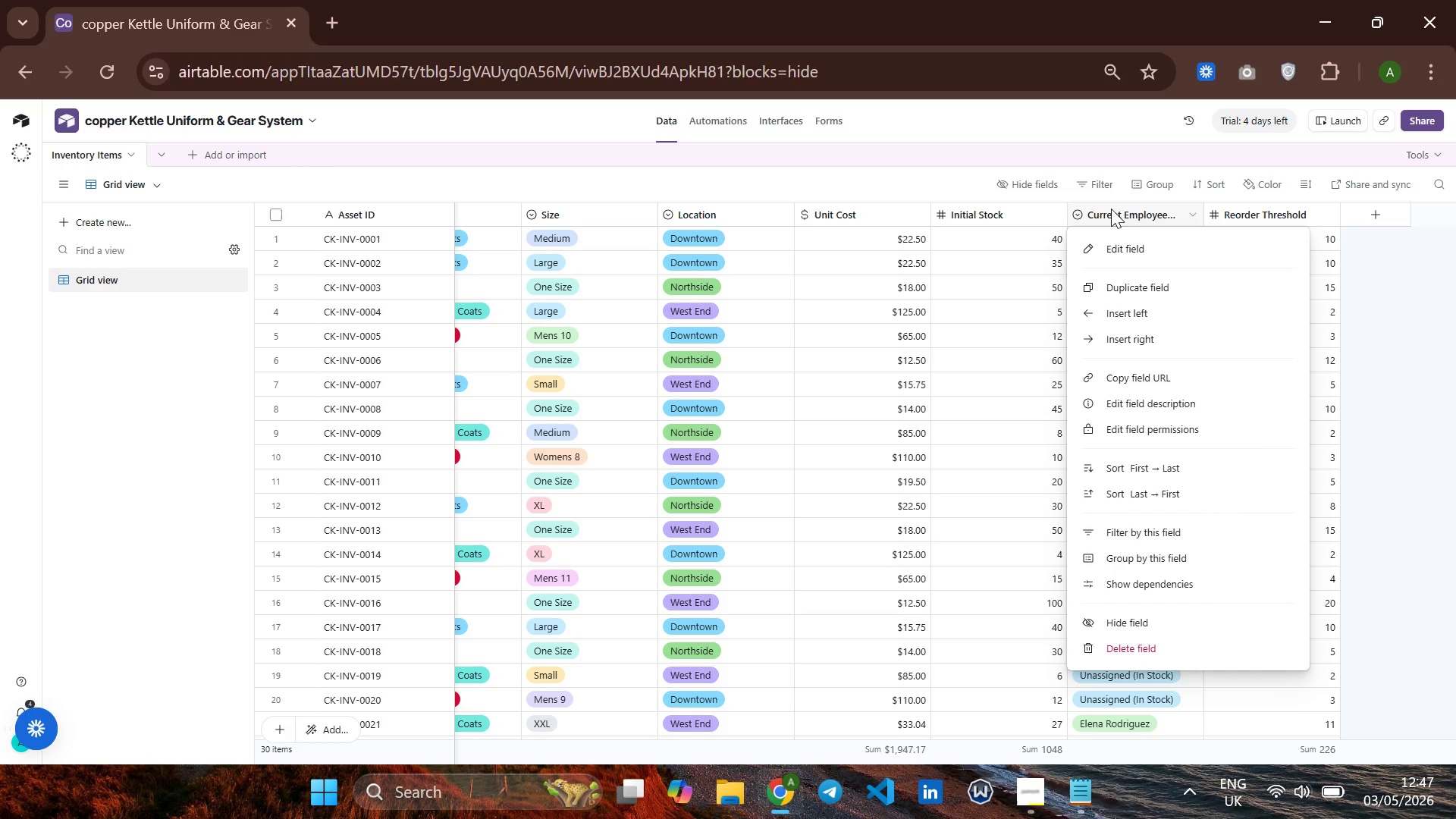 
left_click([1162, 250])
 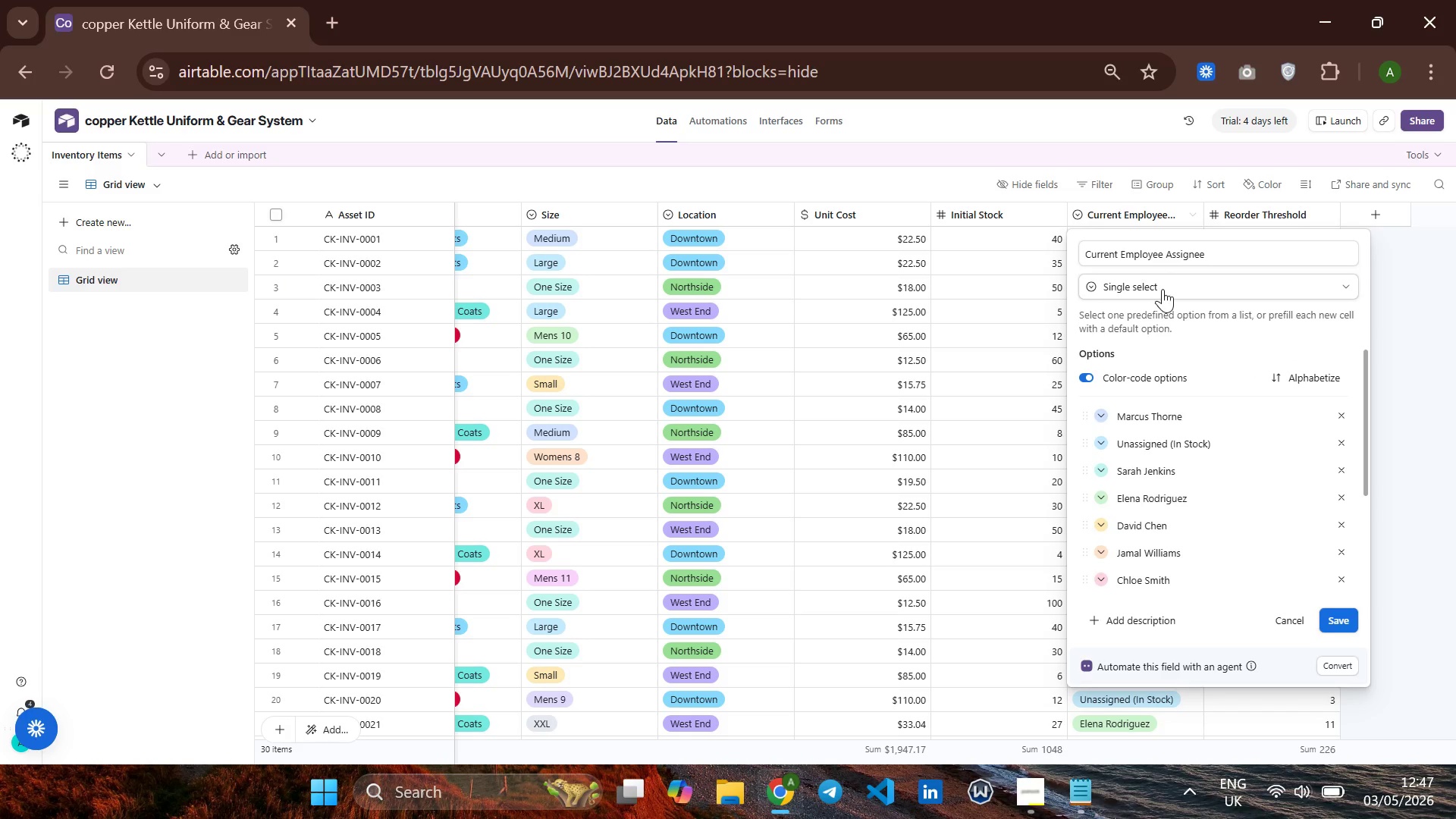 
left_click([1163, 289])
 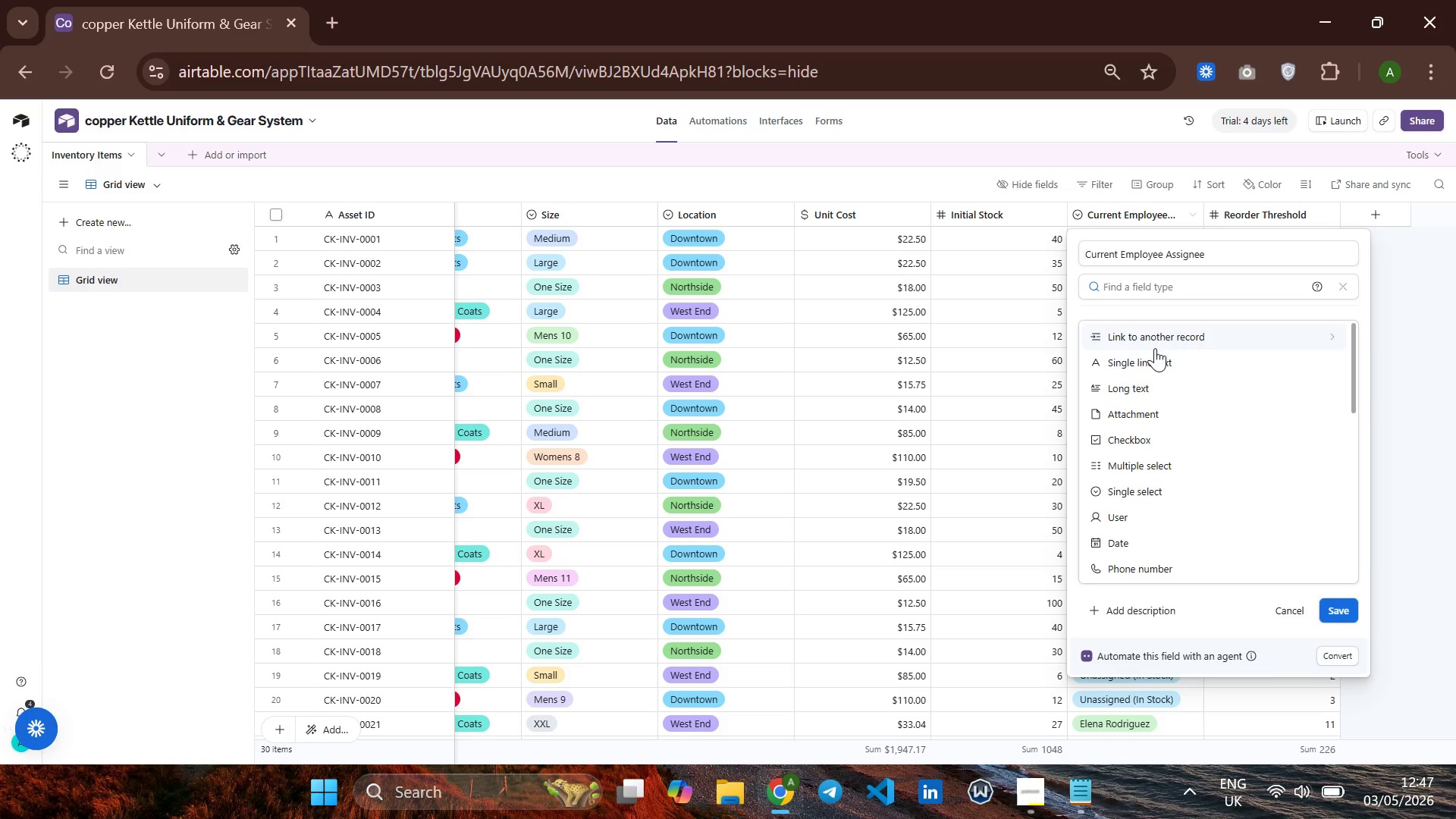 
left_click([1156, 356])
 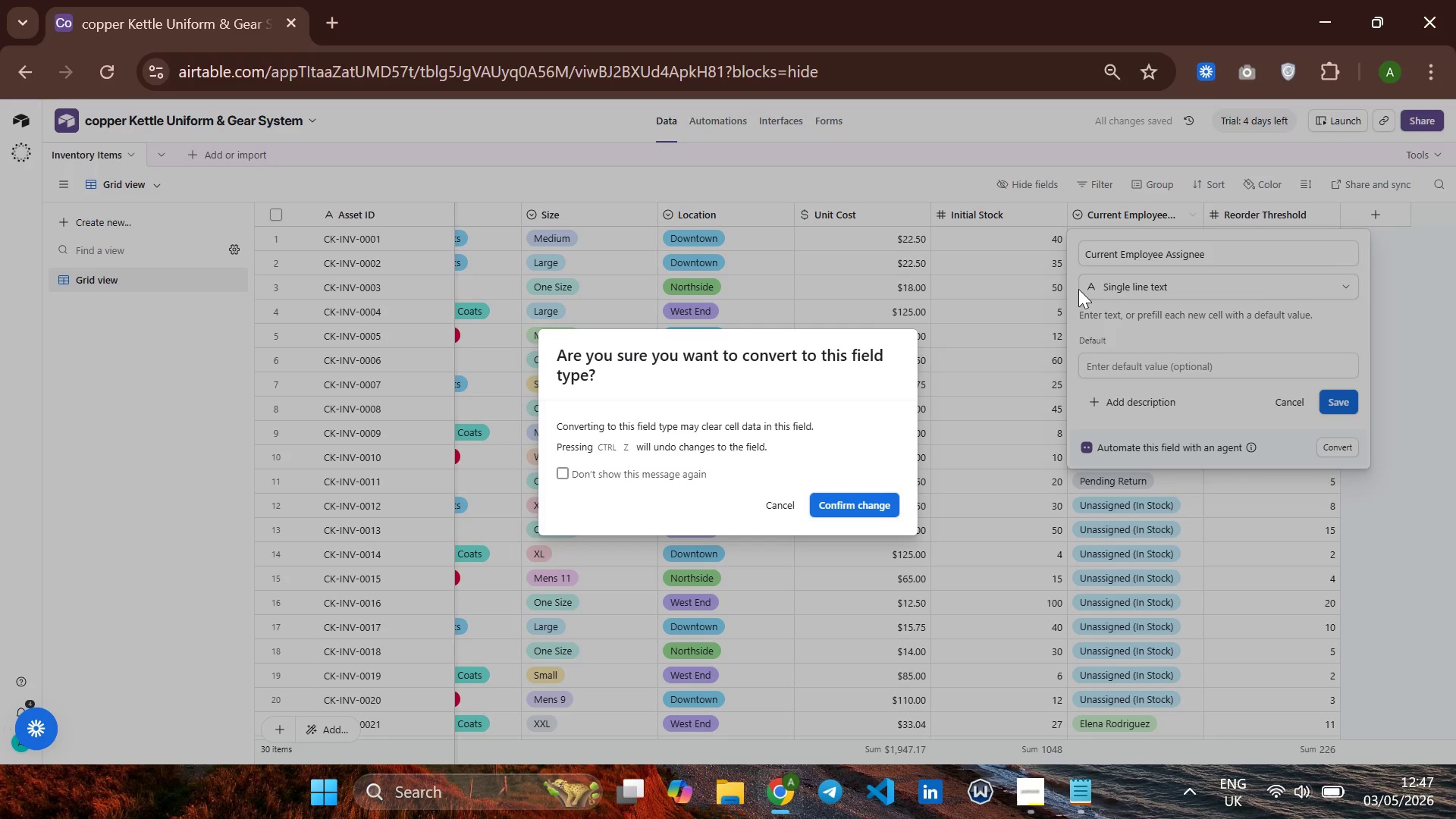 
left_click([877, 501])
 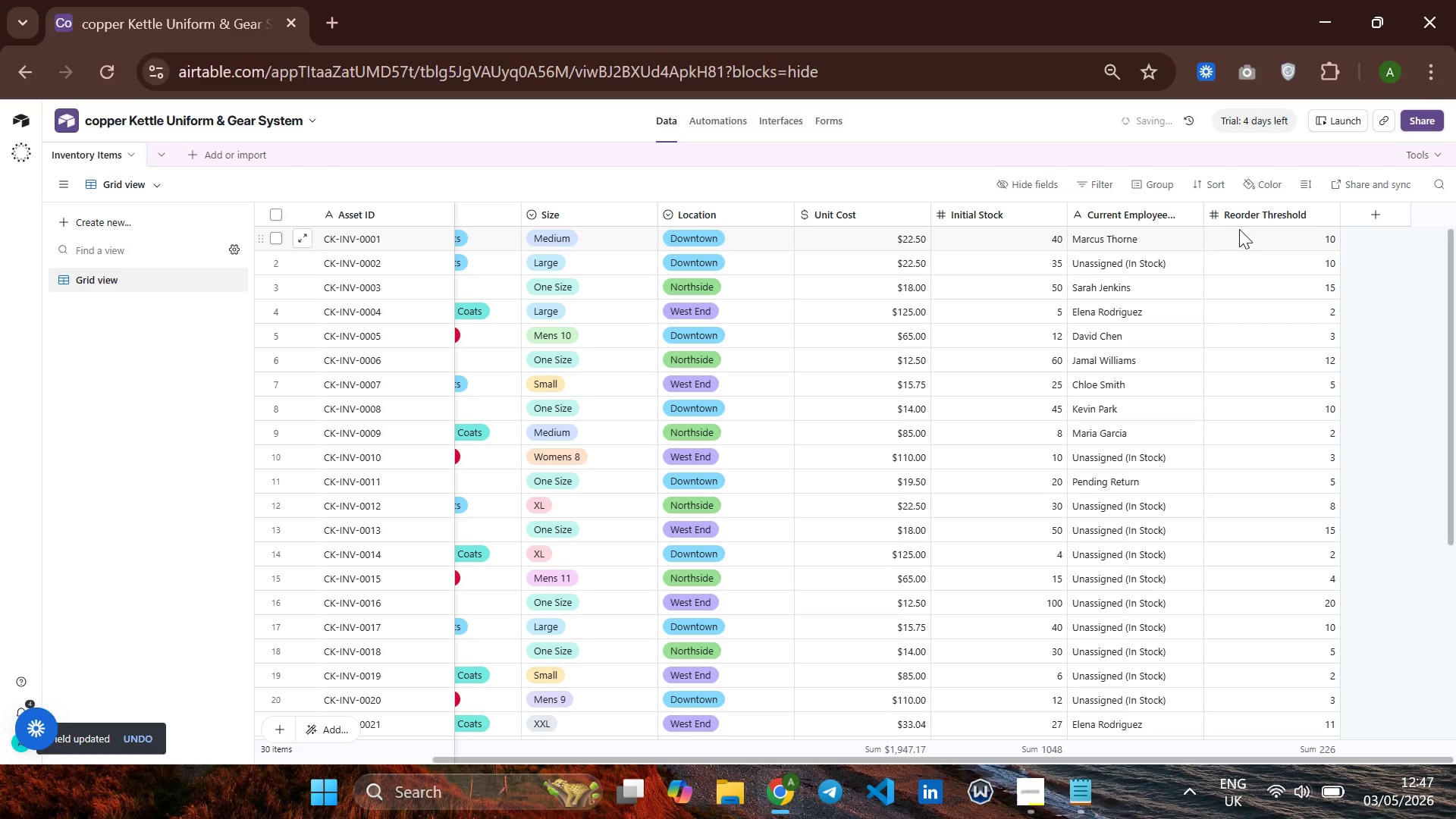 
right_click([1245, 218])
 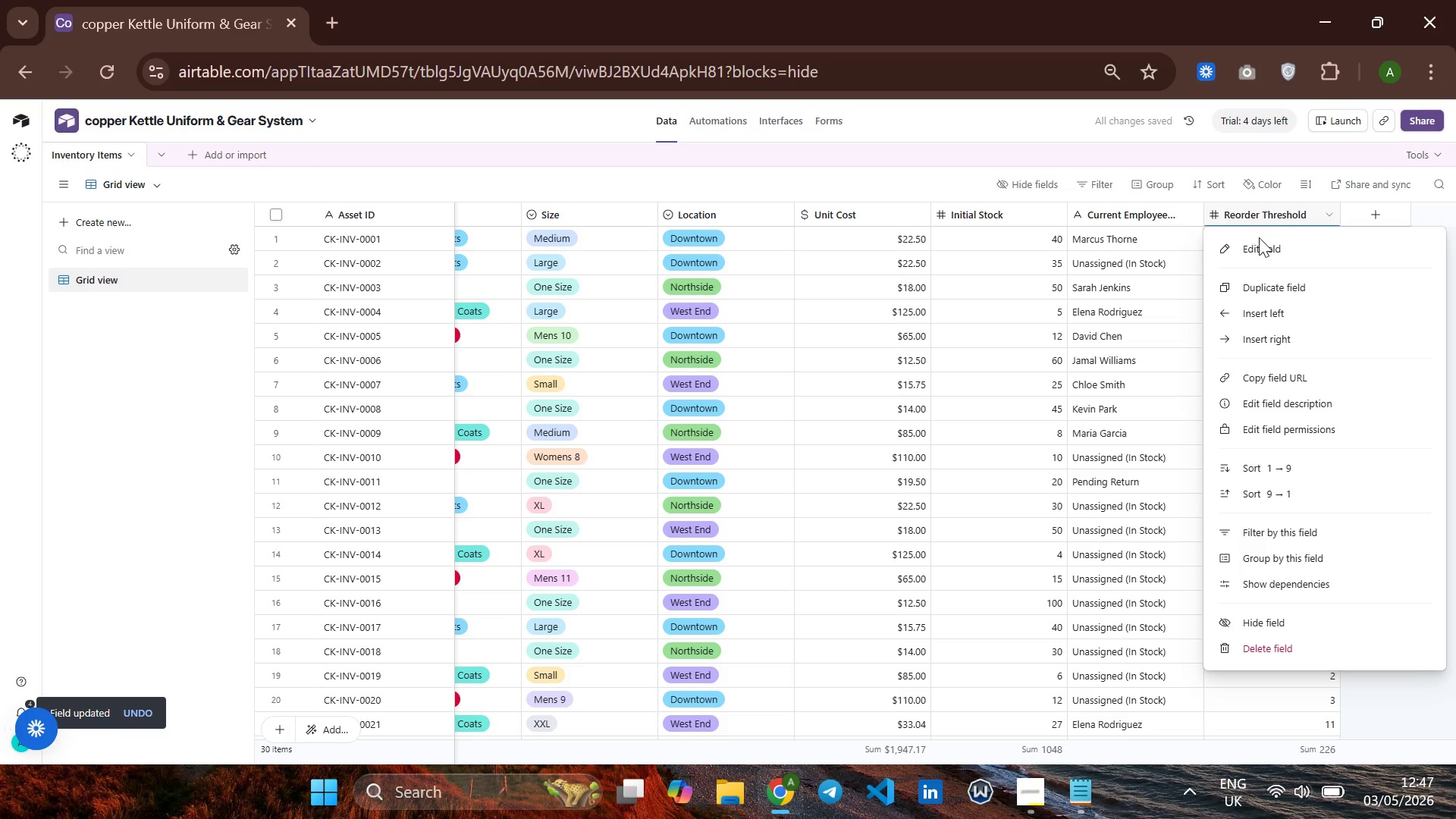 
left_click([1260, 249])
 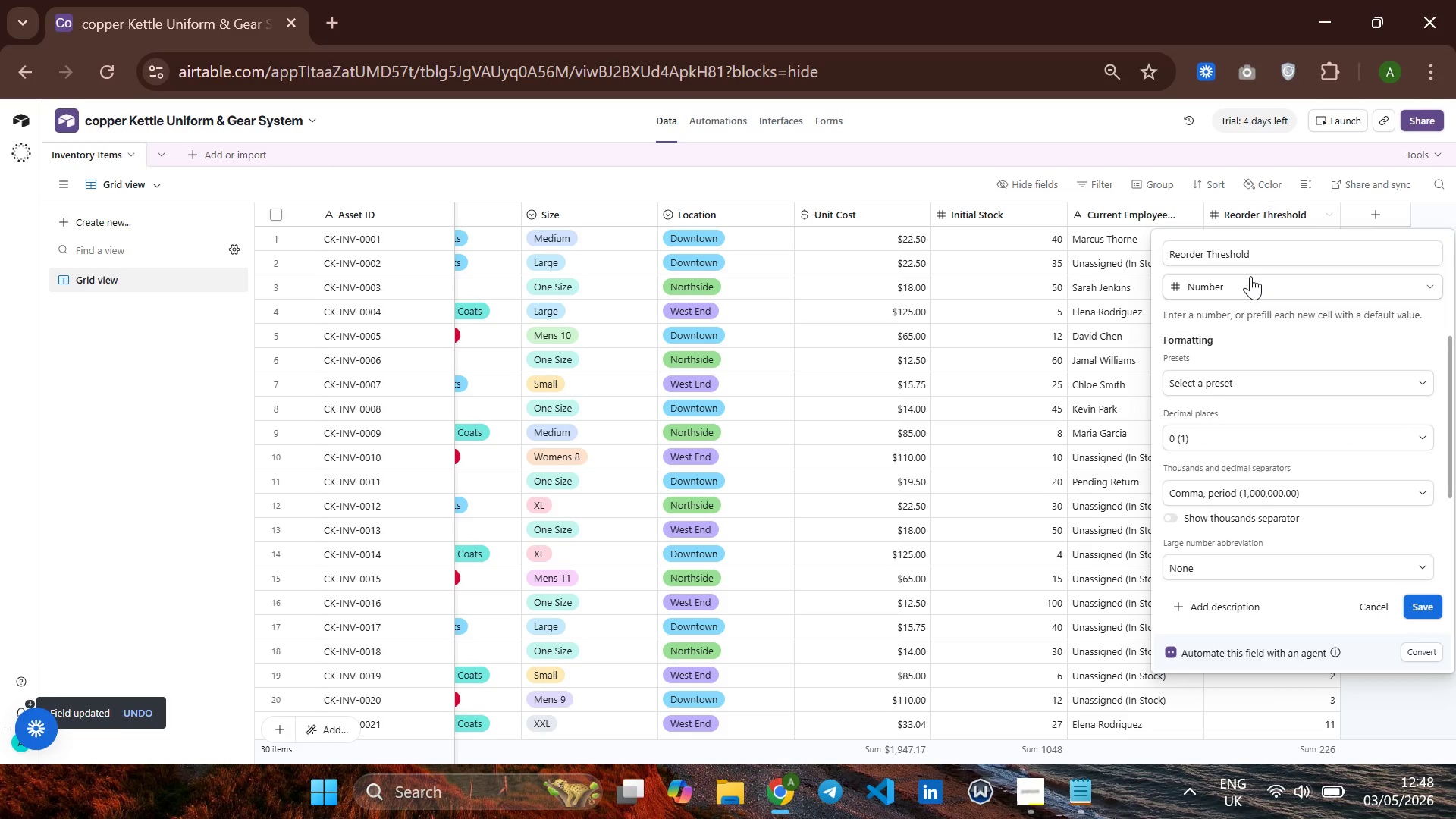 
wait(5.09)
 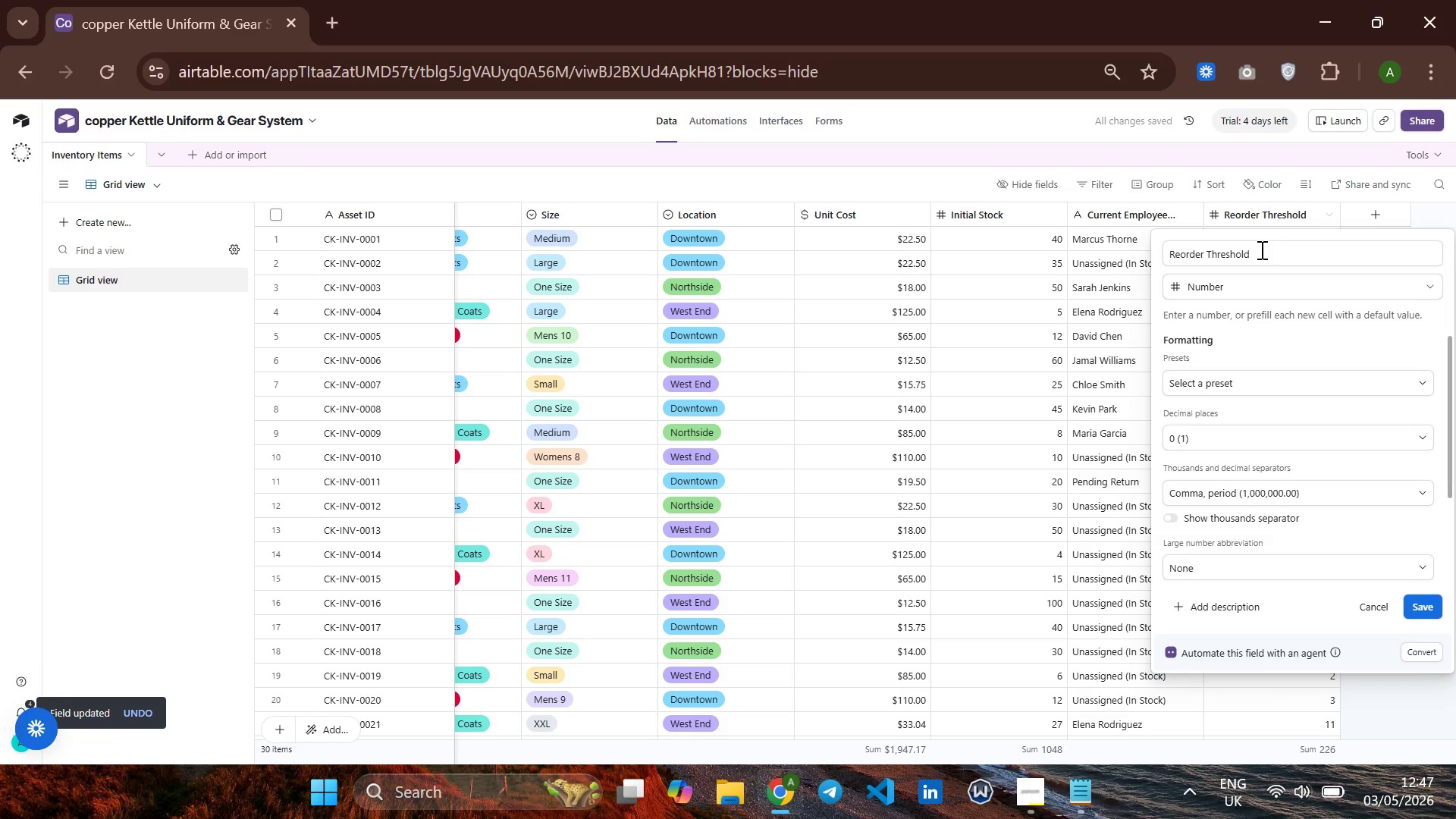 
left_click([1423, 598])
 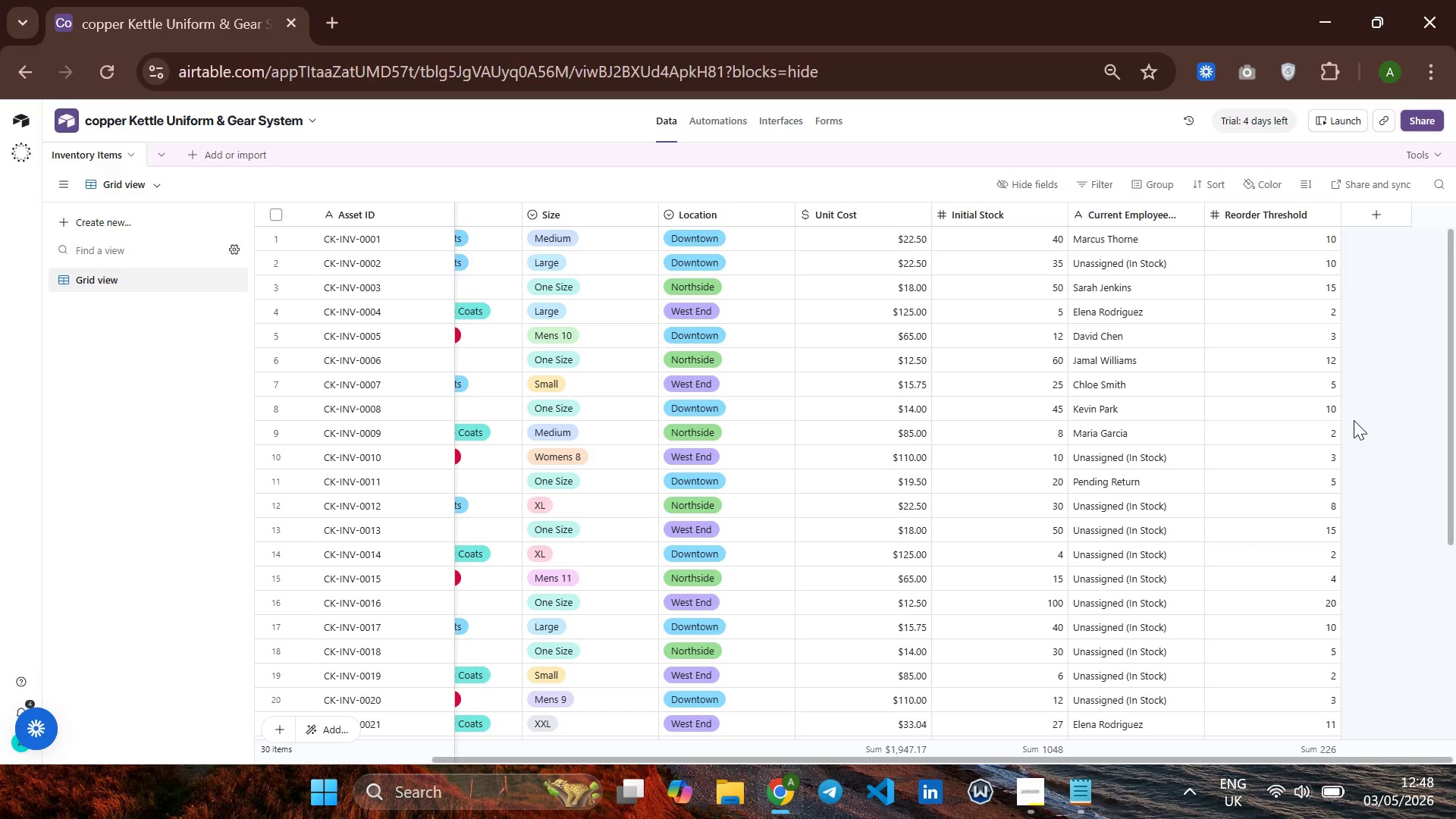 
wait(9.06)
 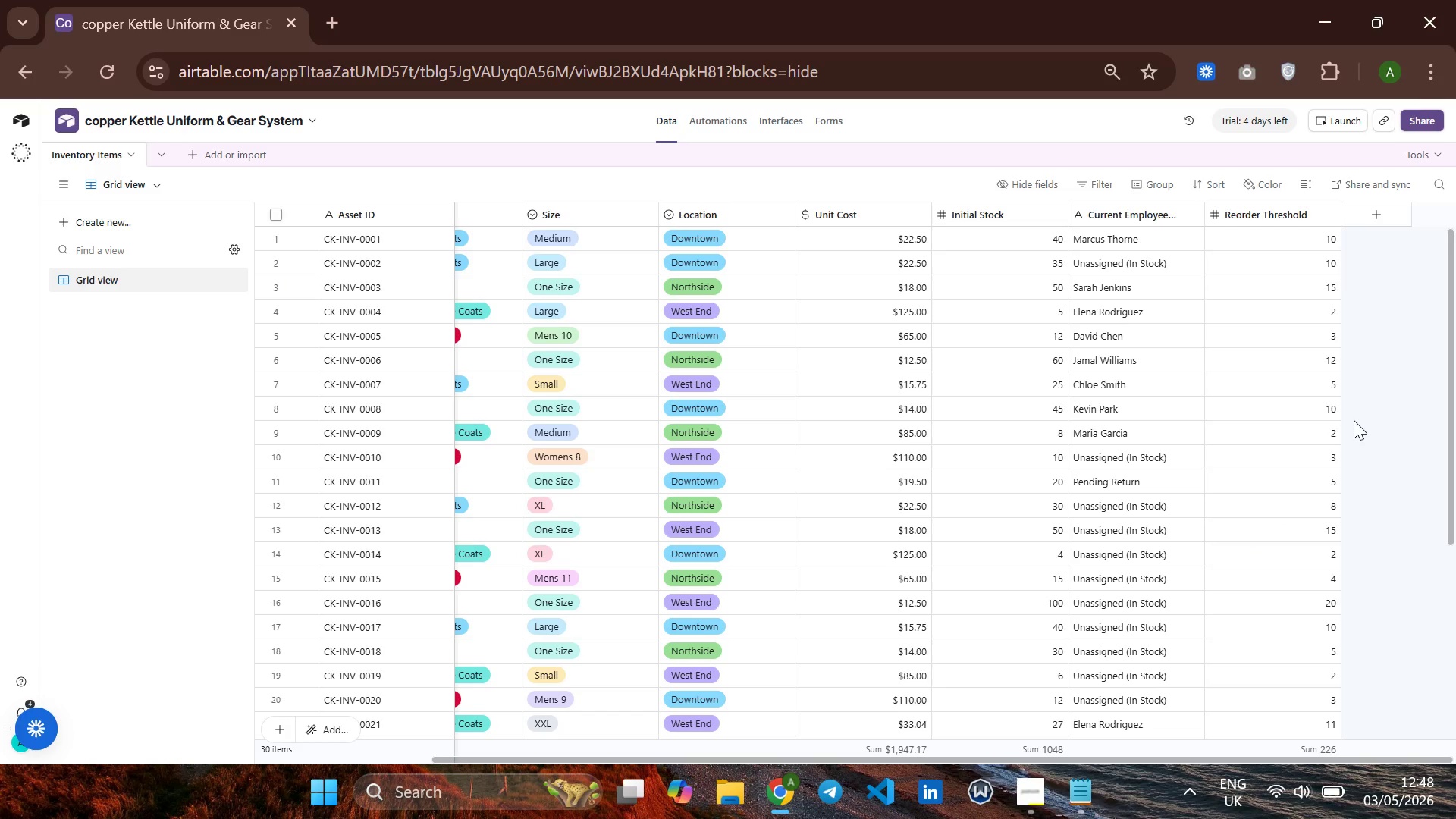 
left_click([1380, 216])
 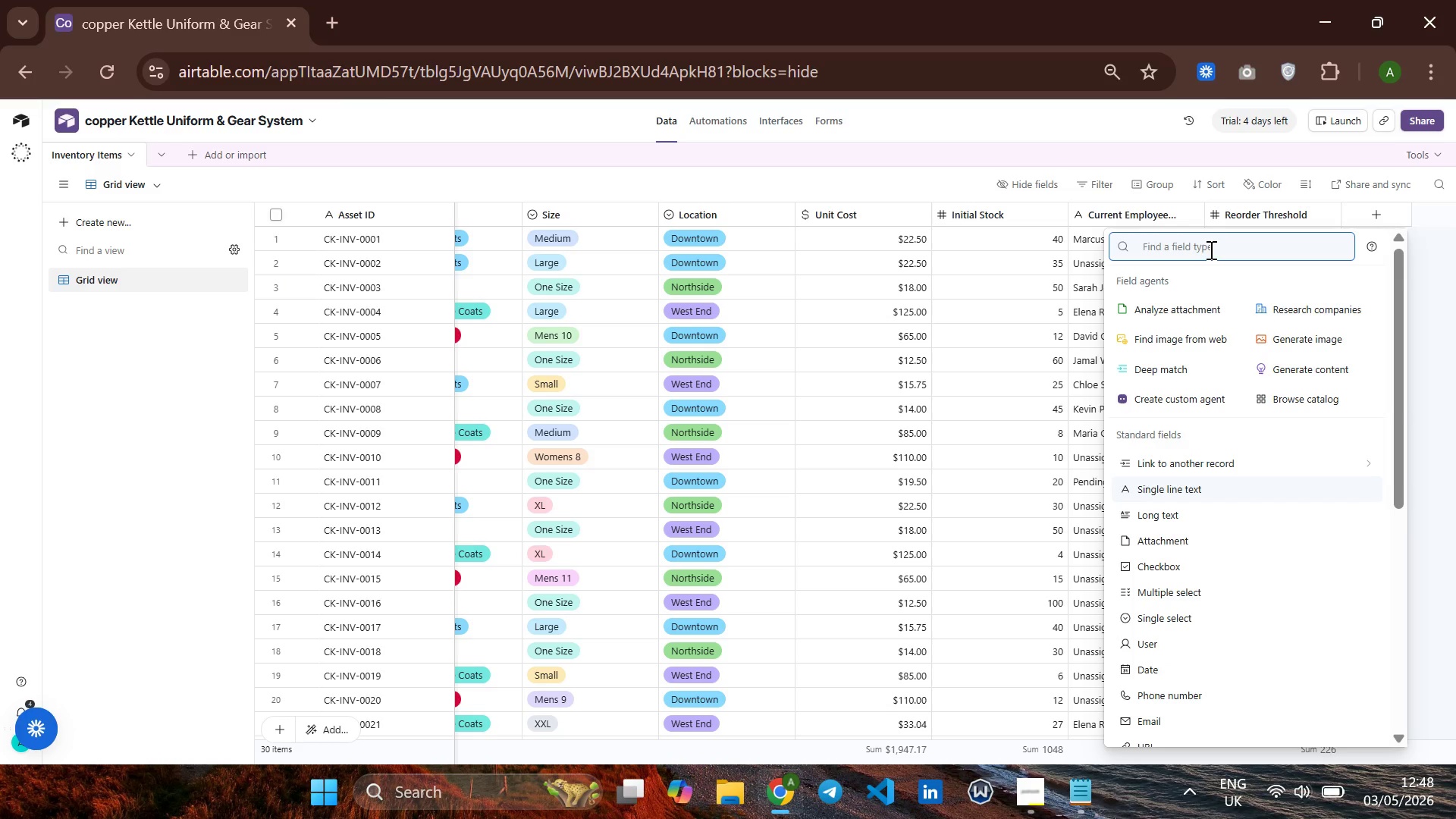 
type(cou)
 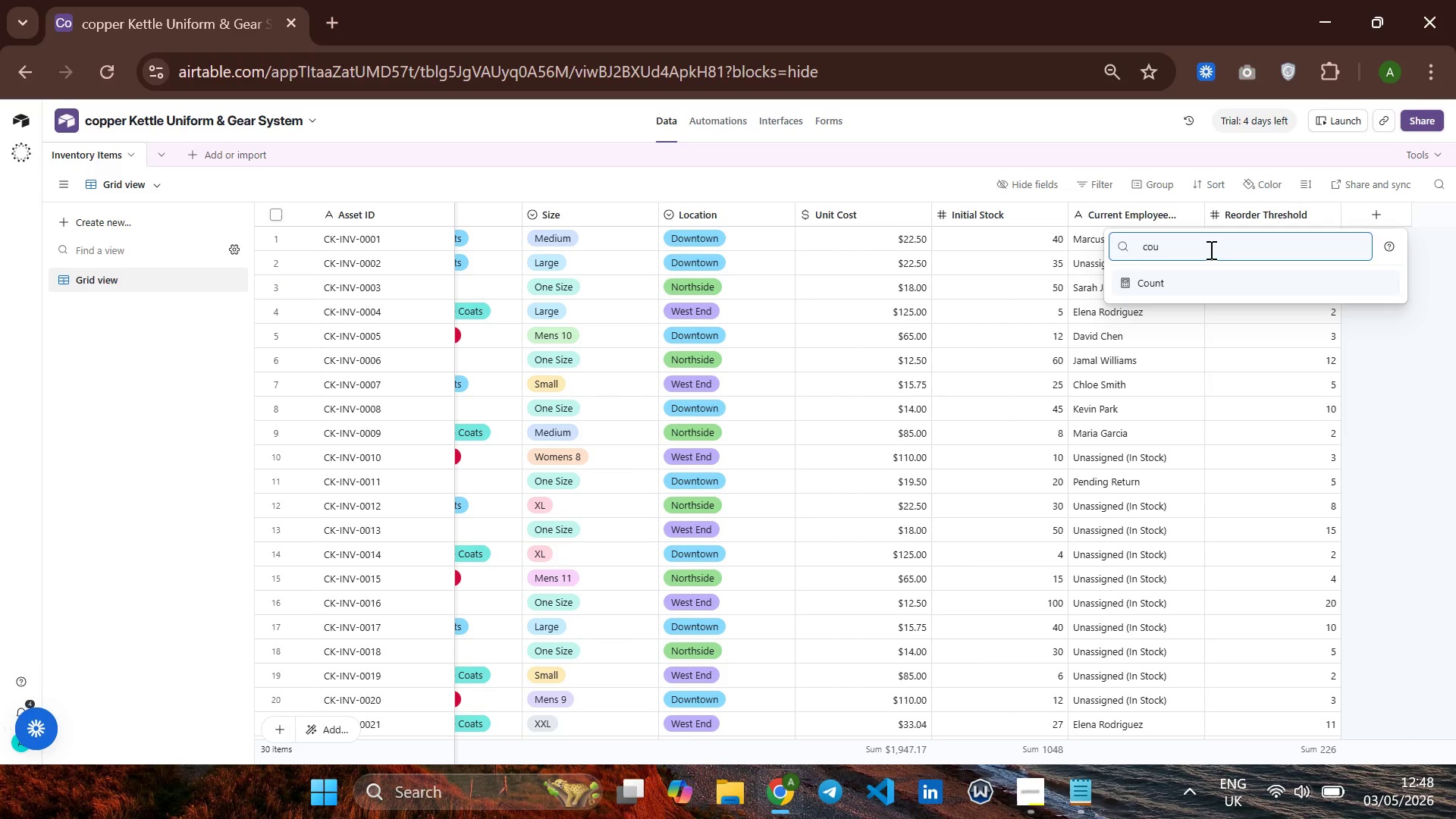 
key(Enter)
 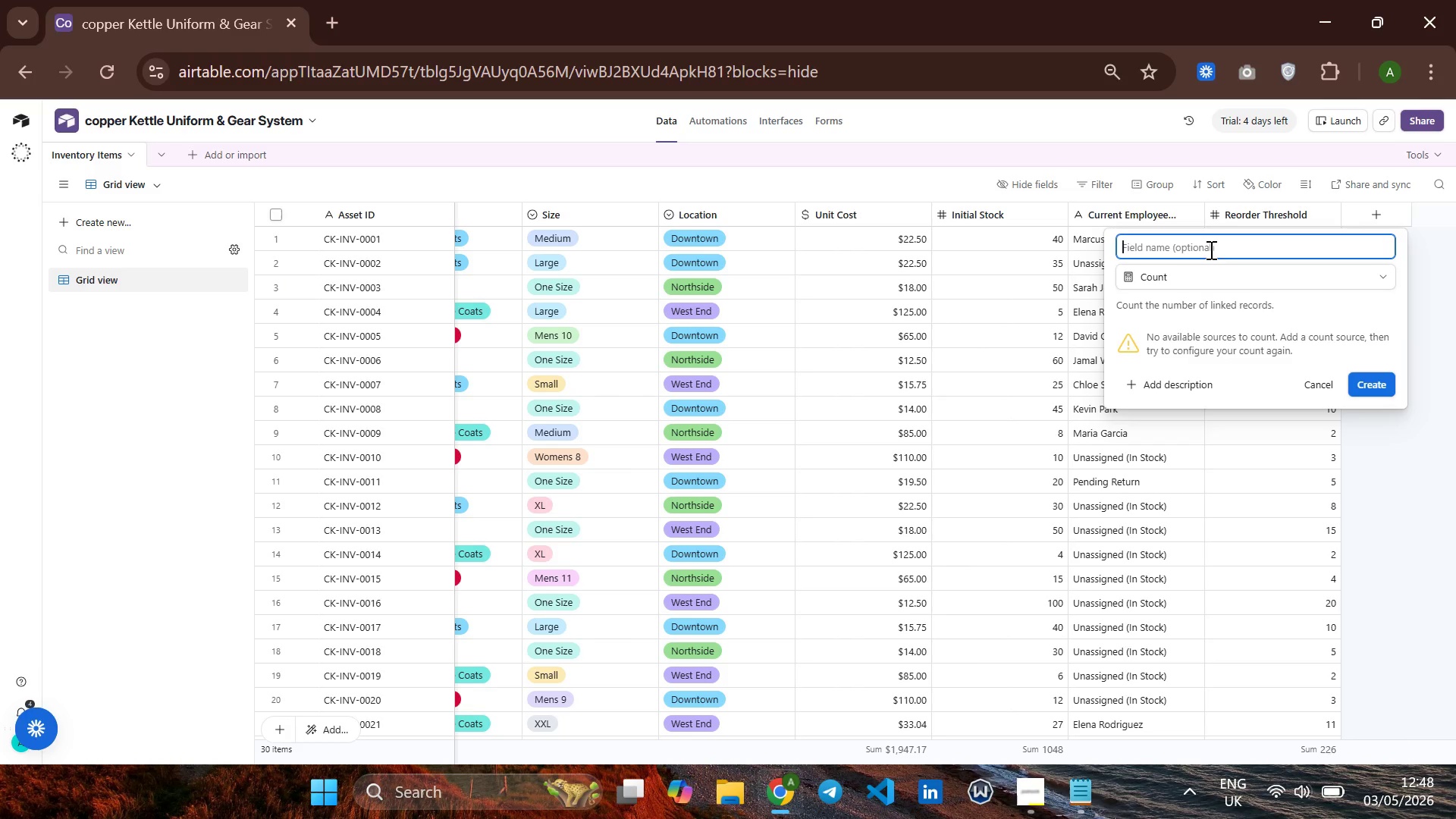 
type(Total Issue)
 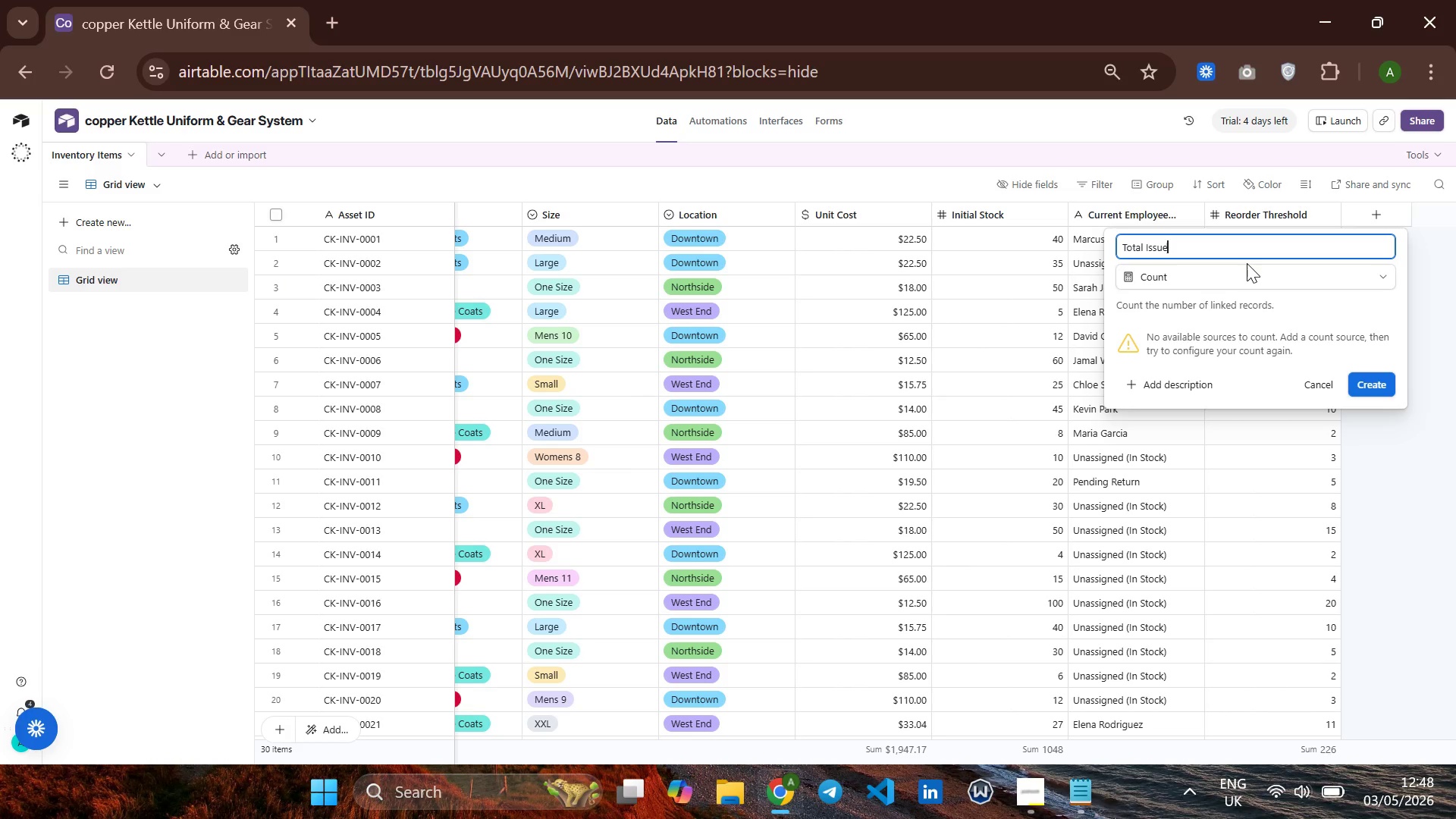 
wait(9.25)
 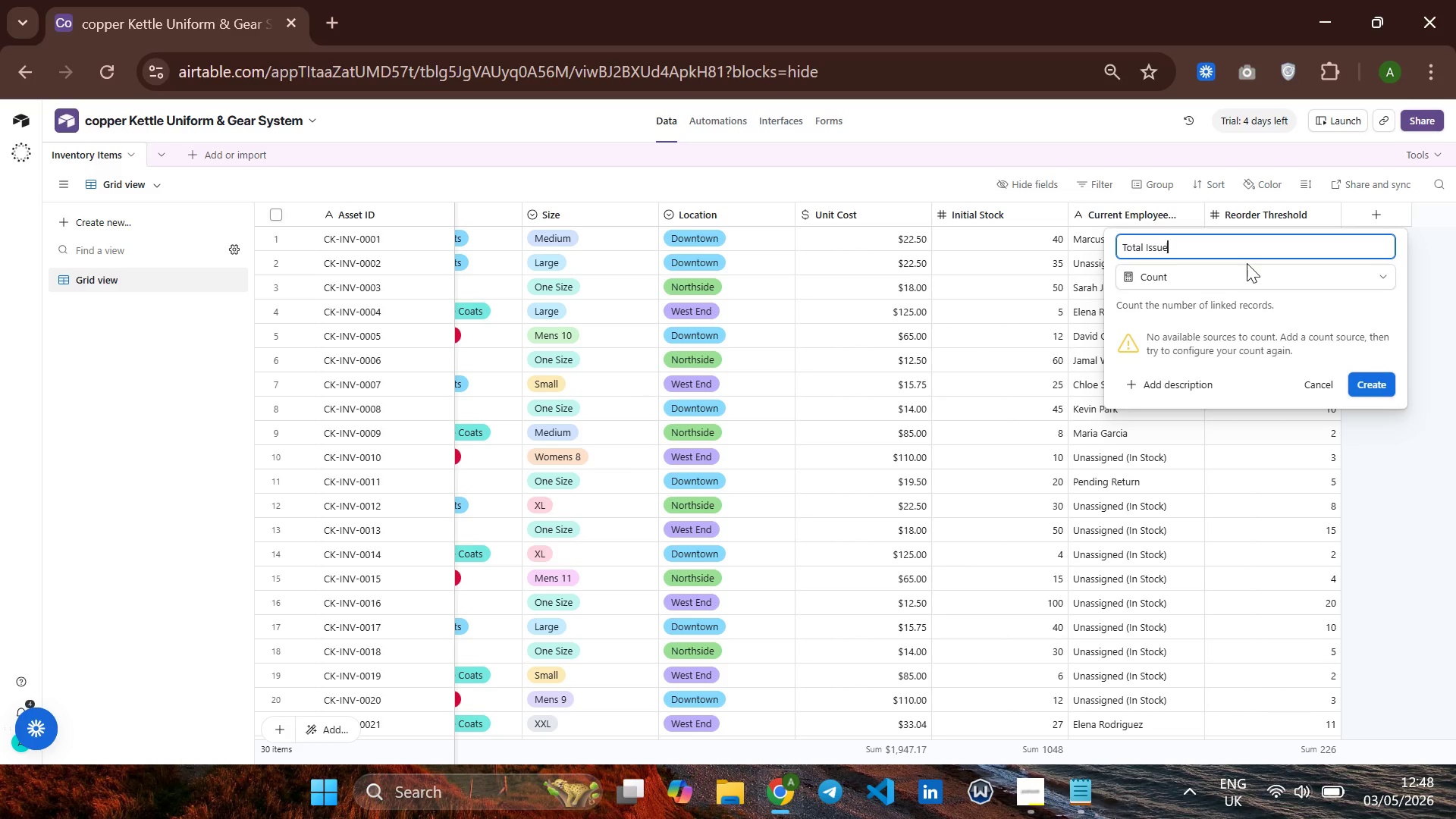 
left_click([1368, 382])
 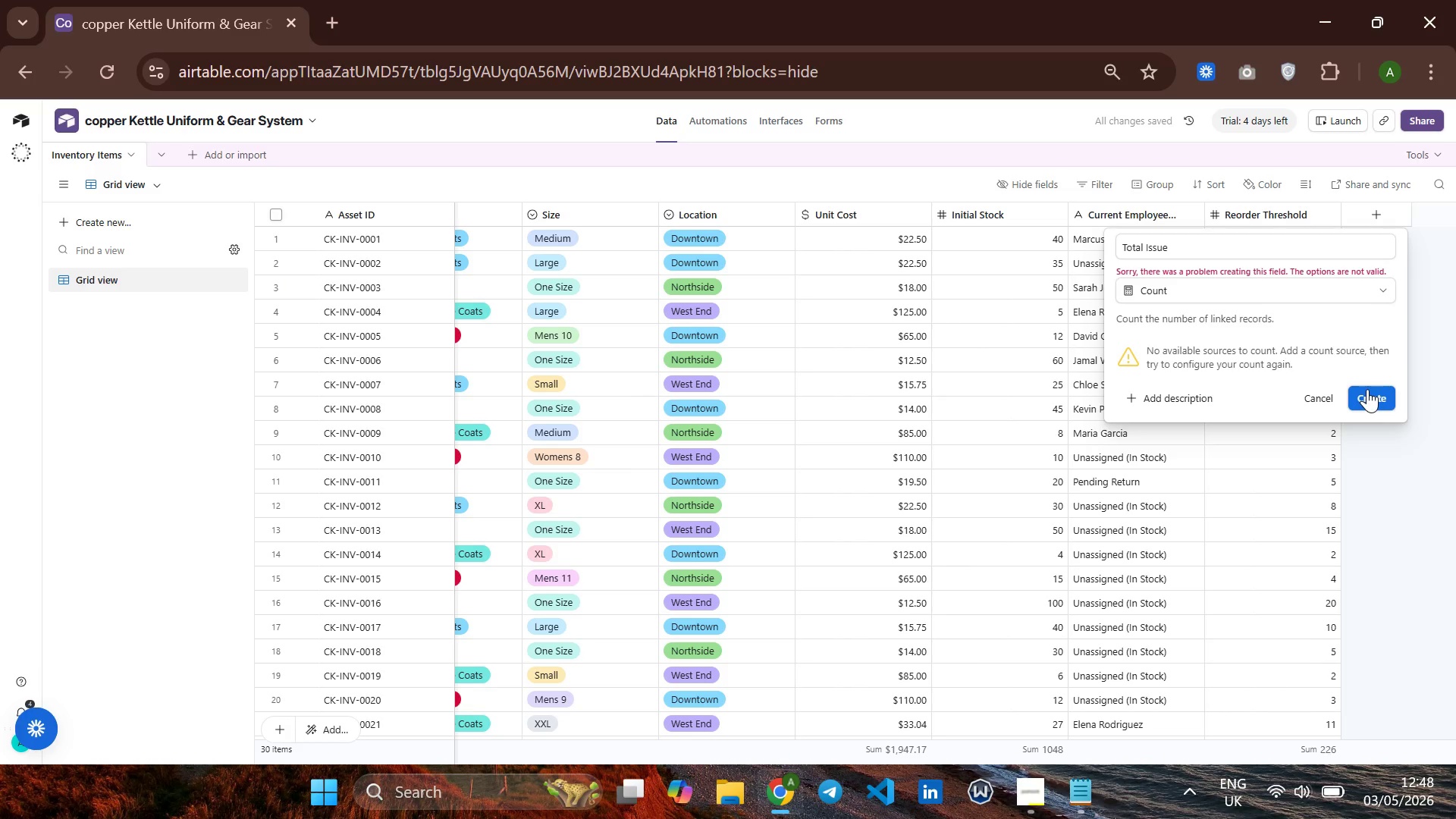 
left_click([1367, 389])
 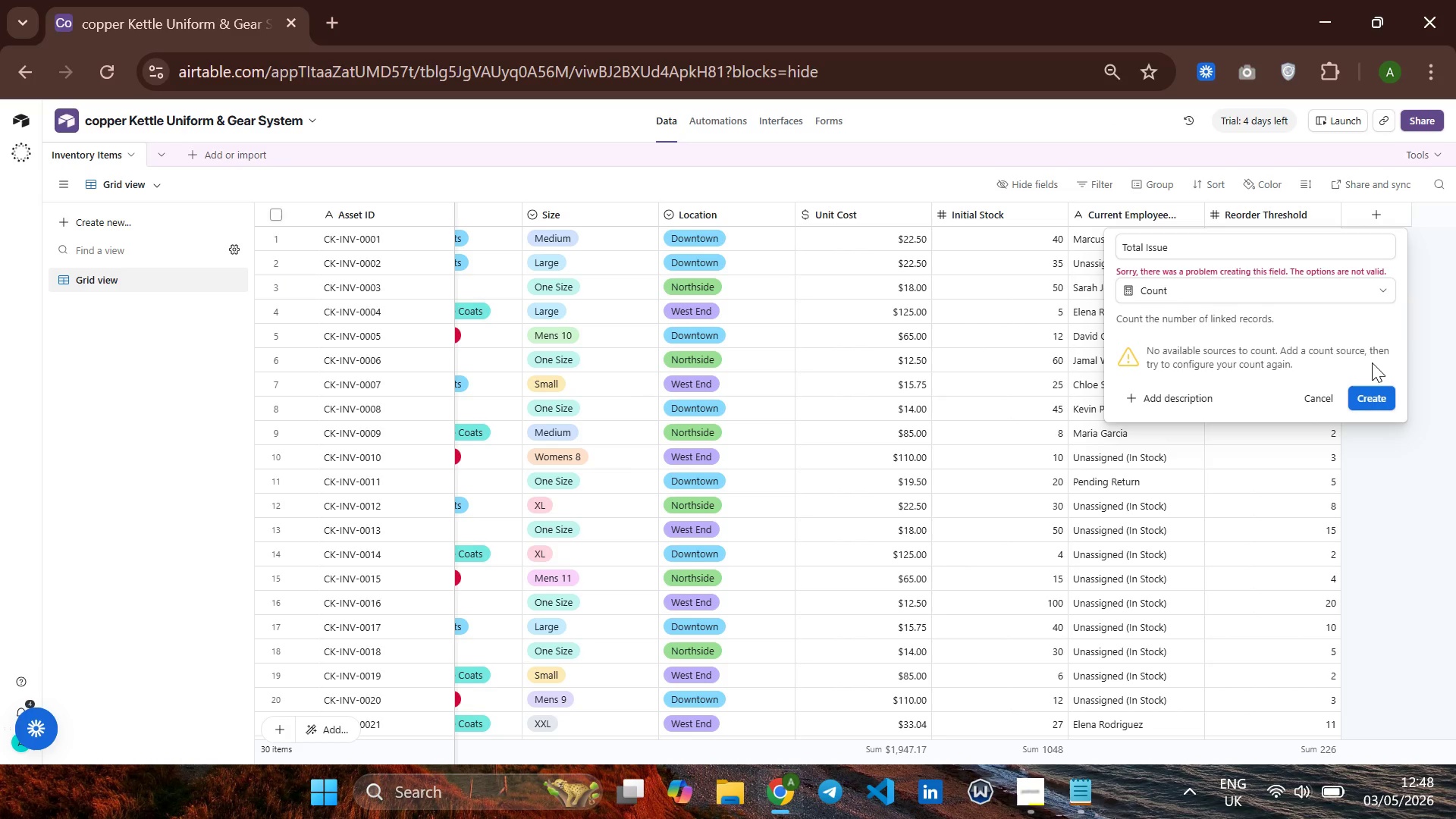 
wait(12.94)
 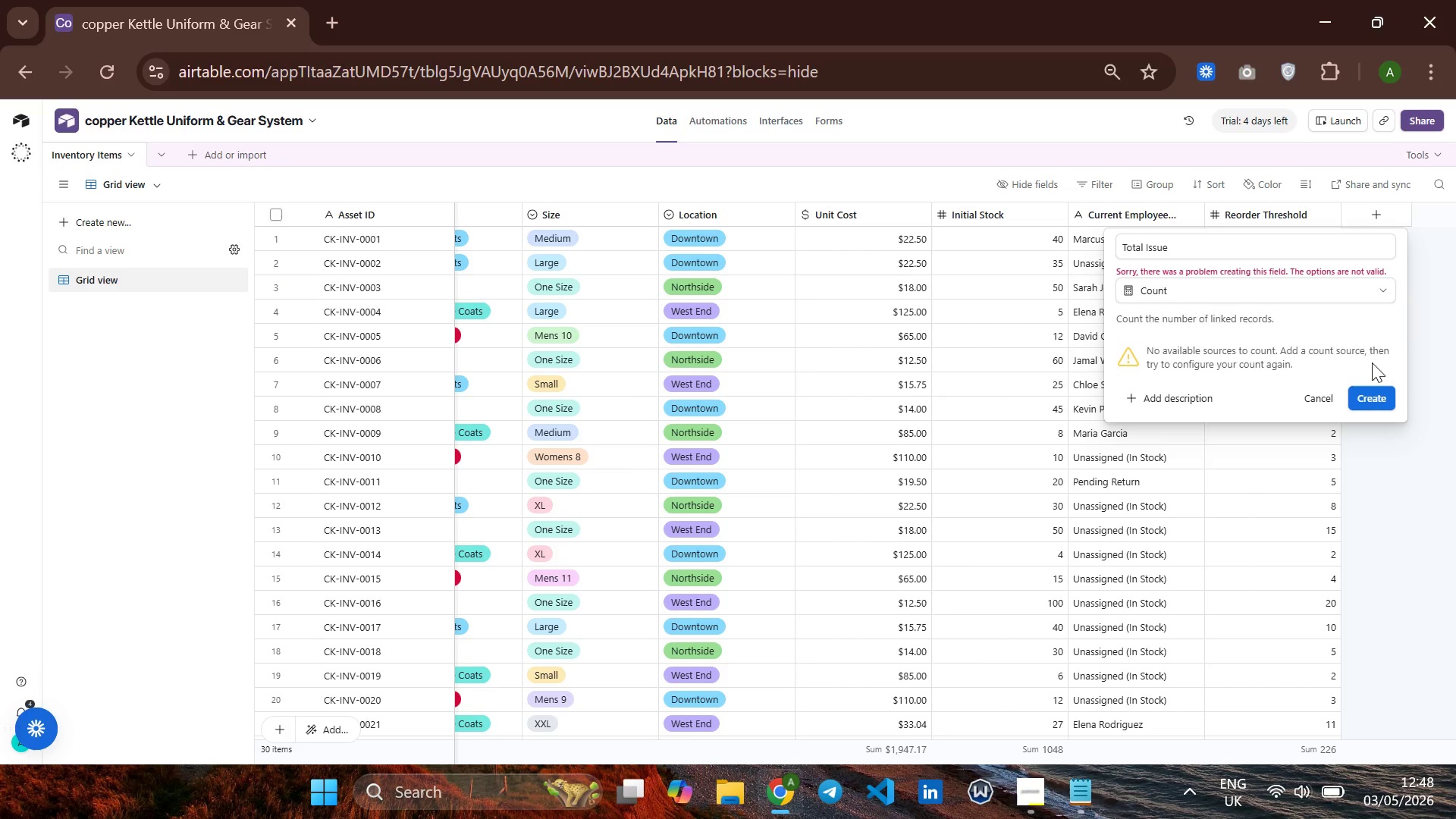 
left_click([1294, 397])
 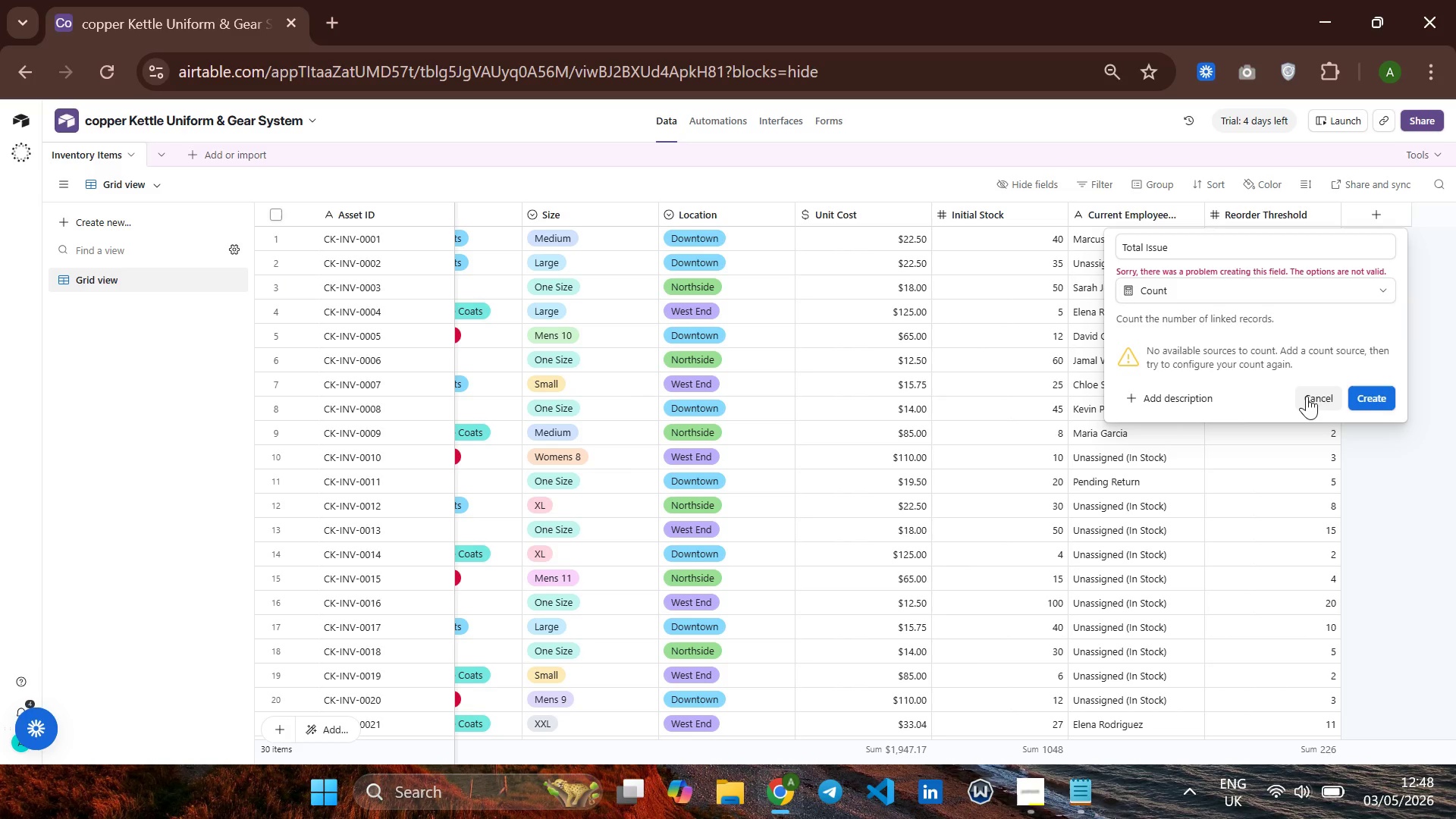 
left_click([1307, 396])
 